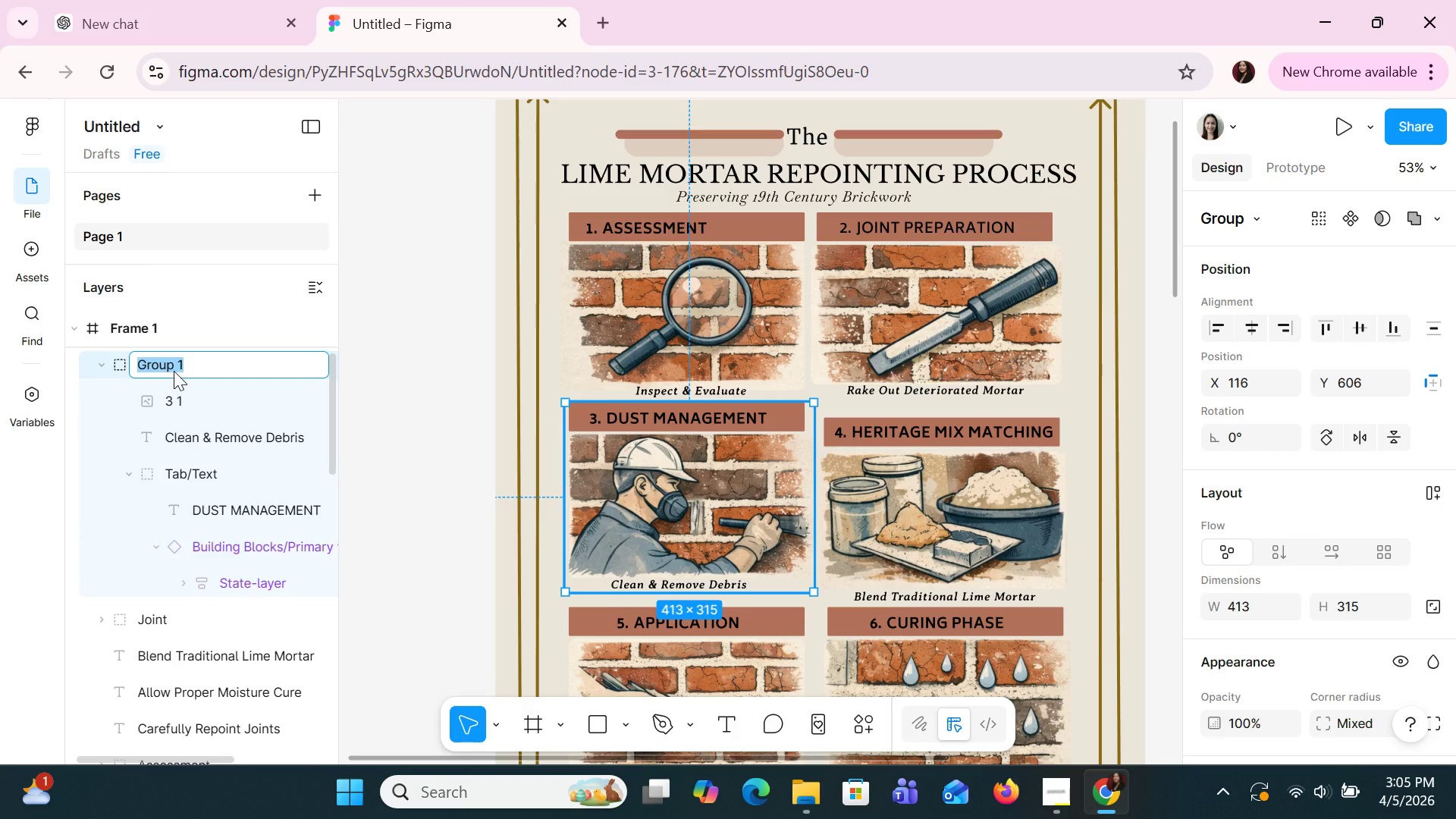 
type(Dust)
 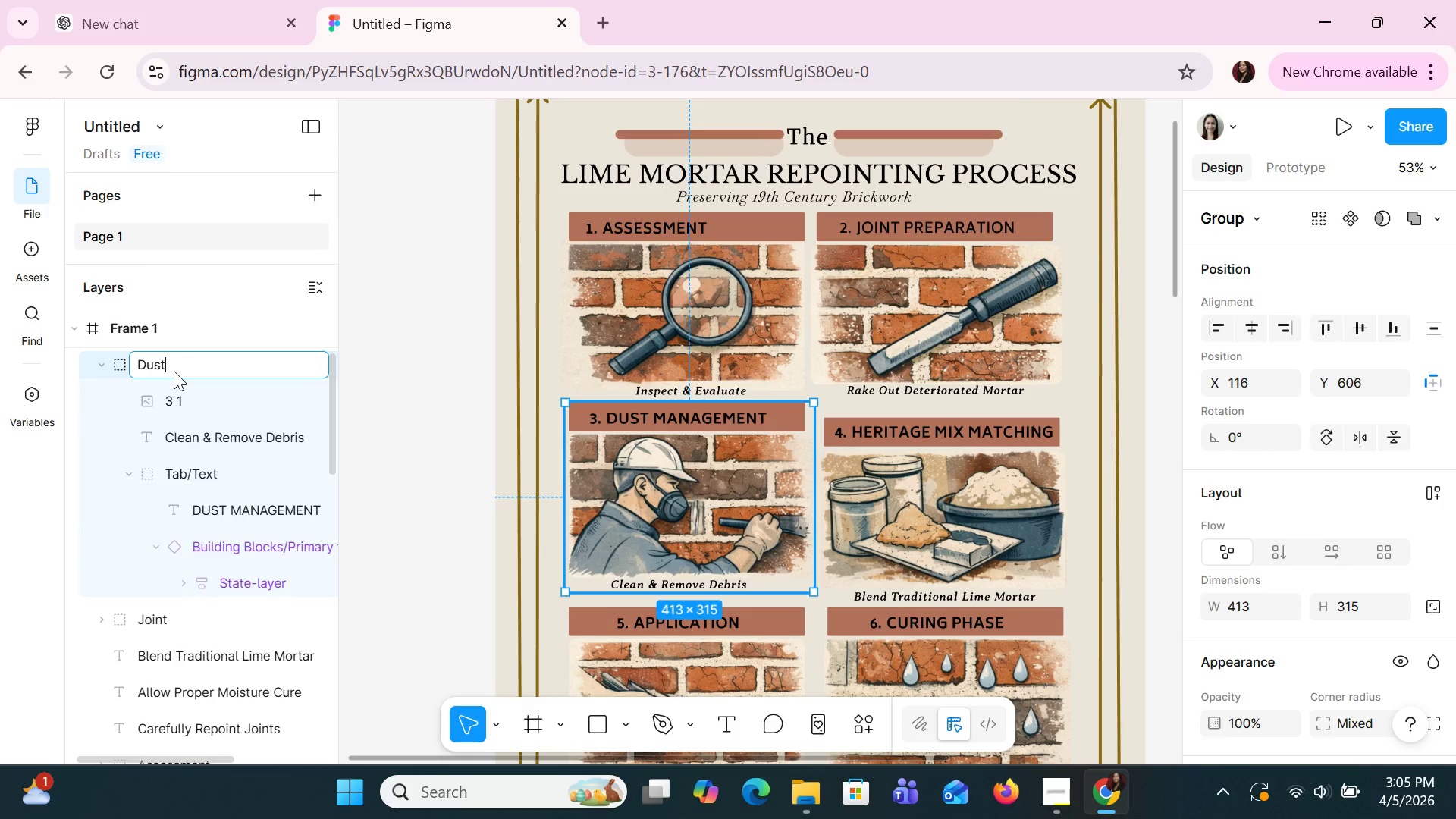 
key(Enter)
 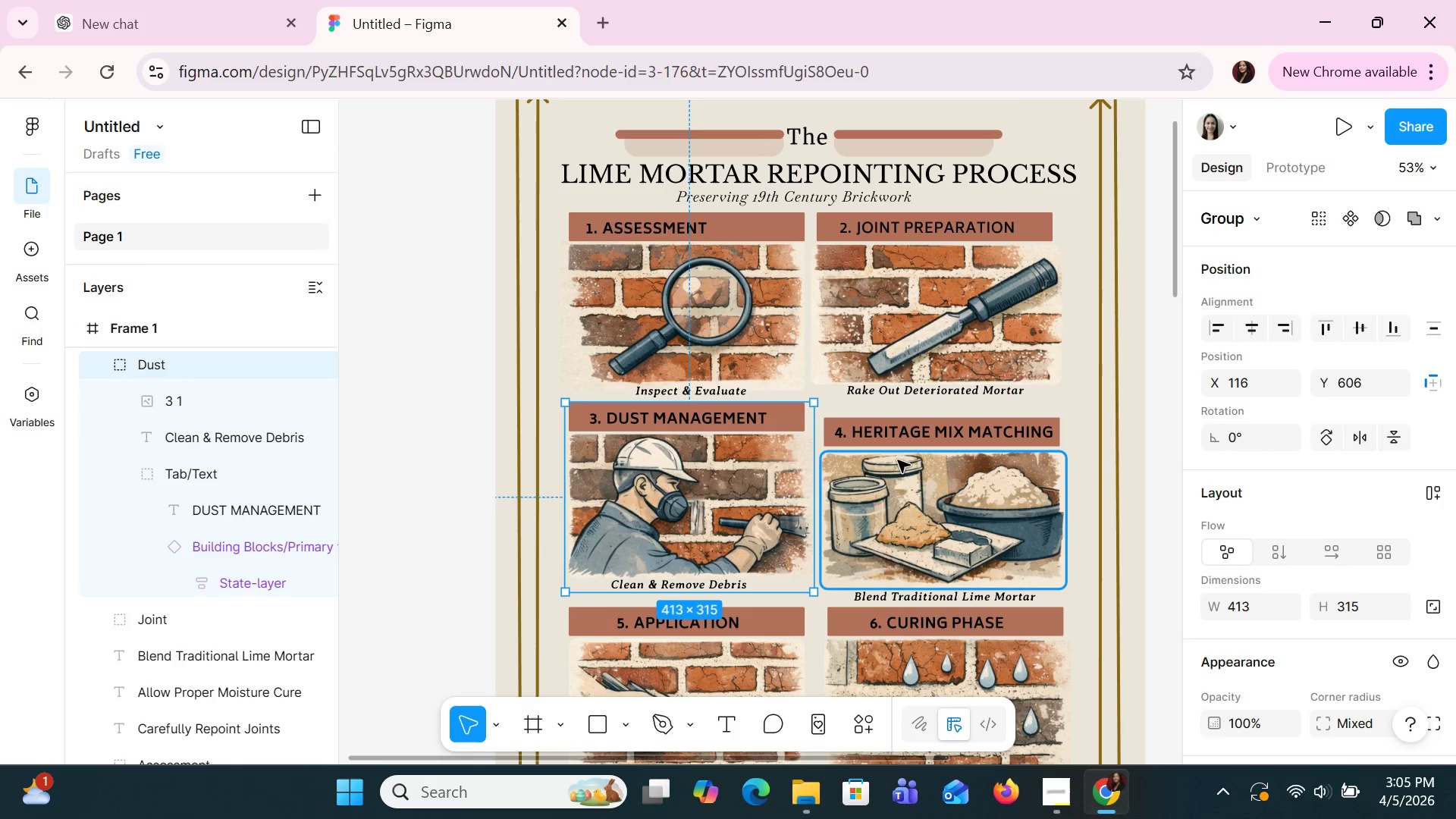 
left_click([886, 434])
 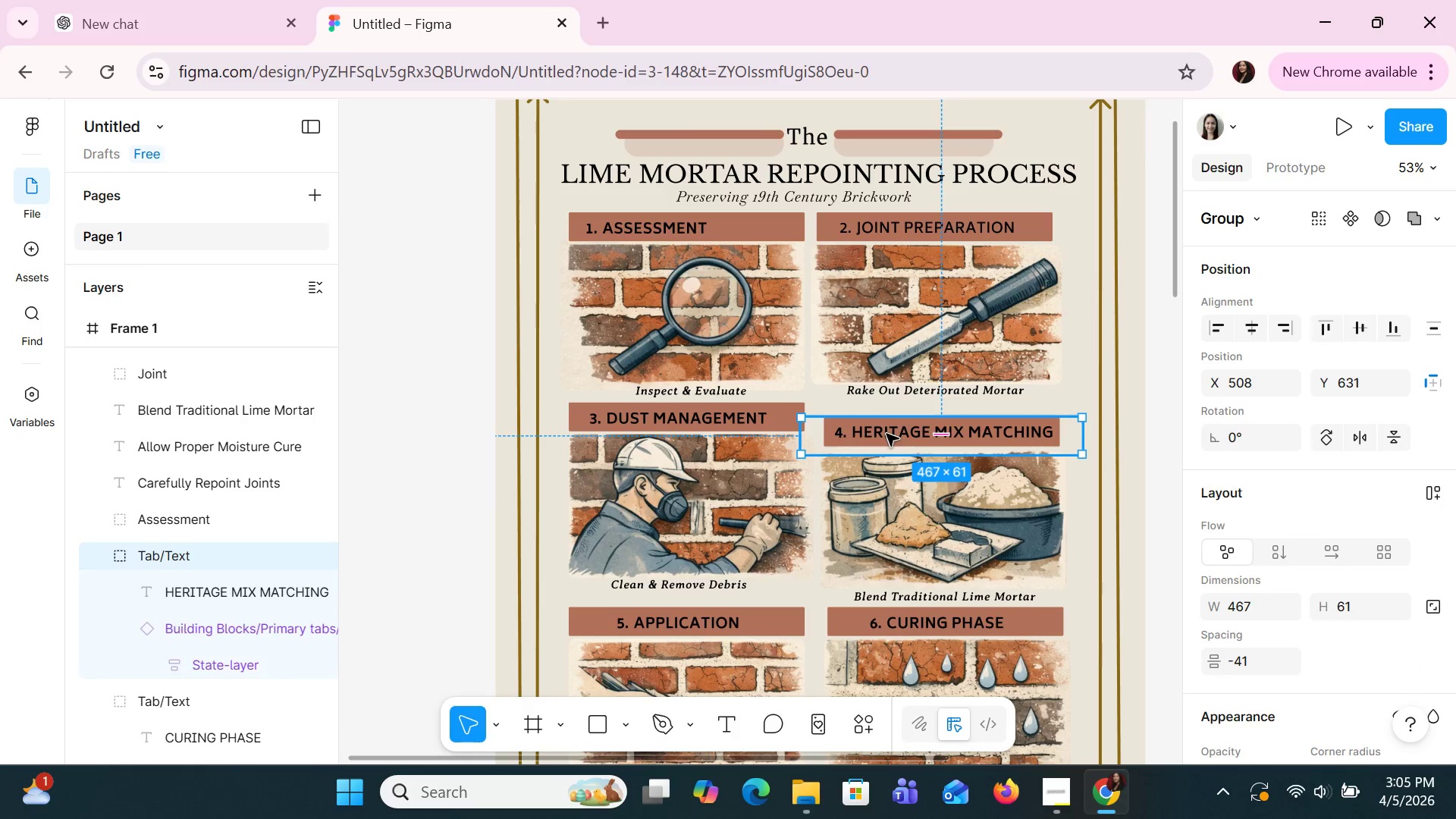 
hold_key(key=ShiftLeft, duration=1.51)
left_click([890, 479])
 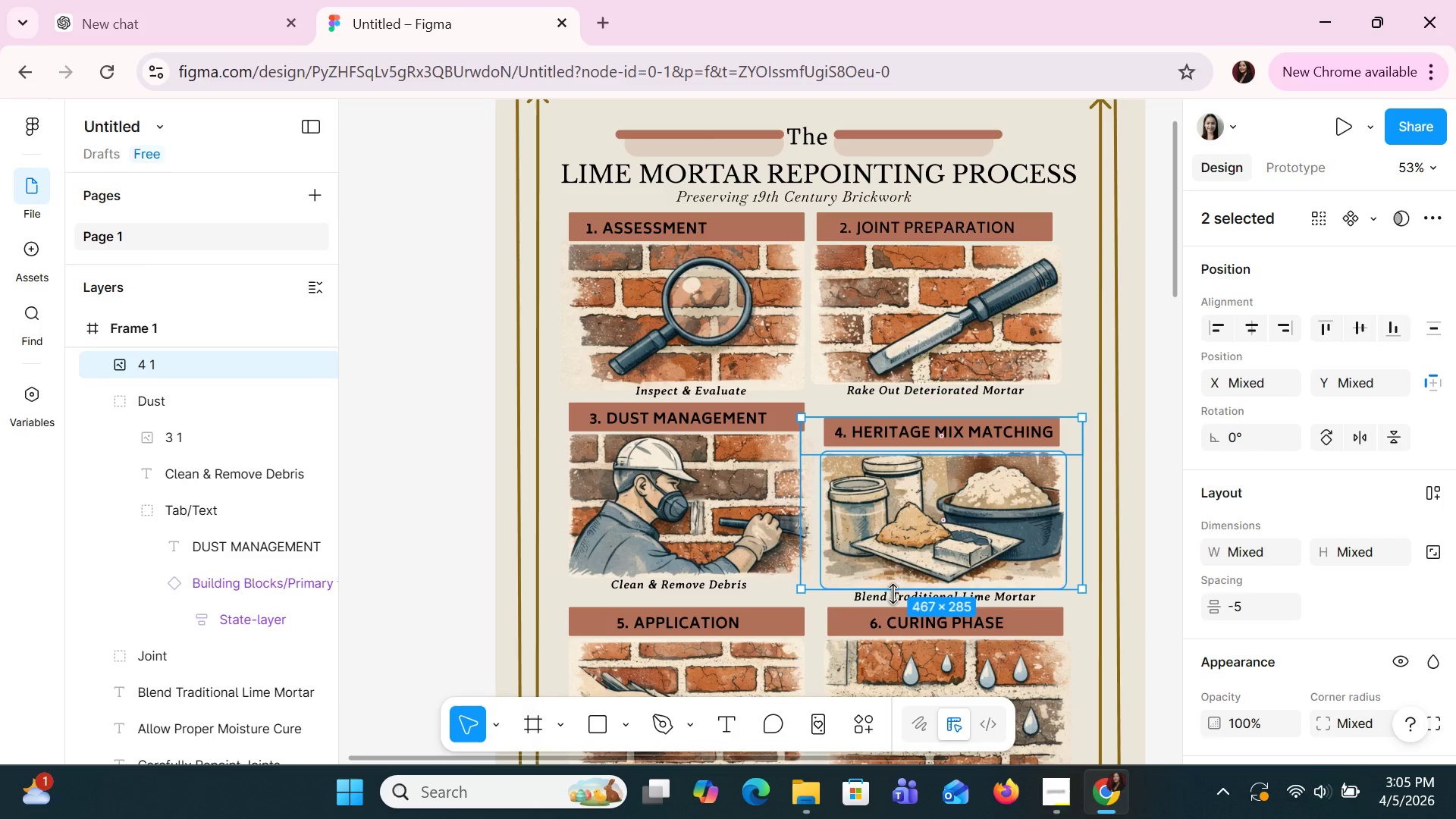 
hold_key(key=ShiftLeft, duration=0.62)
left_click([893, 600])
 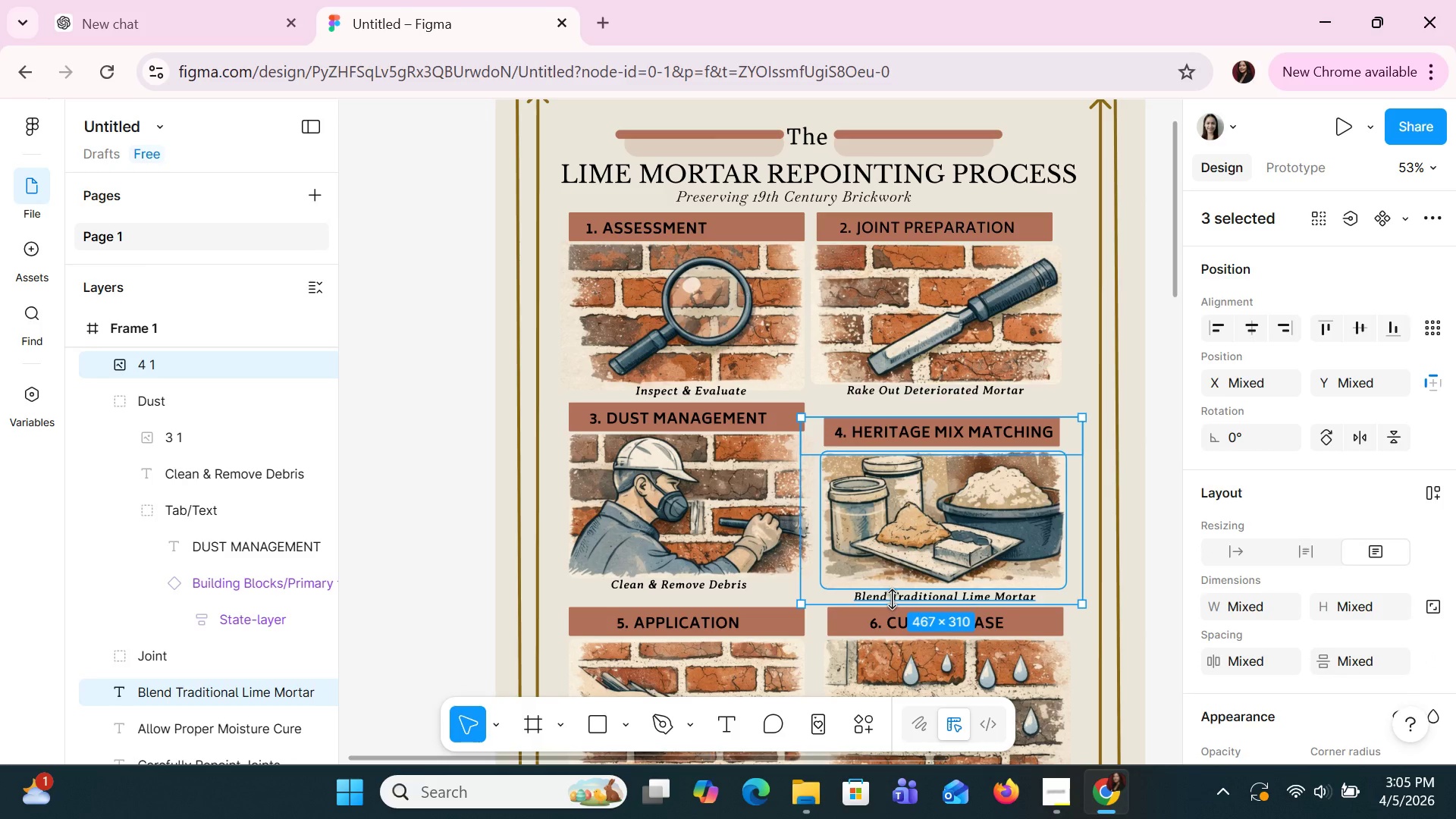 
hold_key(key=ArrowUp, duration=0.75)
 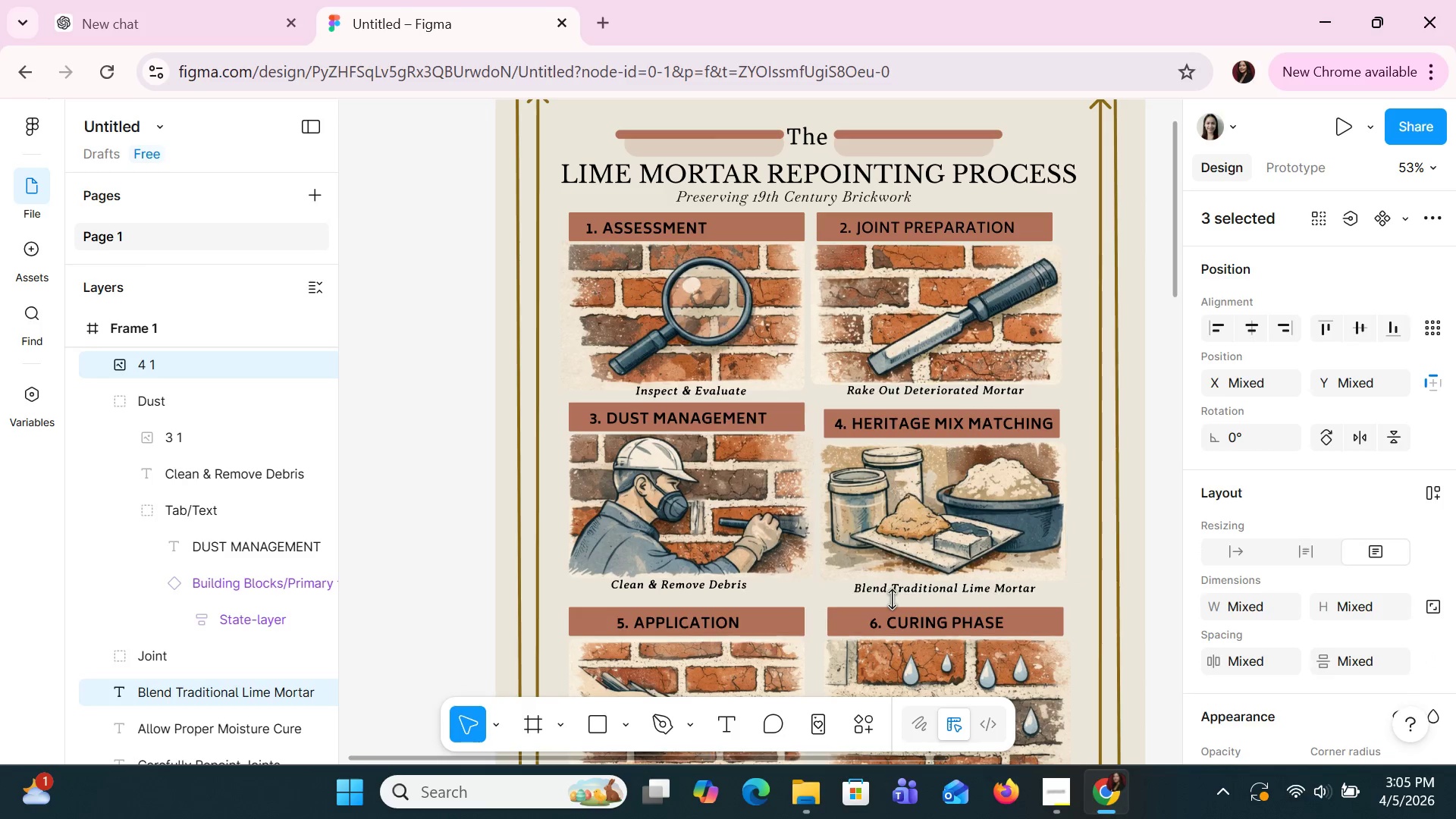 
key(ArrowUp)
 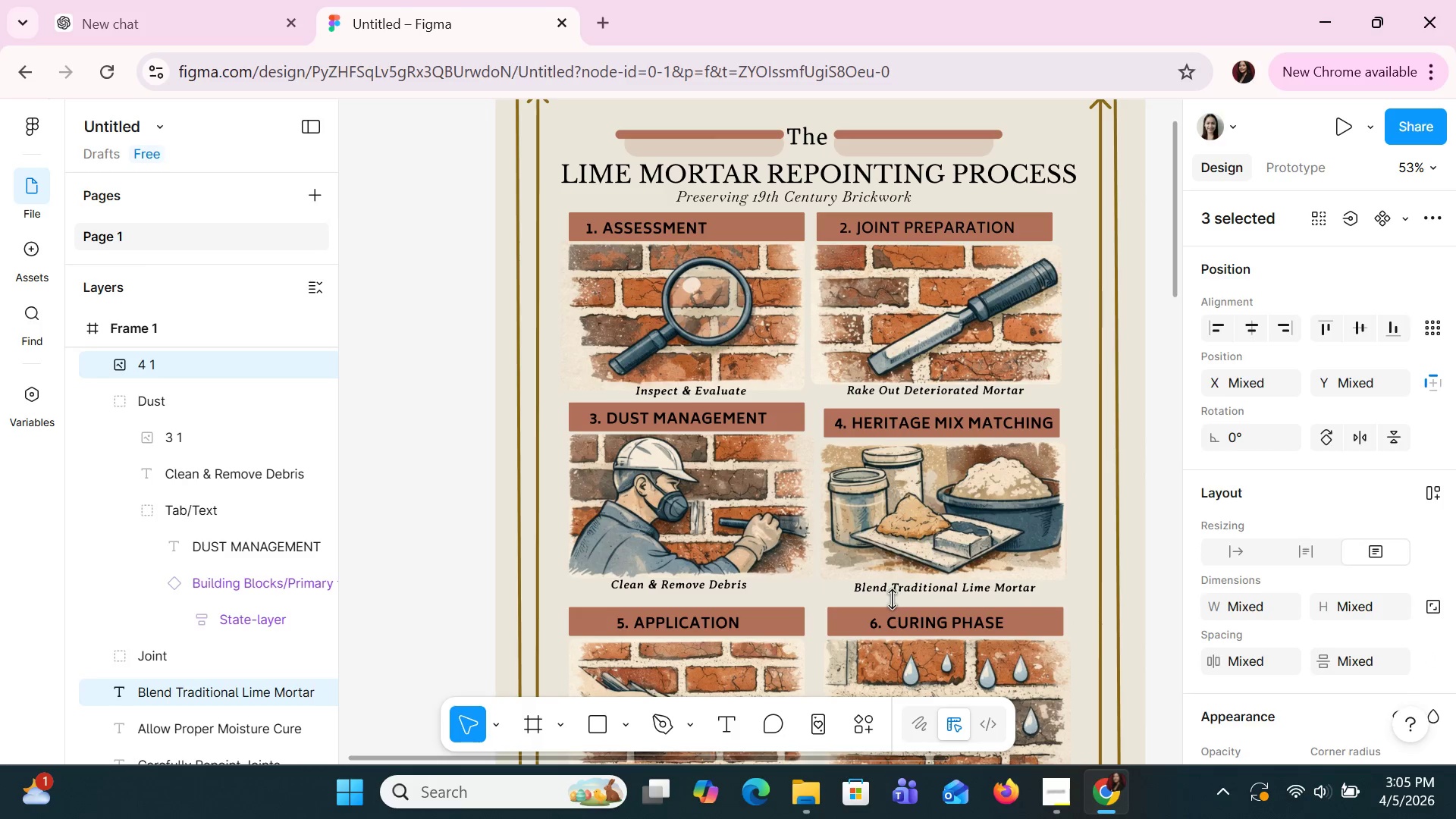 
key(ArrowUp)
 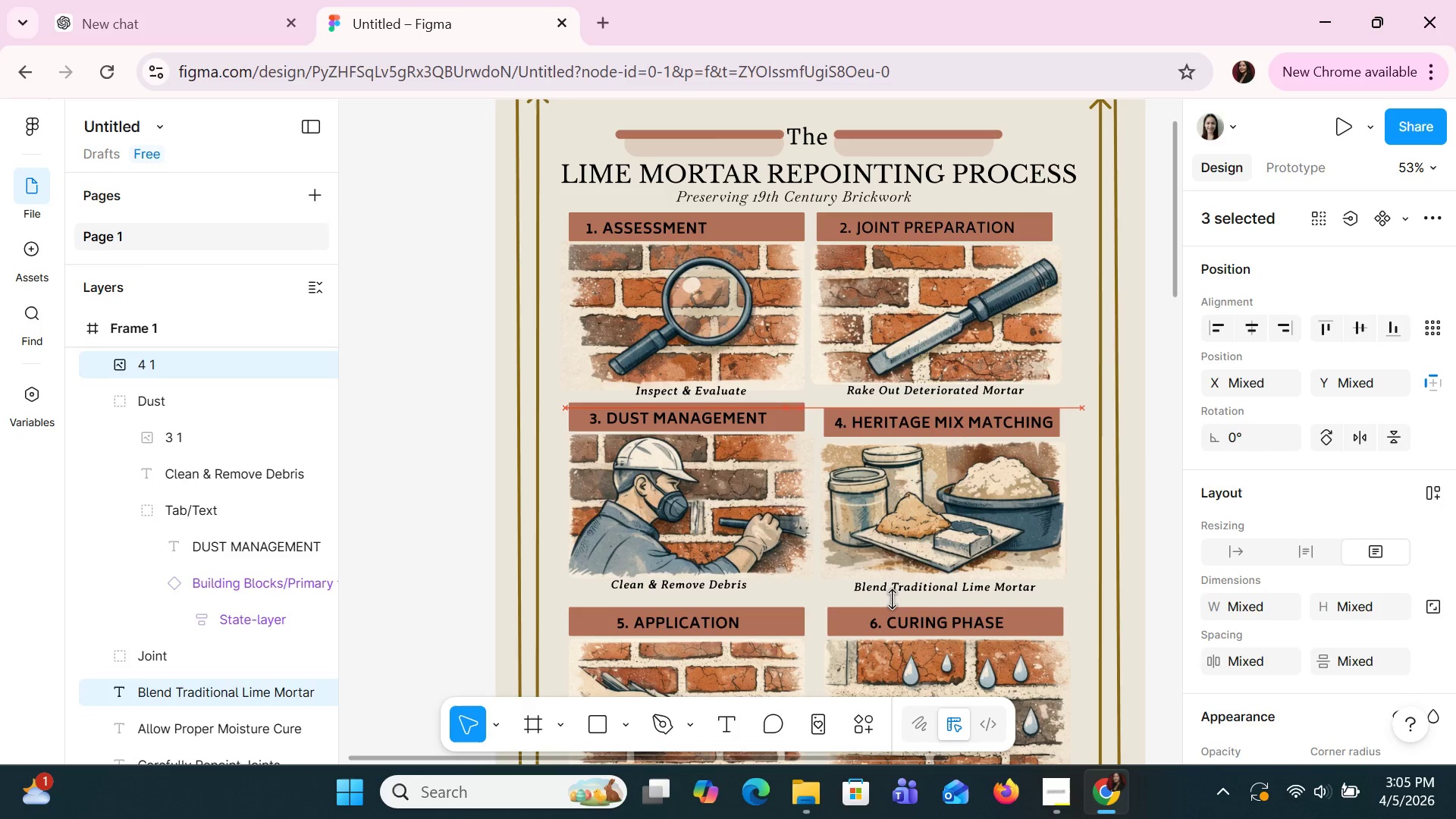 
key(ArrowUp)
 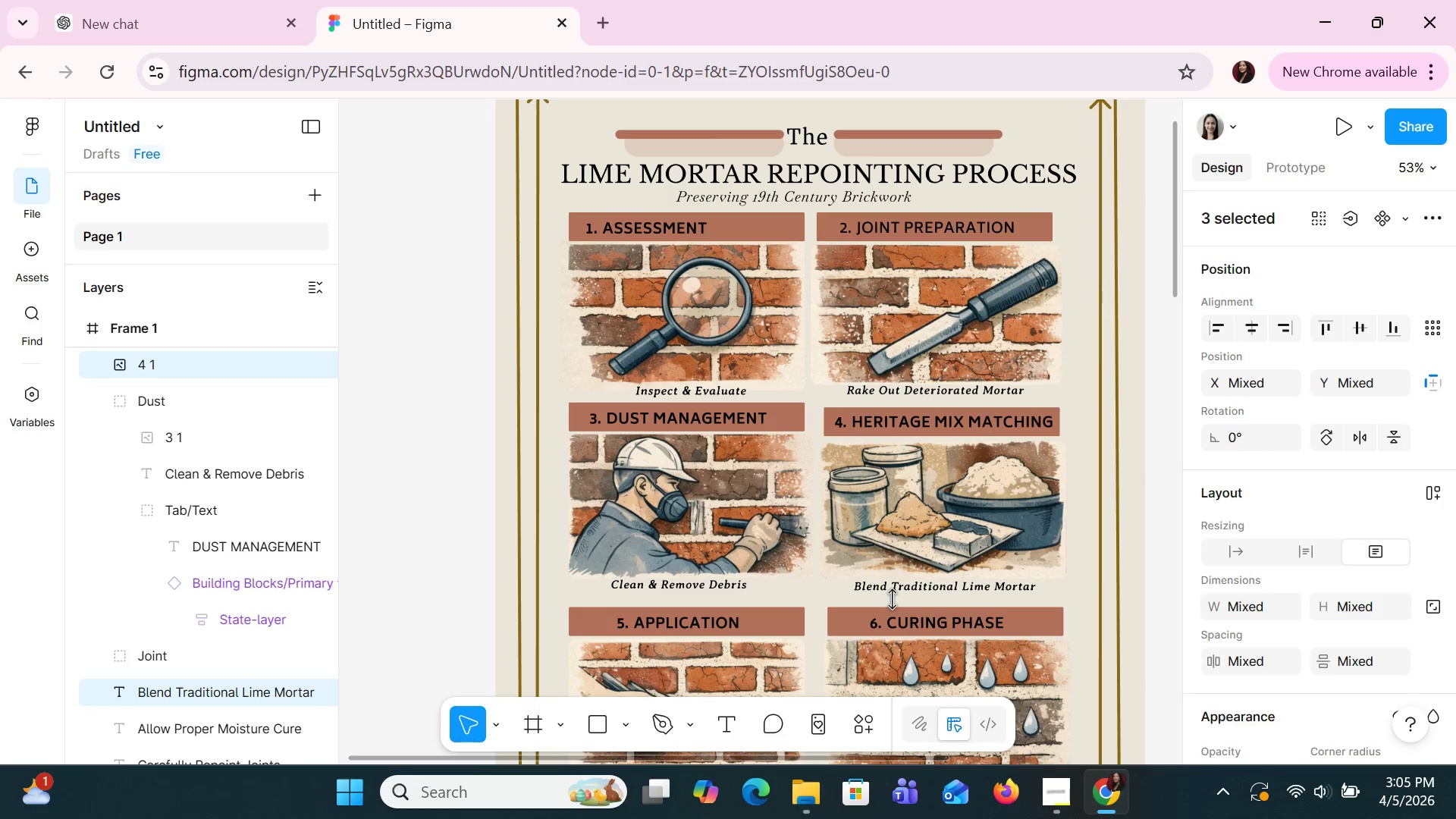 
key(ArrowUp)
 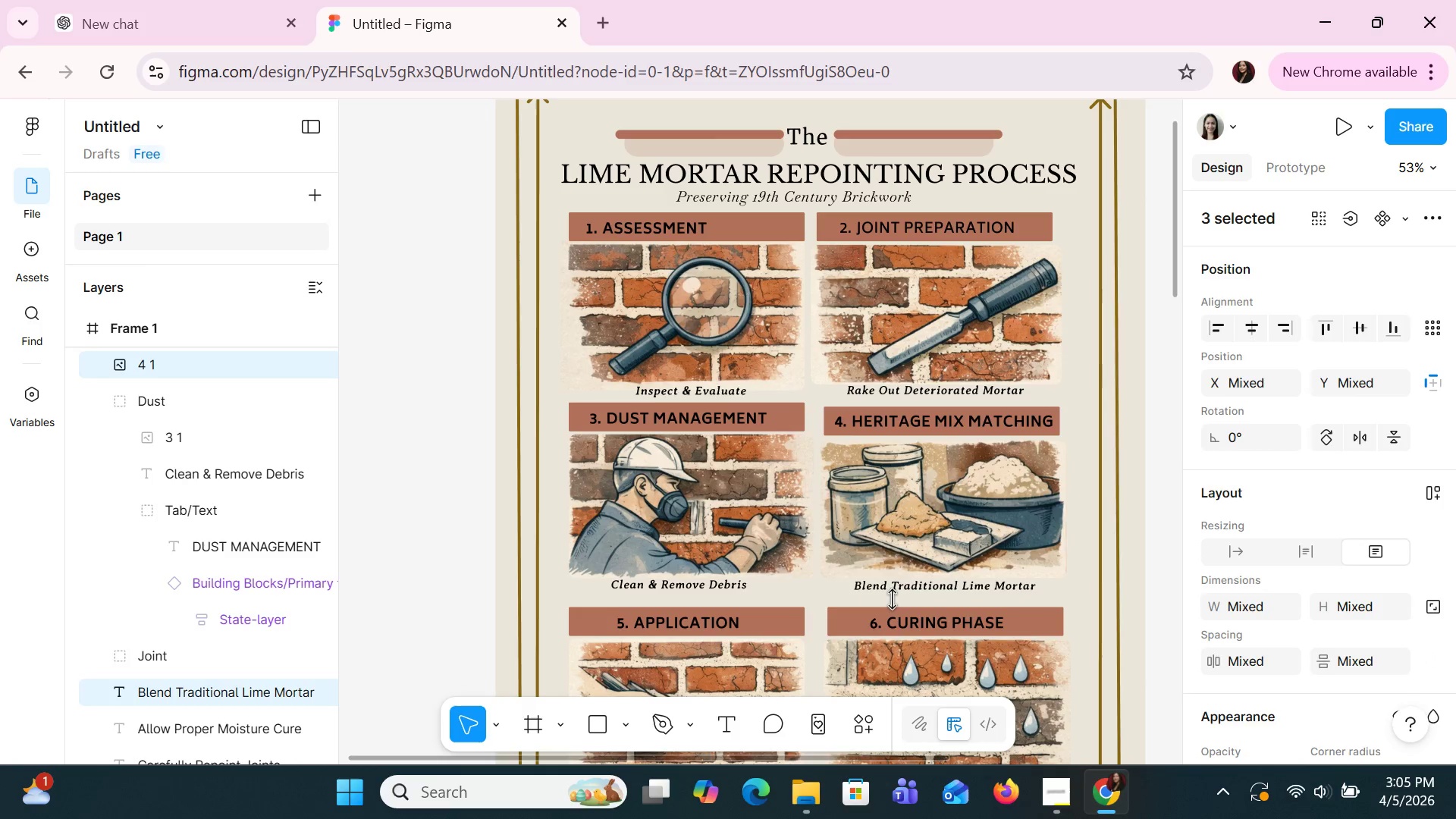 
key(ArrowUp)
 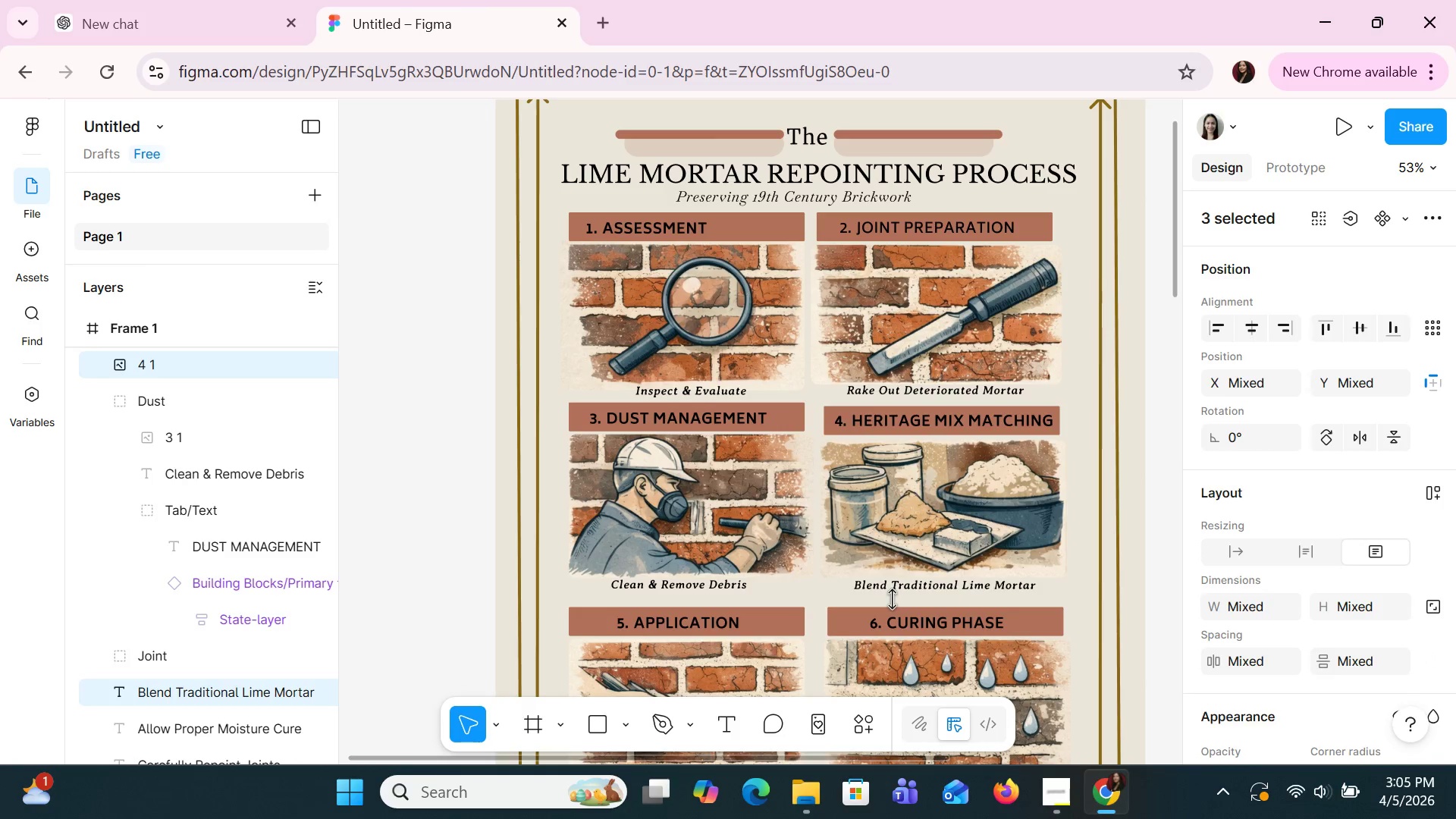 
key(ArrowUp)
 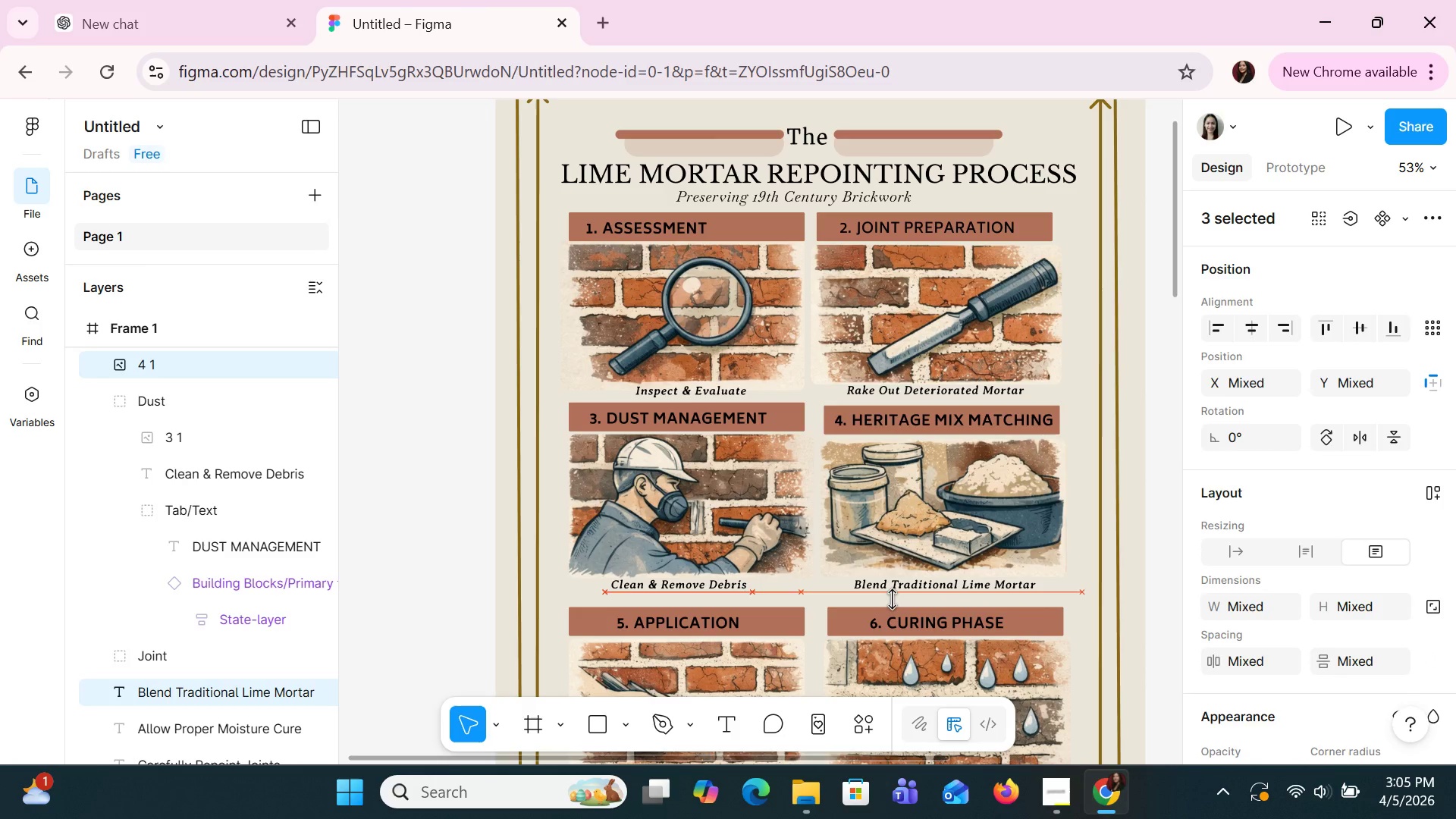 
key(ArrowUp)
 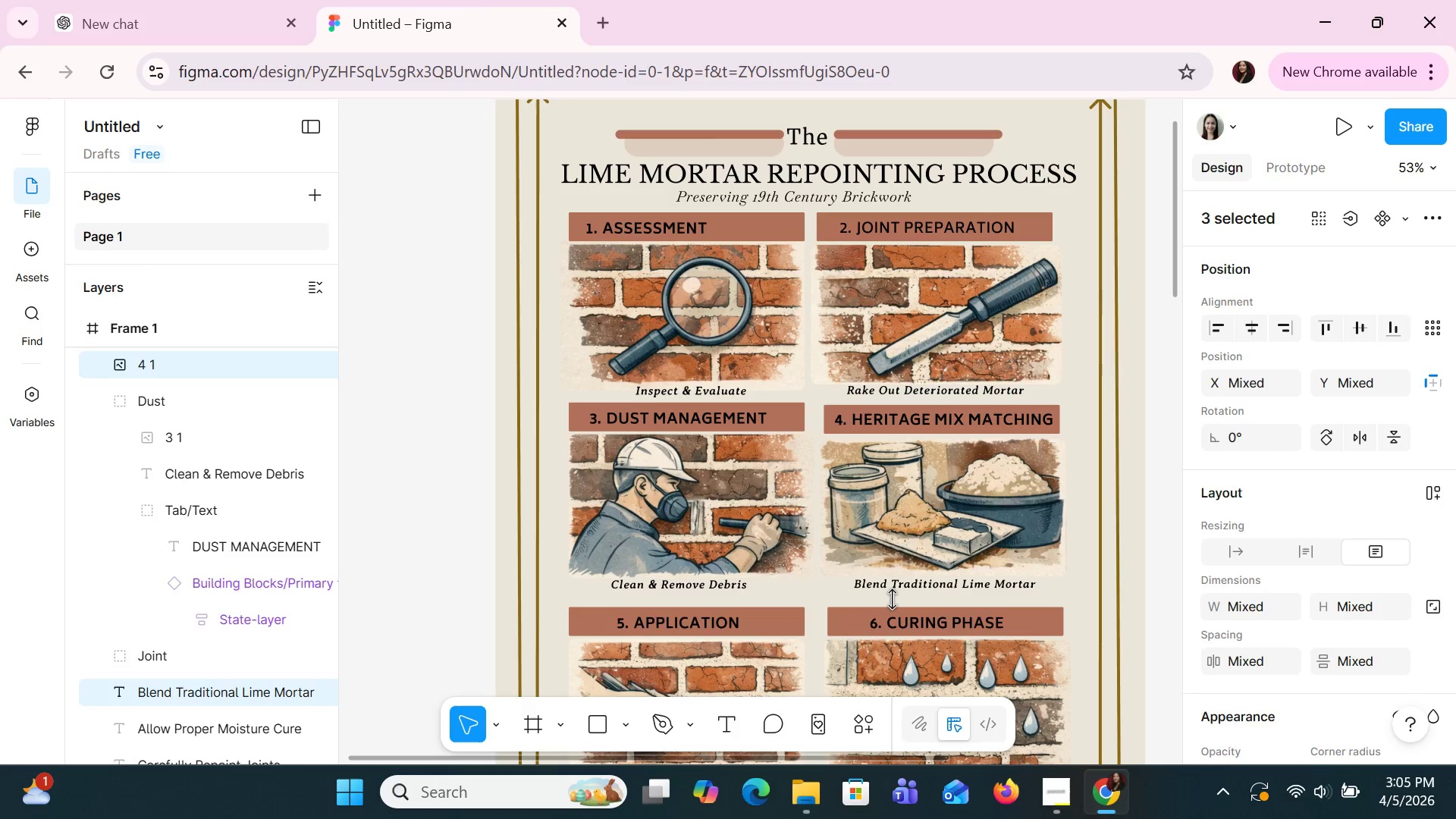 
key(ArrowUp)
 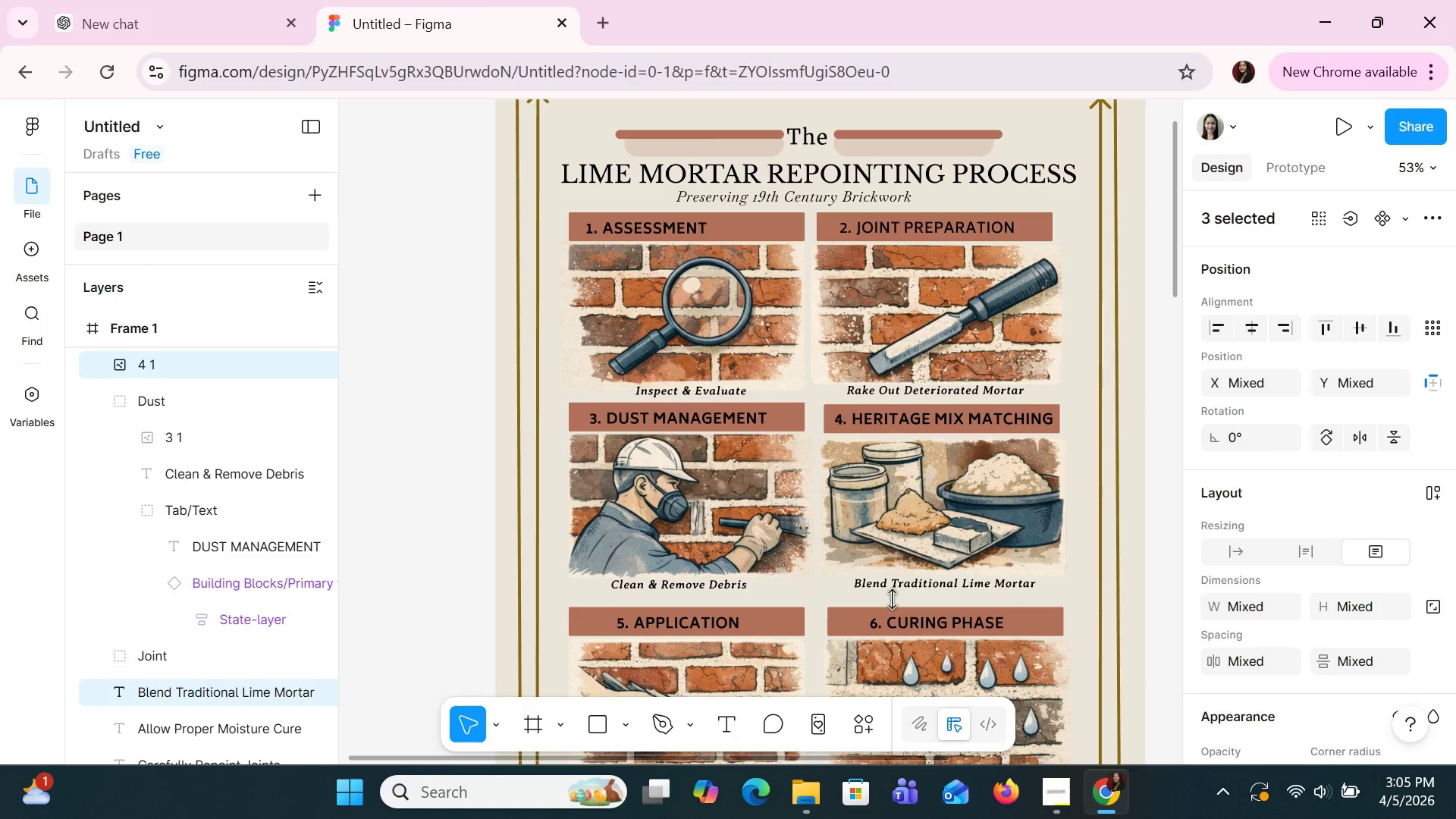 
key(ArrowUp)
 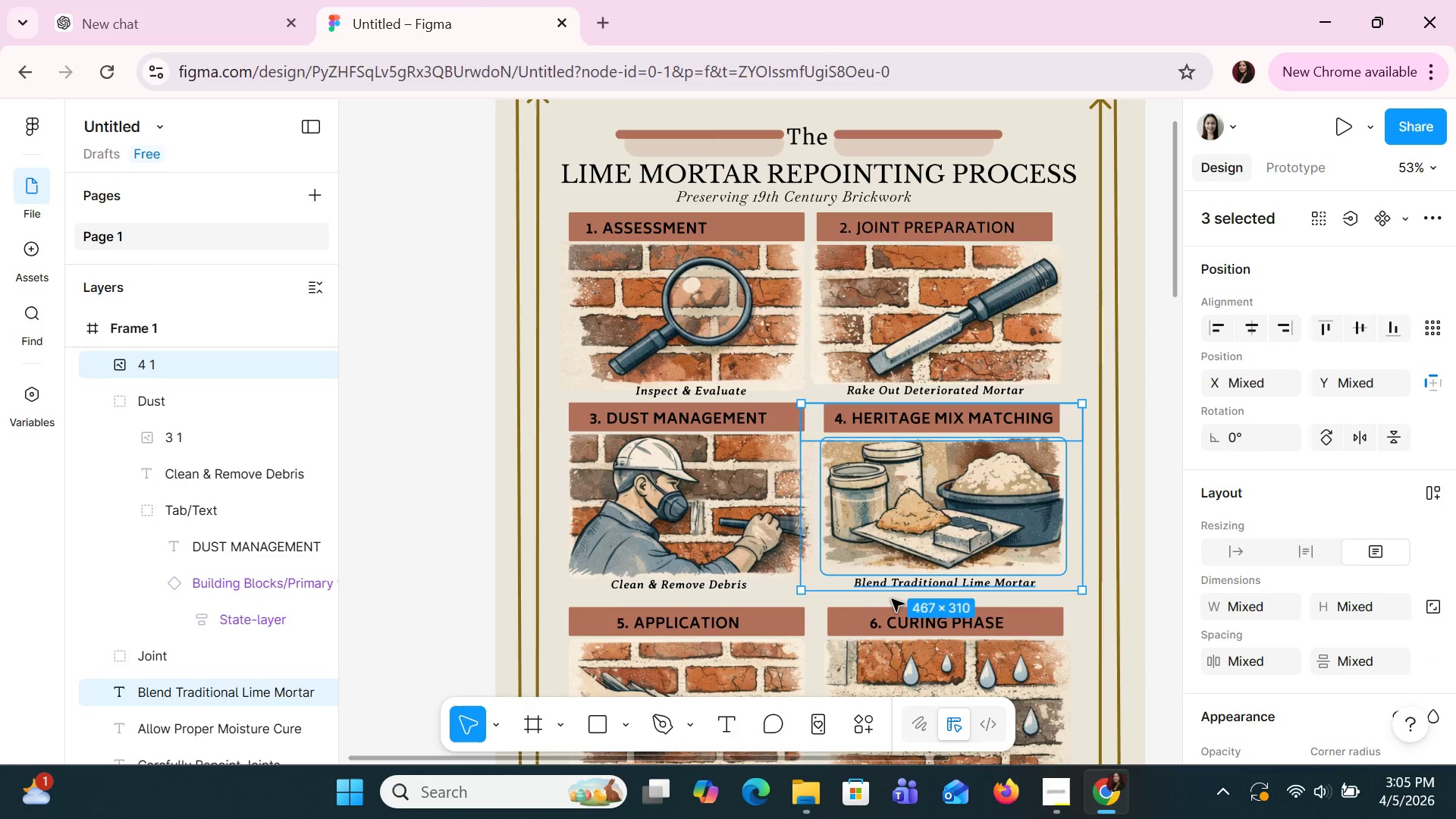 
key(ArrowUp)
 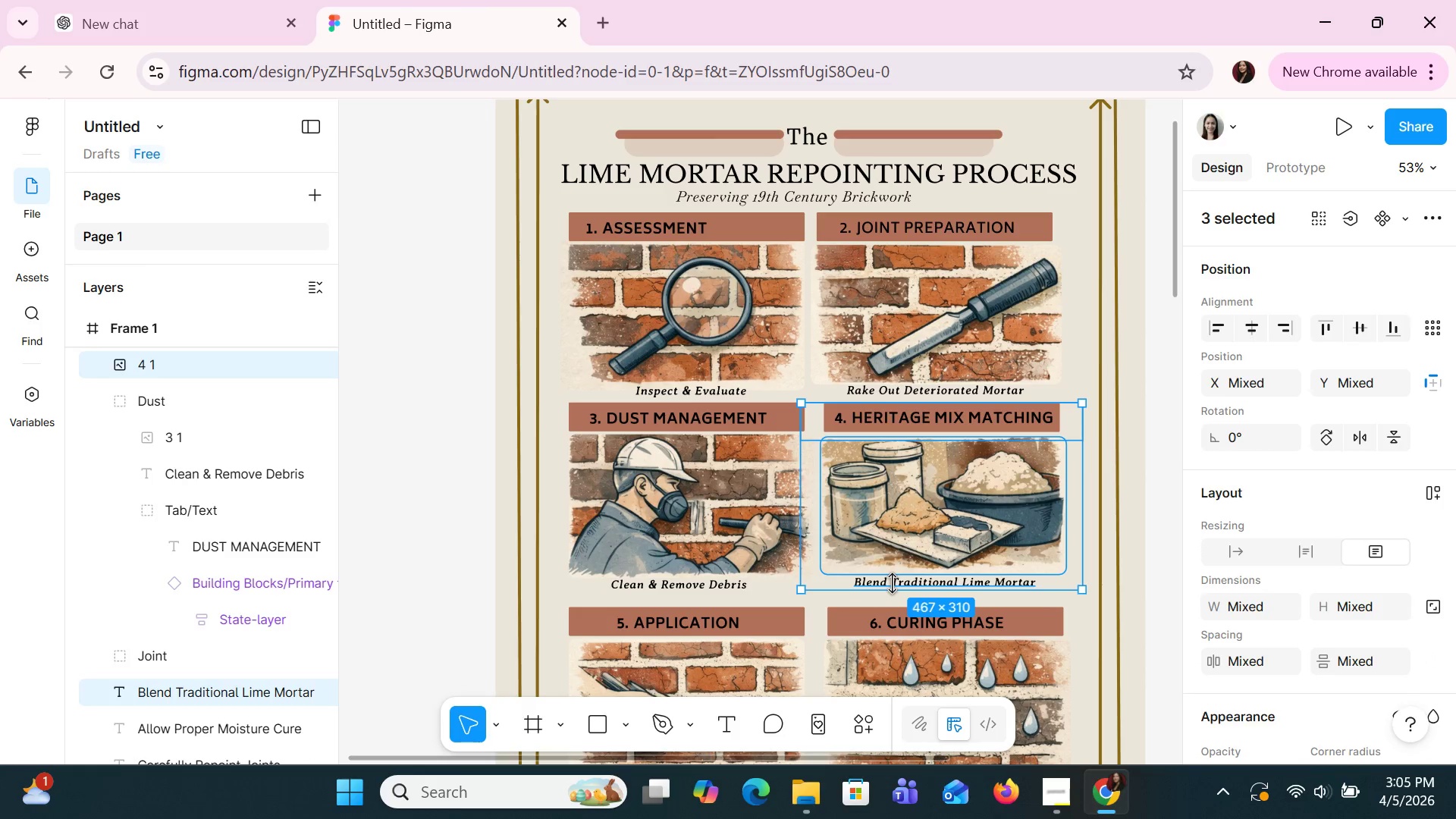 
wait(5.94)
 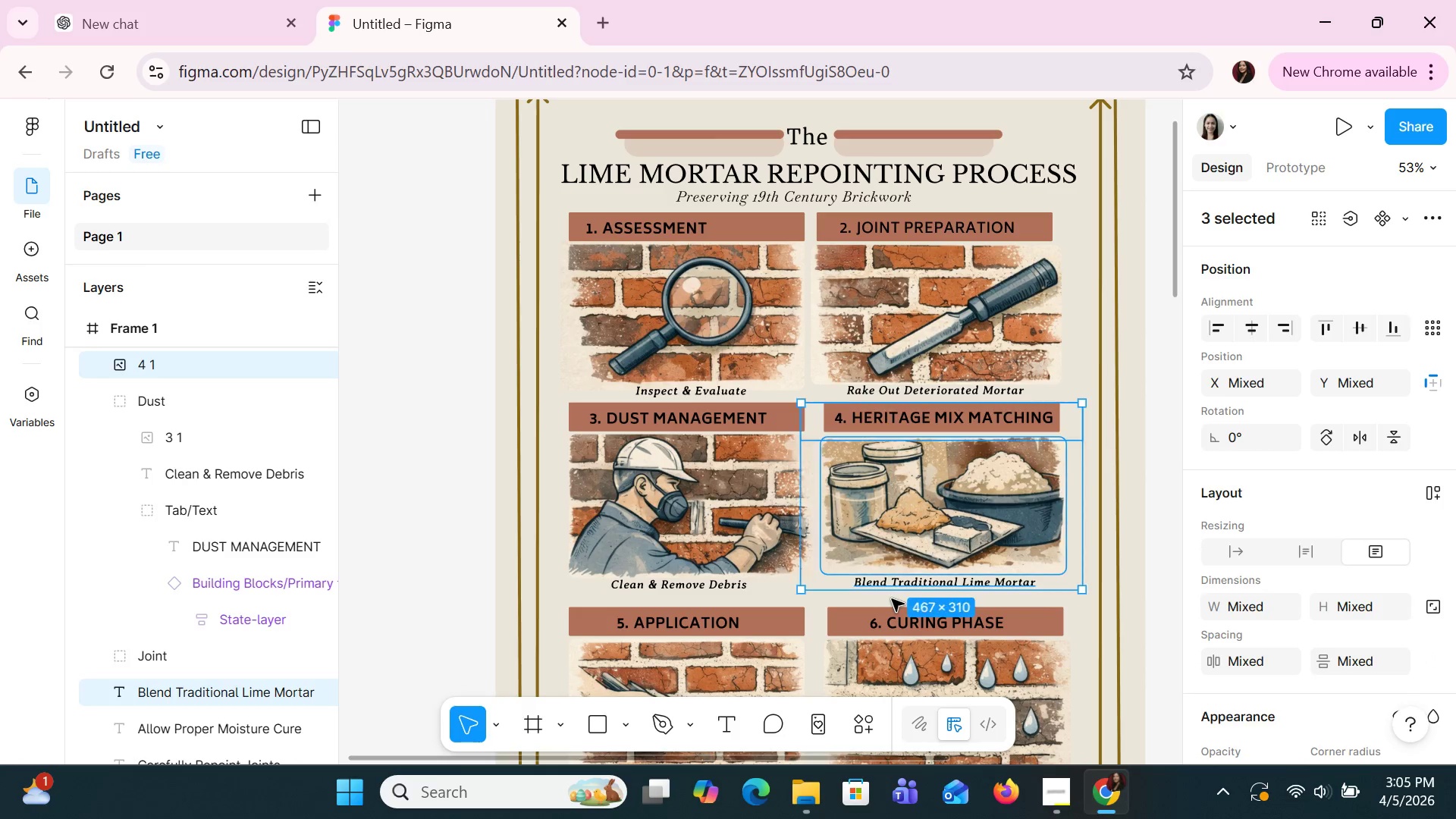 
right_click([892, 544])
 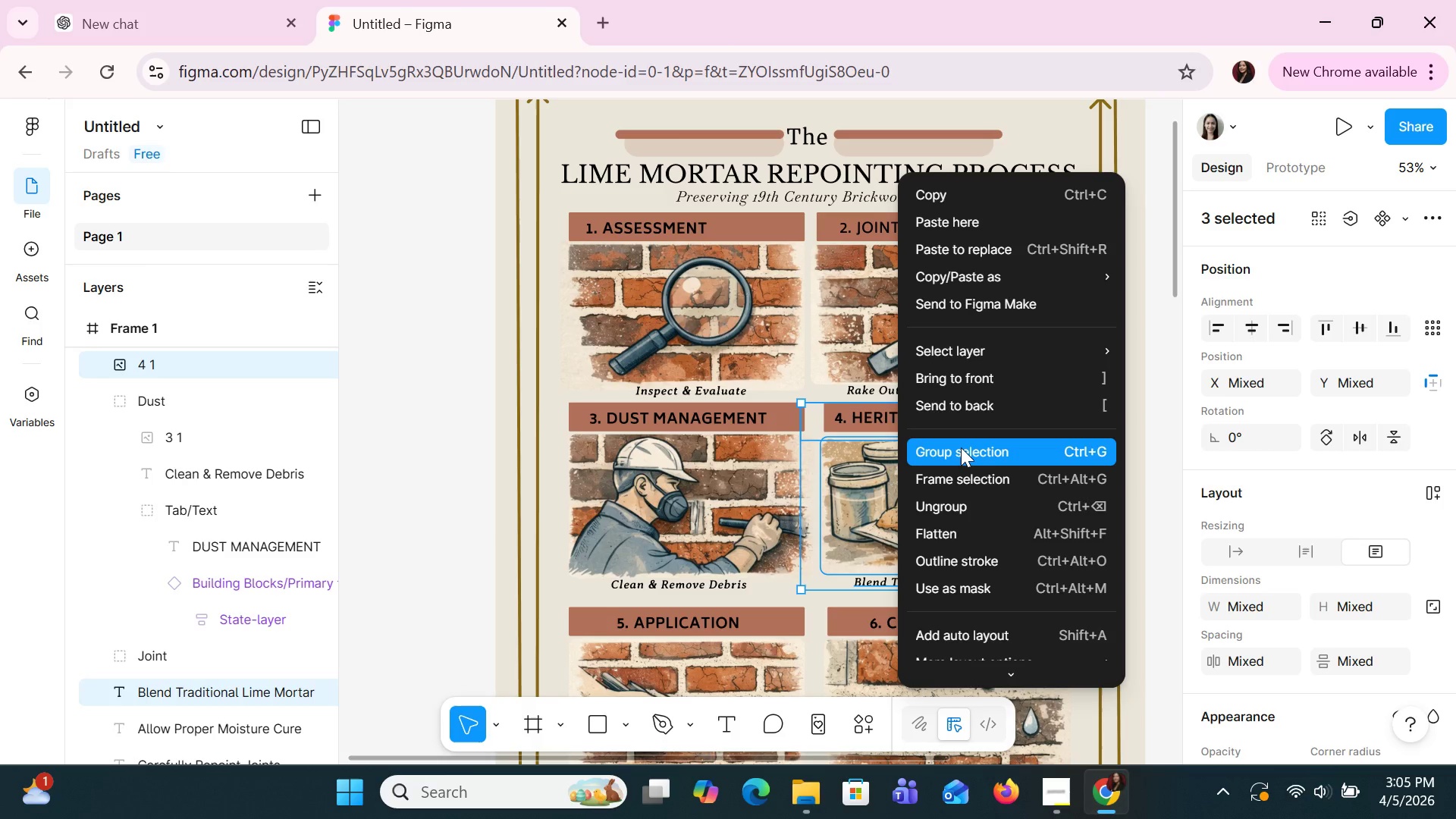 
left_click([961, 447])
 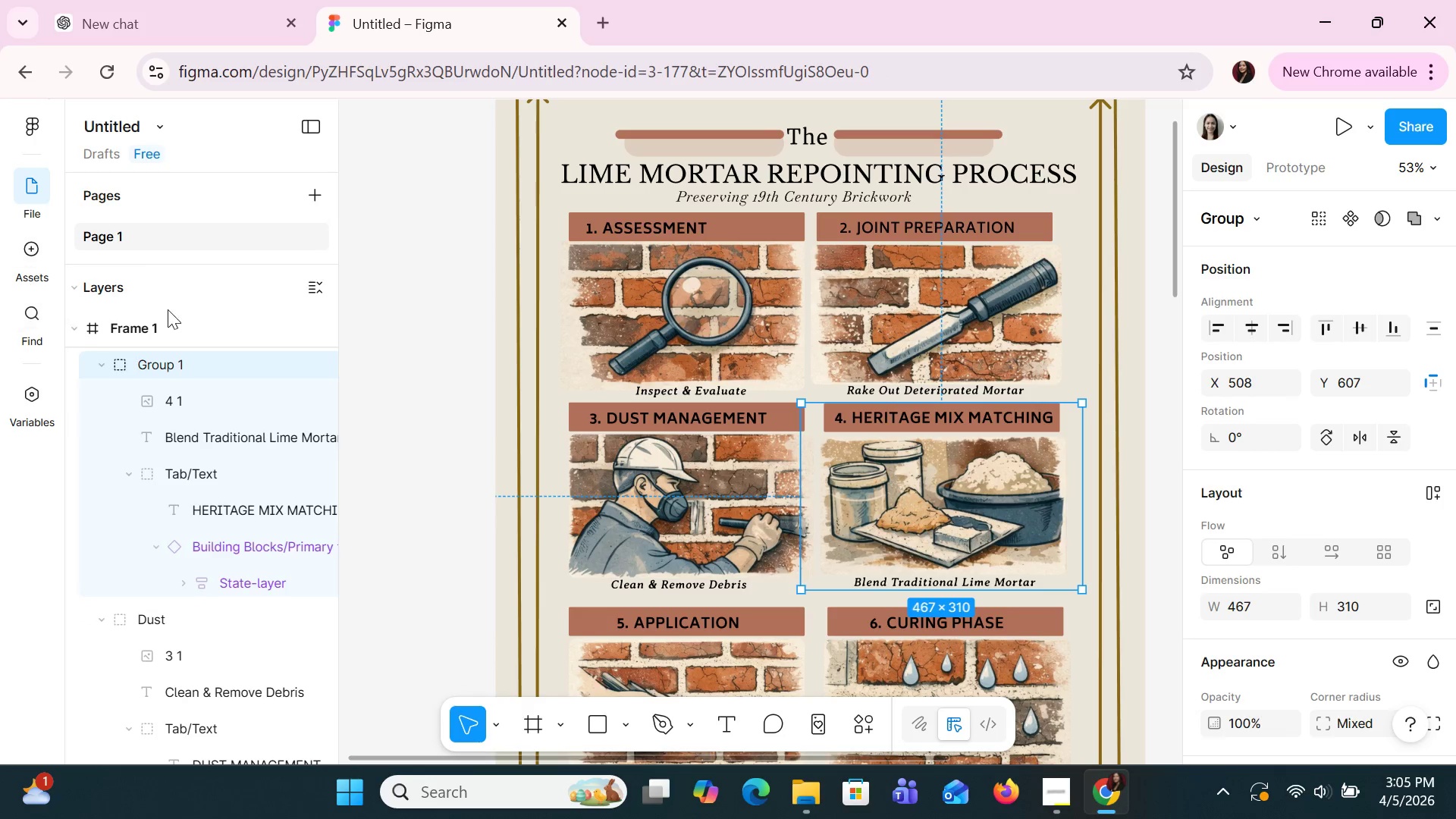 
double_click([166, 360])
 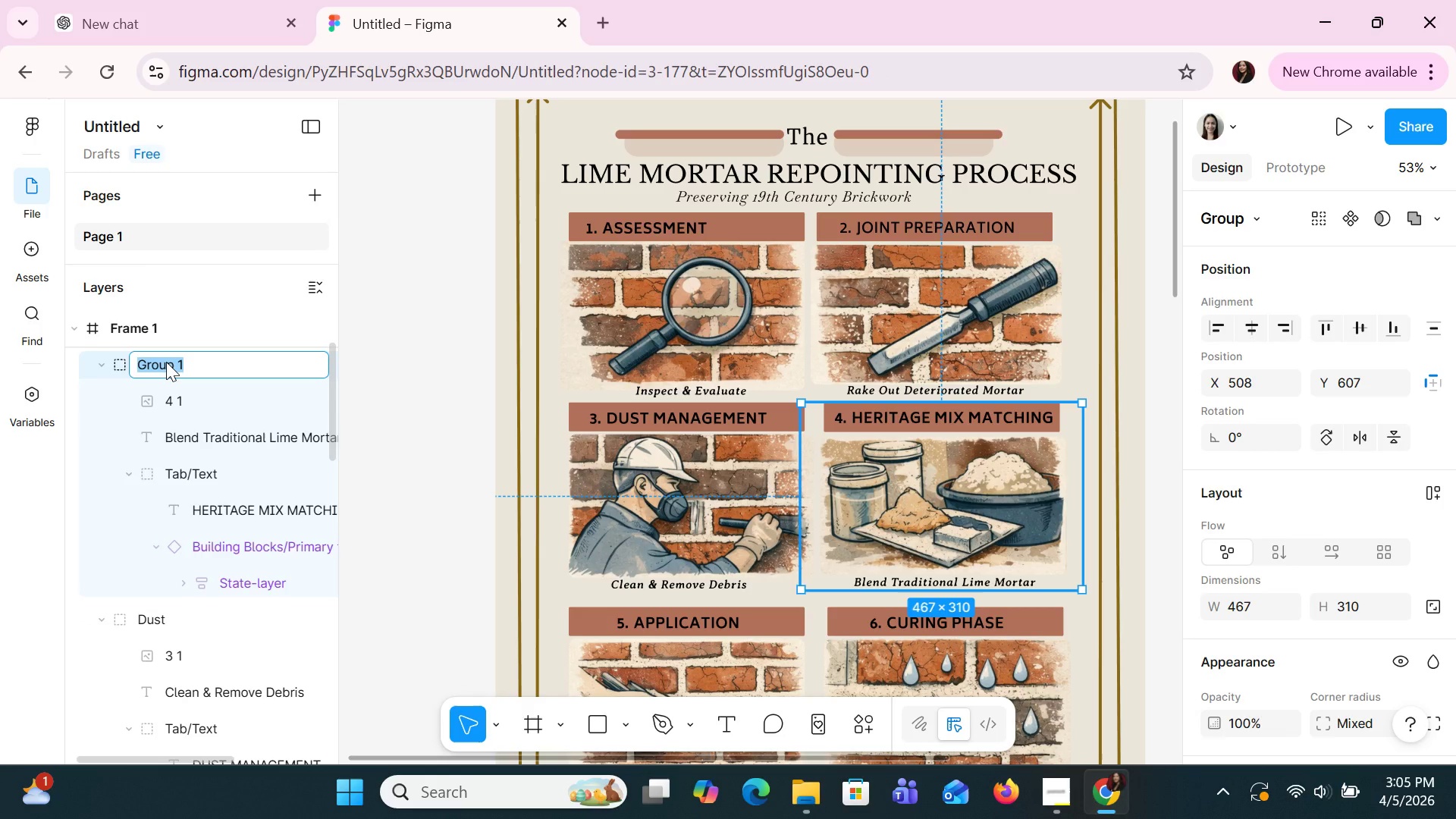 
type(Heritage)
 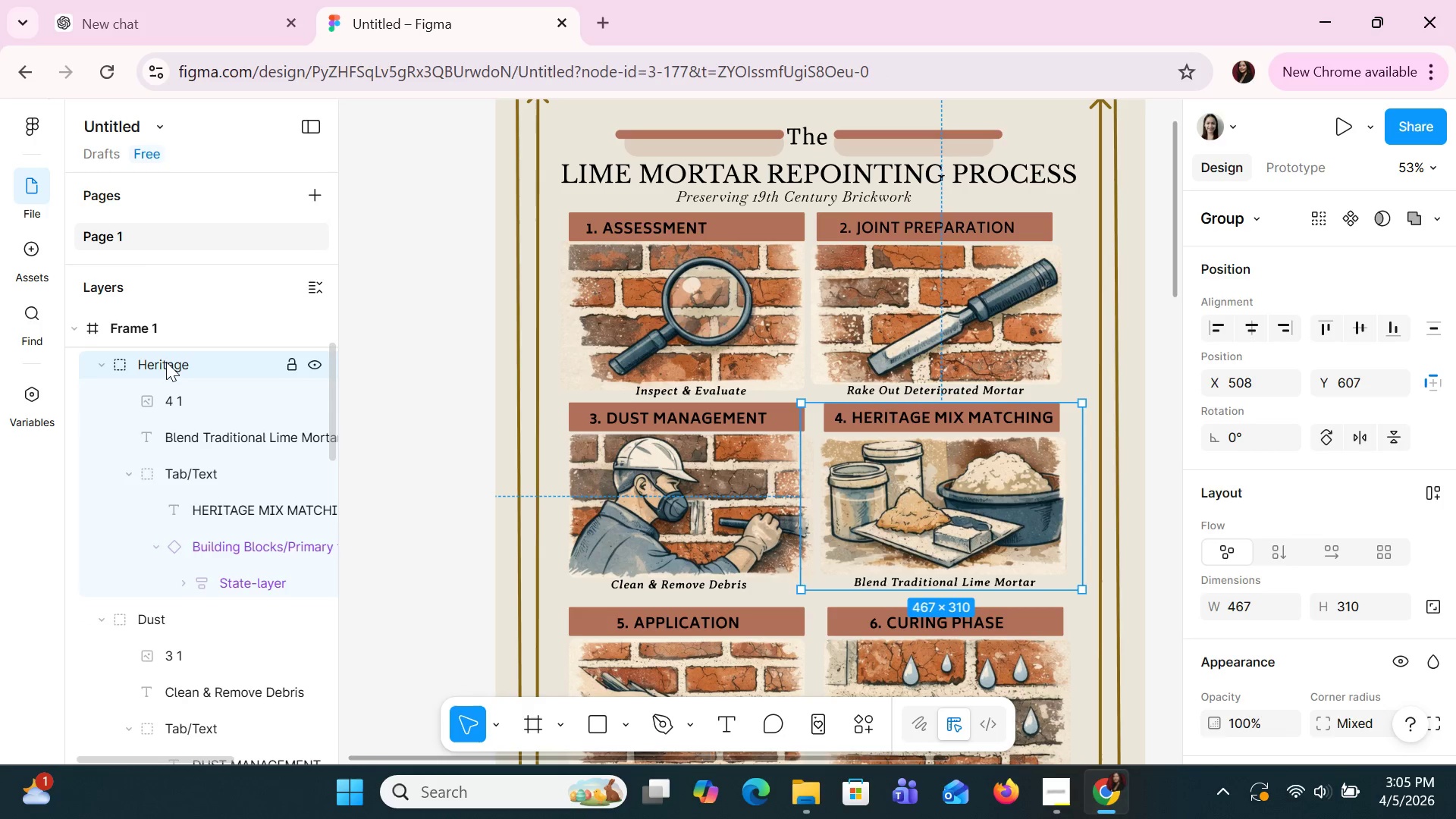 
key(Enter)
 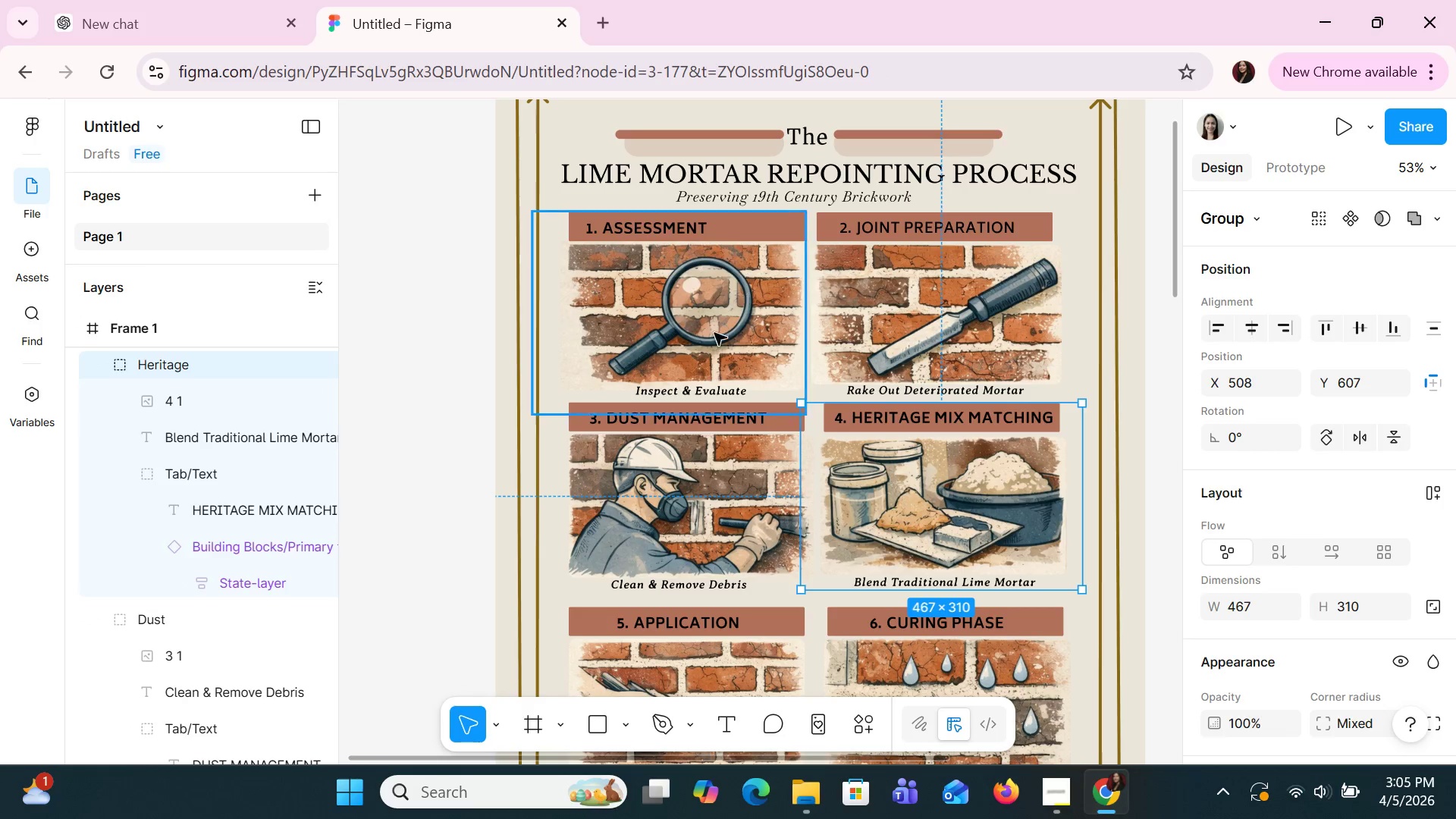 
scroll: coordinate [857, 498], scroll_direction: down, amount: 9.0
 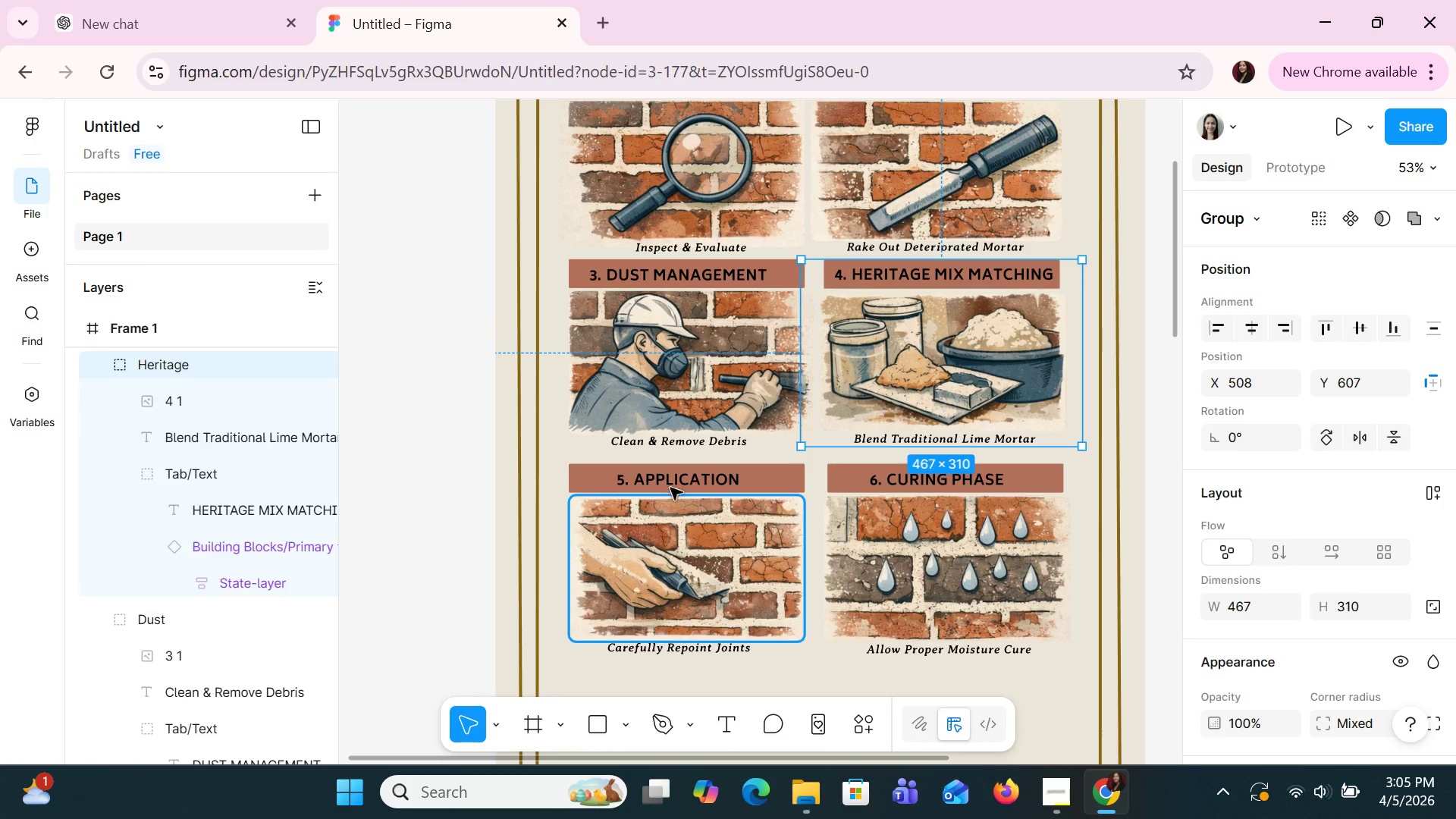 
left_click([740, 467])
 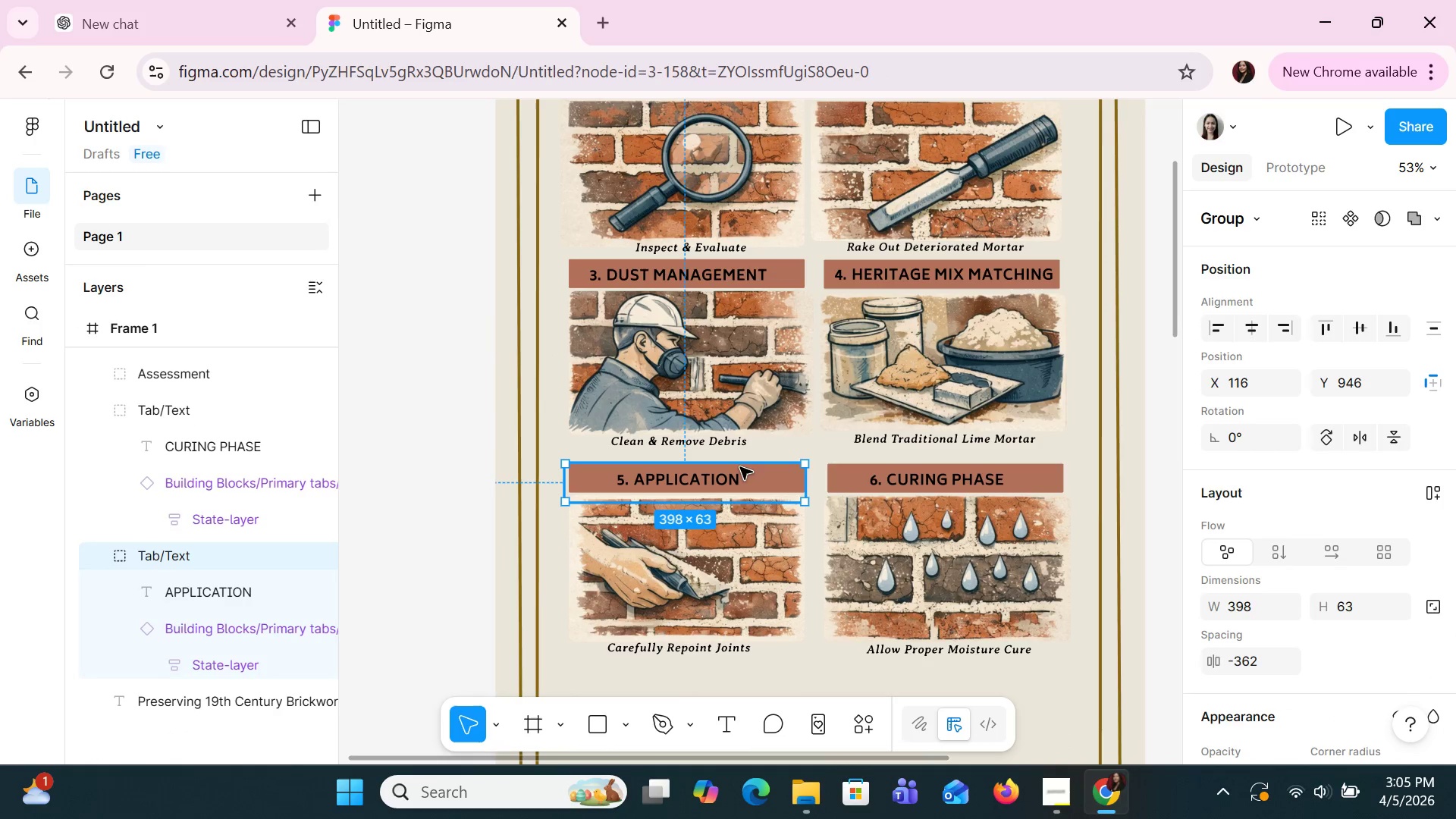 
hold_key(key=ShiftLeft, duration=1.5)
left_click([755, 550])
 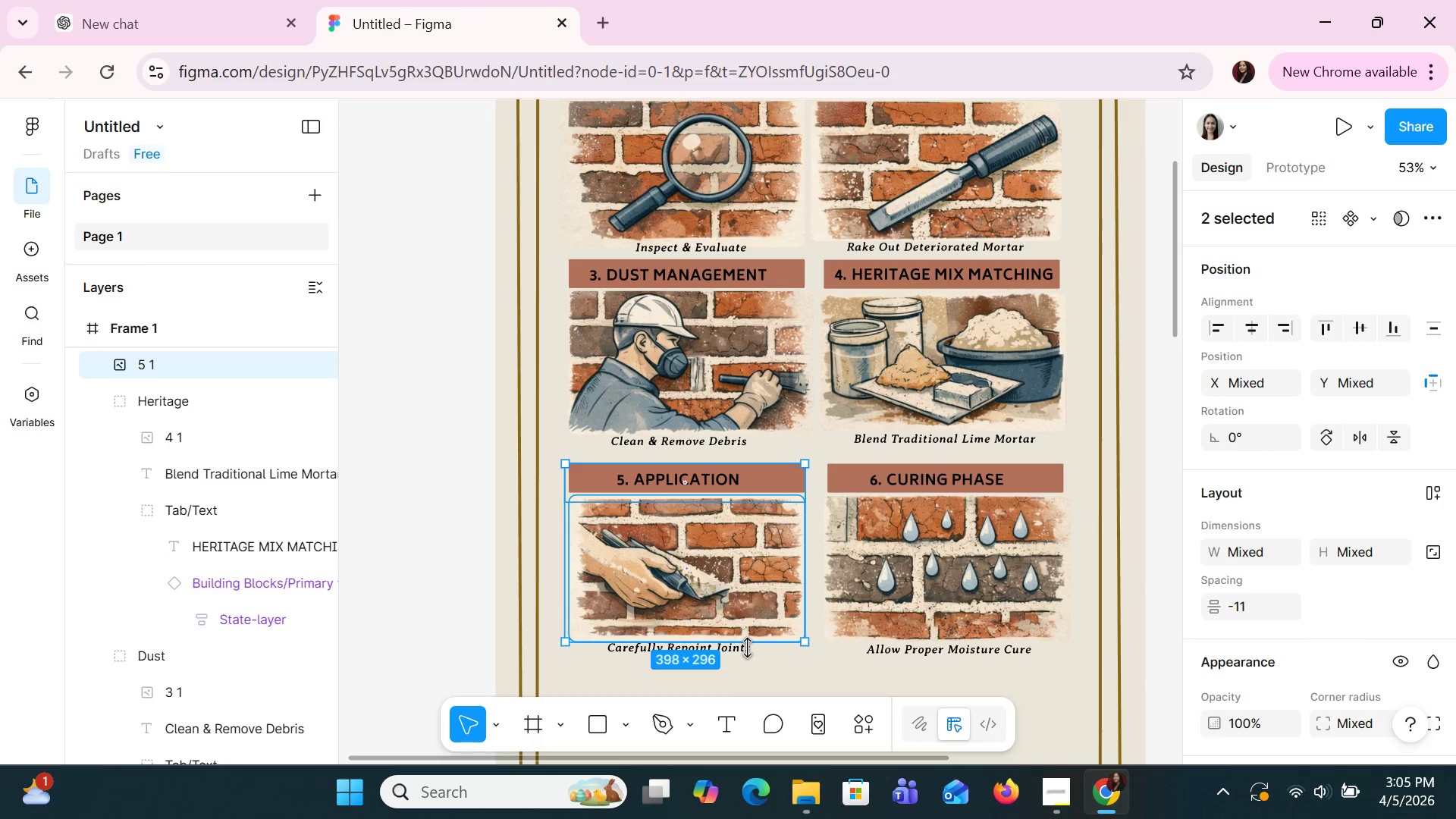 
left_click([742, 651])
 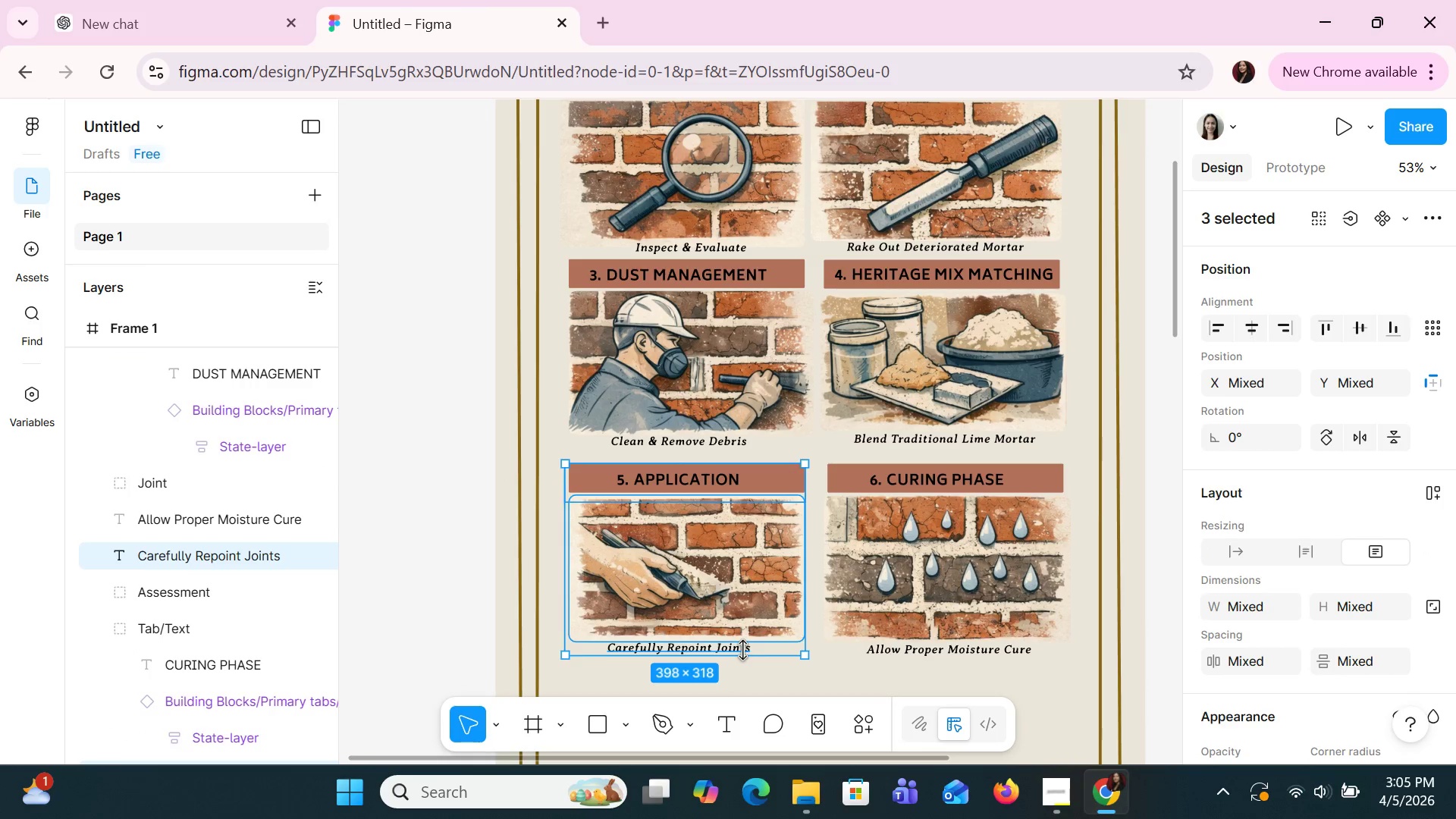 
hold_key(key=ArrowUp, duration=0.84)
 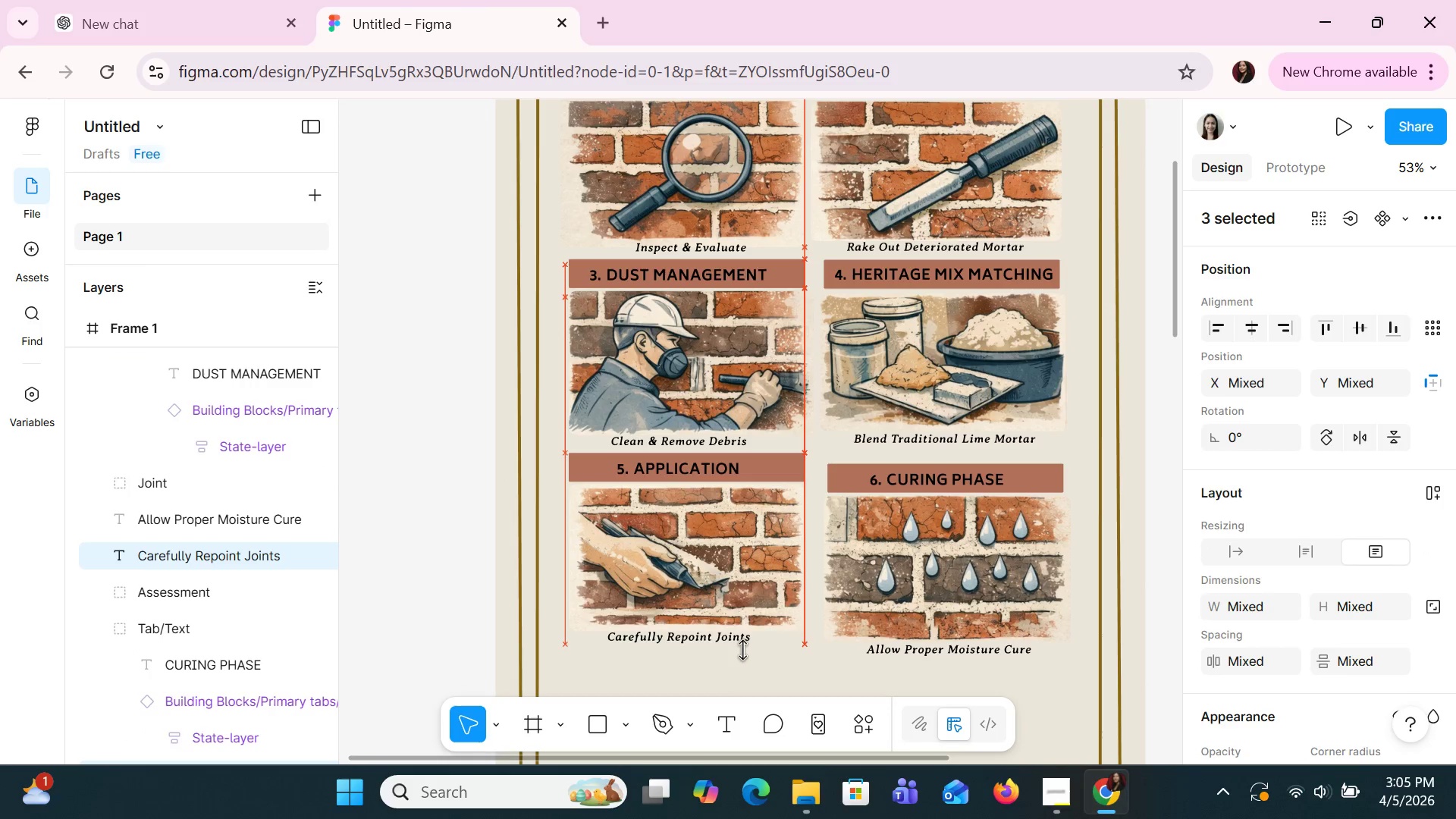 
key(Shift+ArrowUp)
 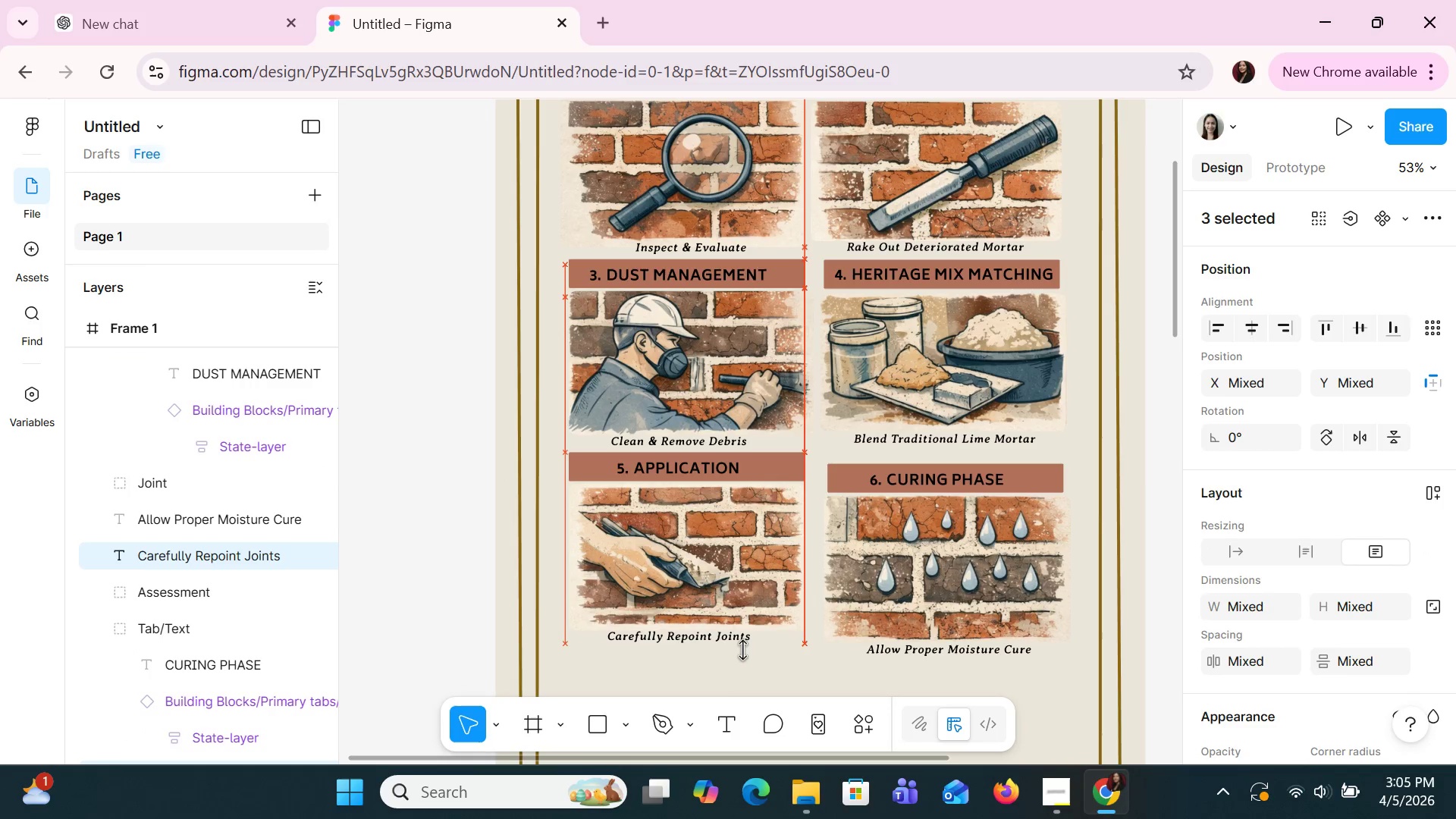 
key(Shift+ArrowUp)
 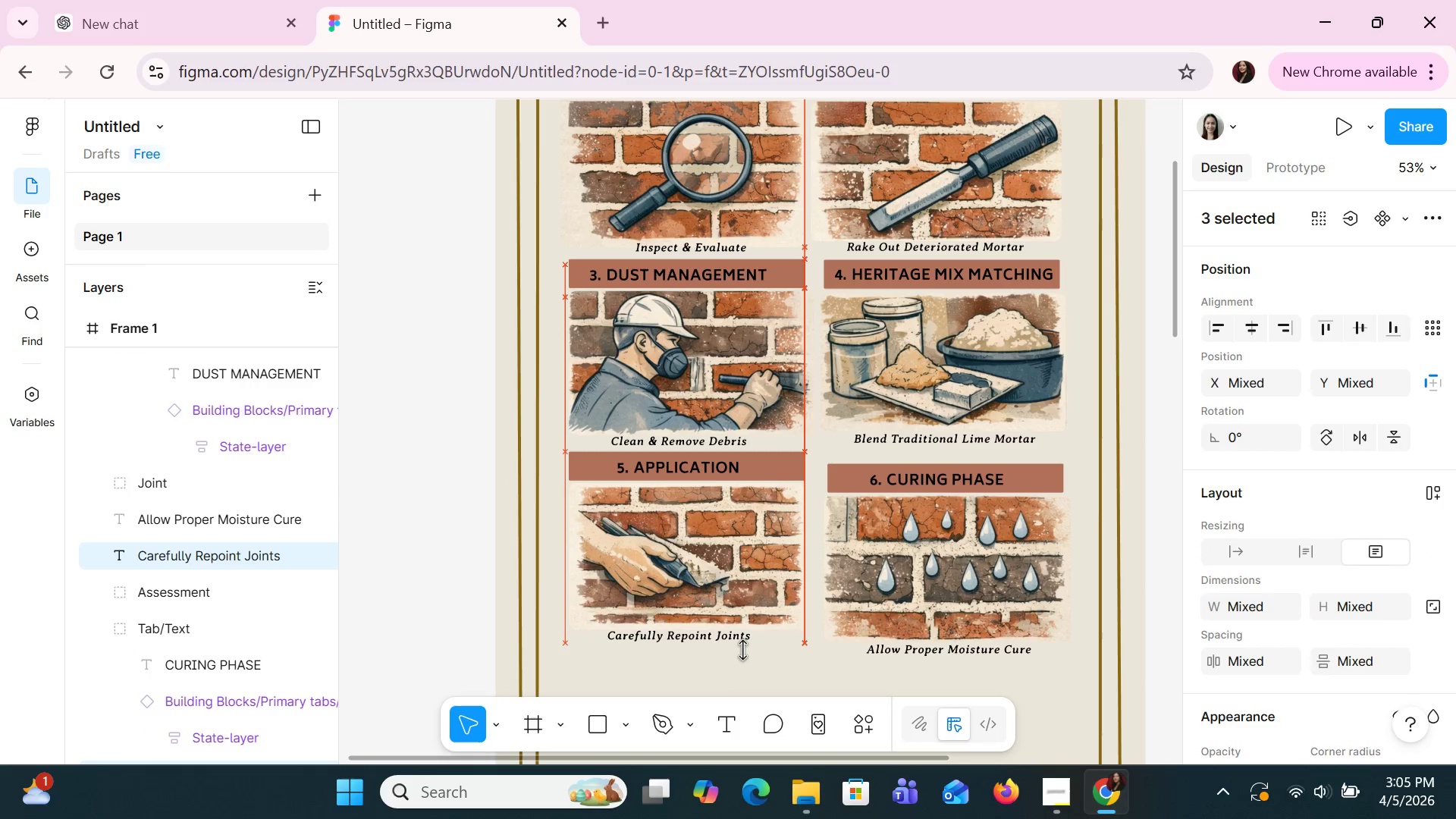 
key(Shift+ArrowUp)
 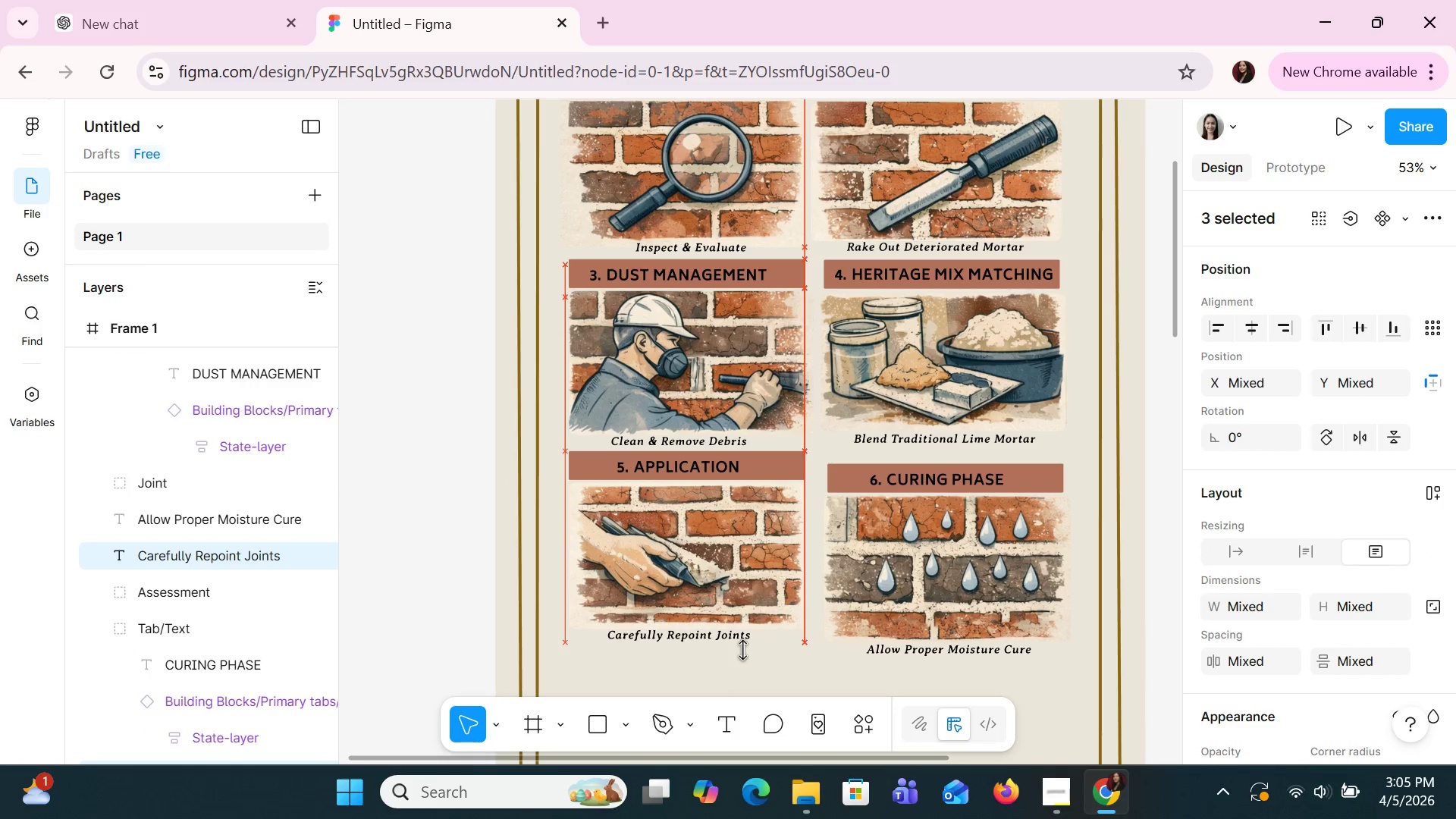 
key(Shift+ArrowUp)
 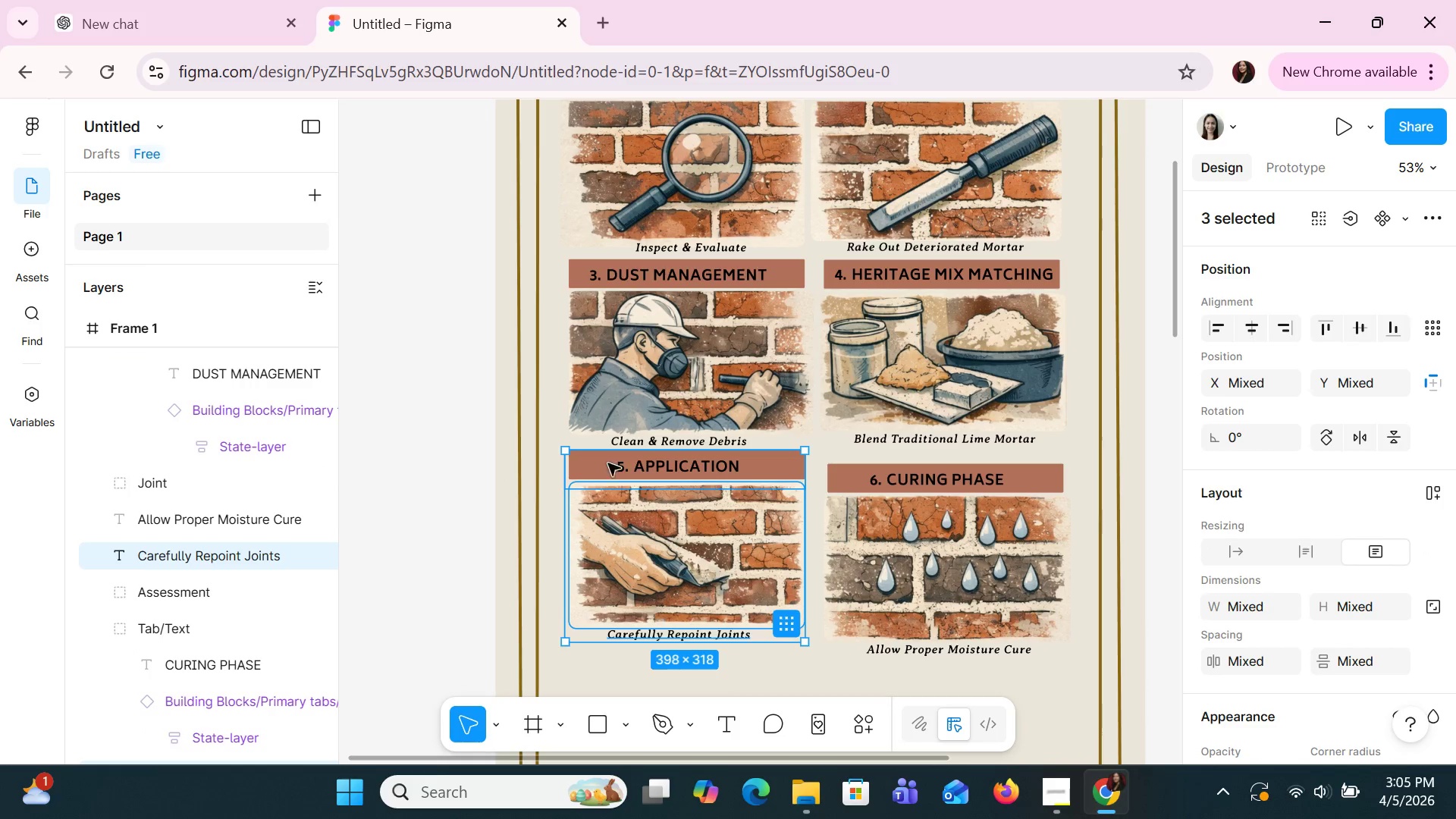 
right_click([598, 466])
 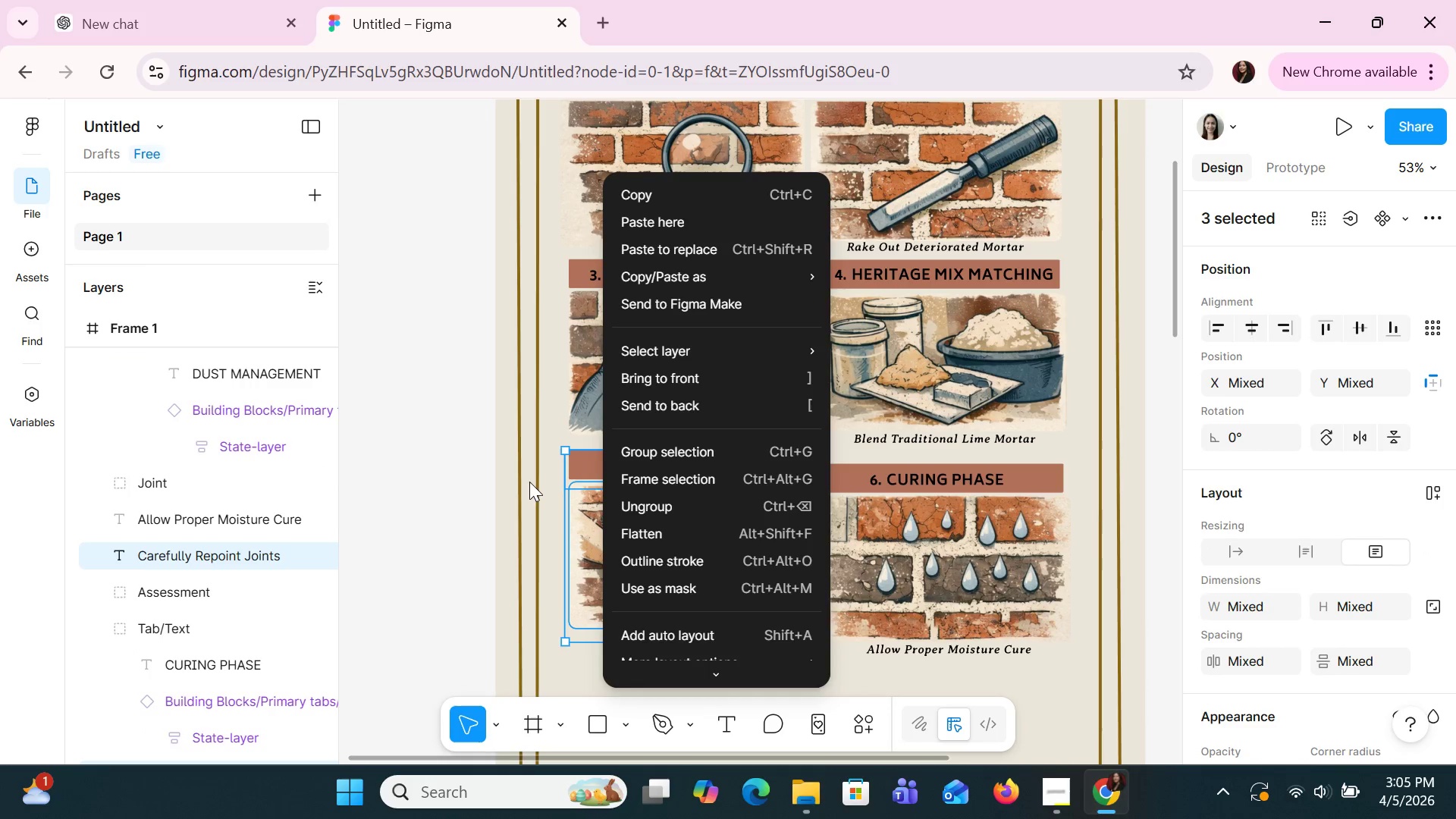 
left_click([637, 457])
 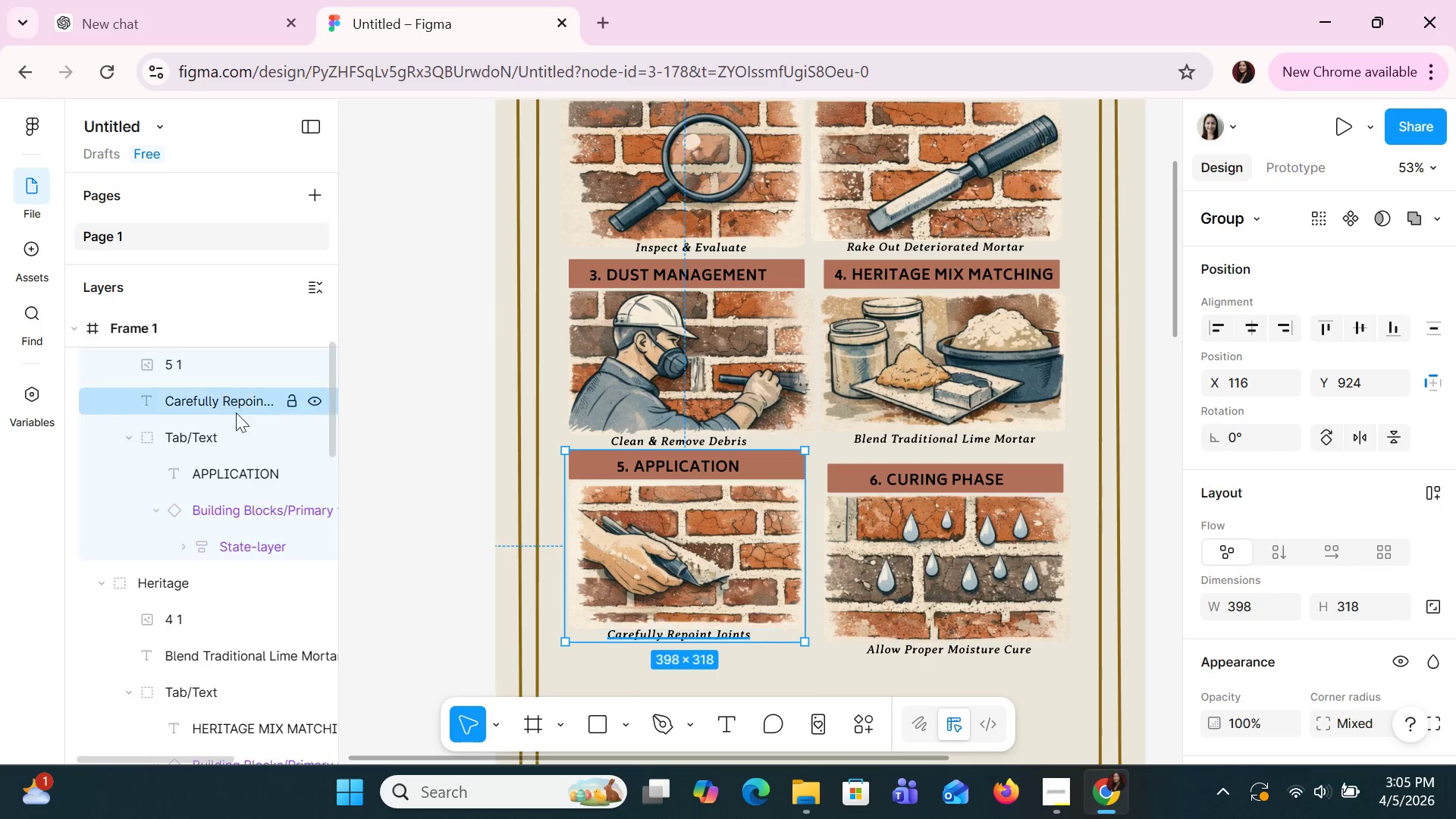 
scroll: coordinate [240, 438], scroll_direction: none, amount: 0.0
 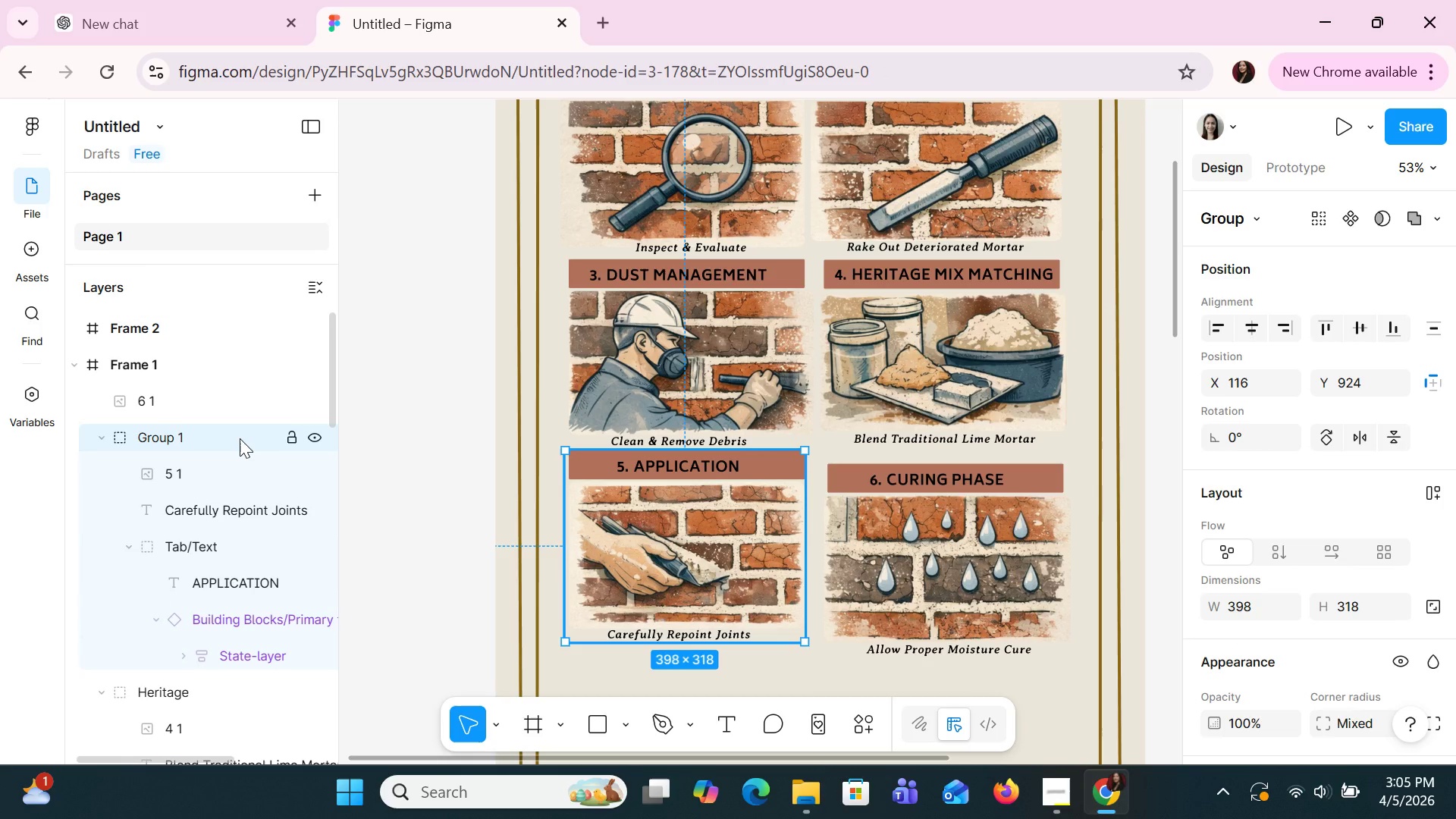 
double_click([240, 438])
 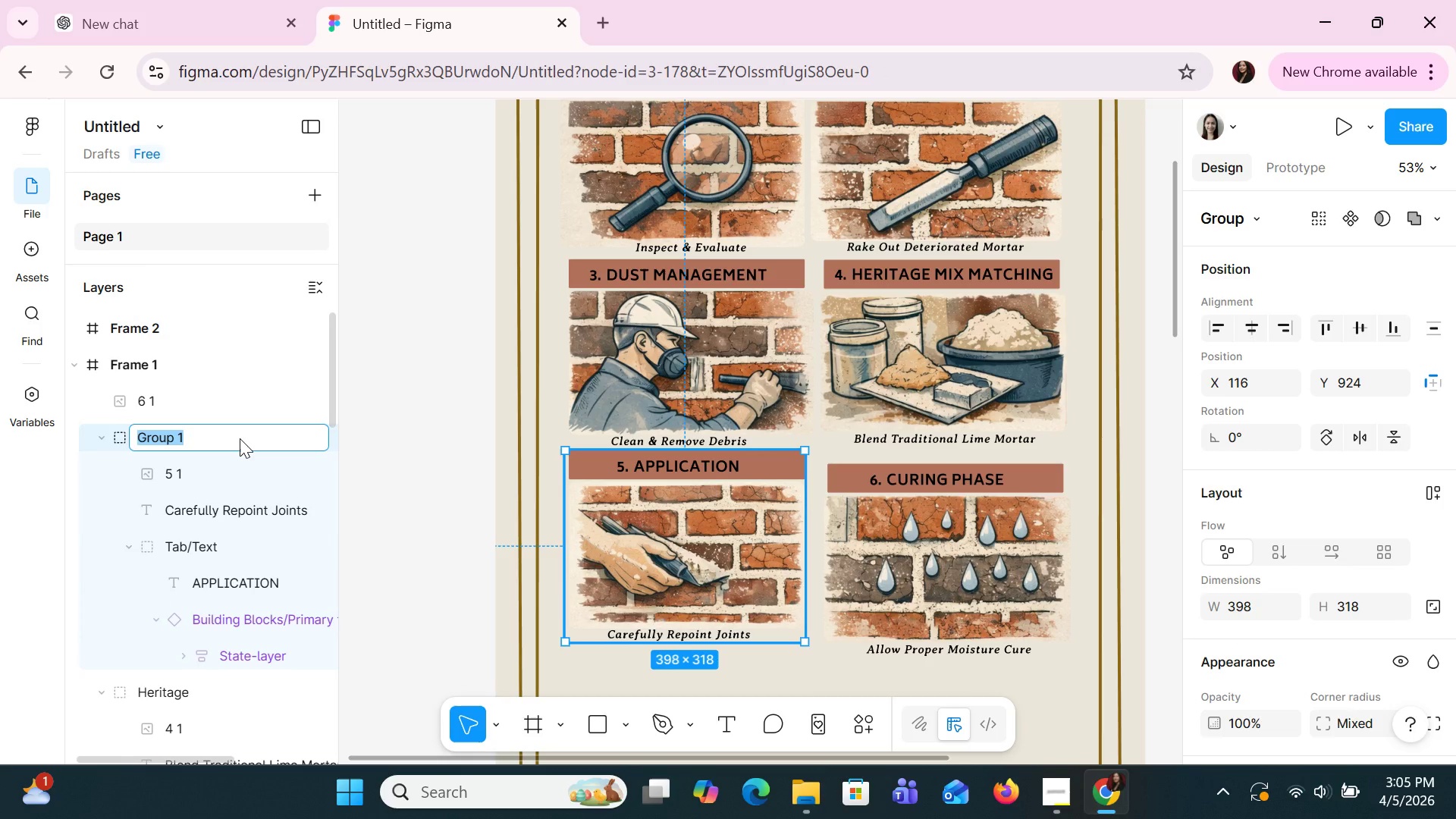 
type(Application)
 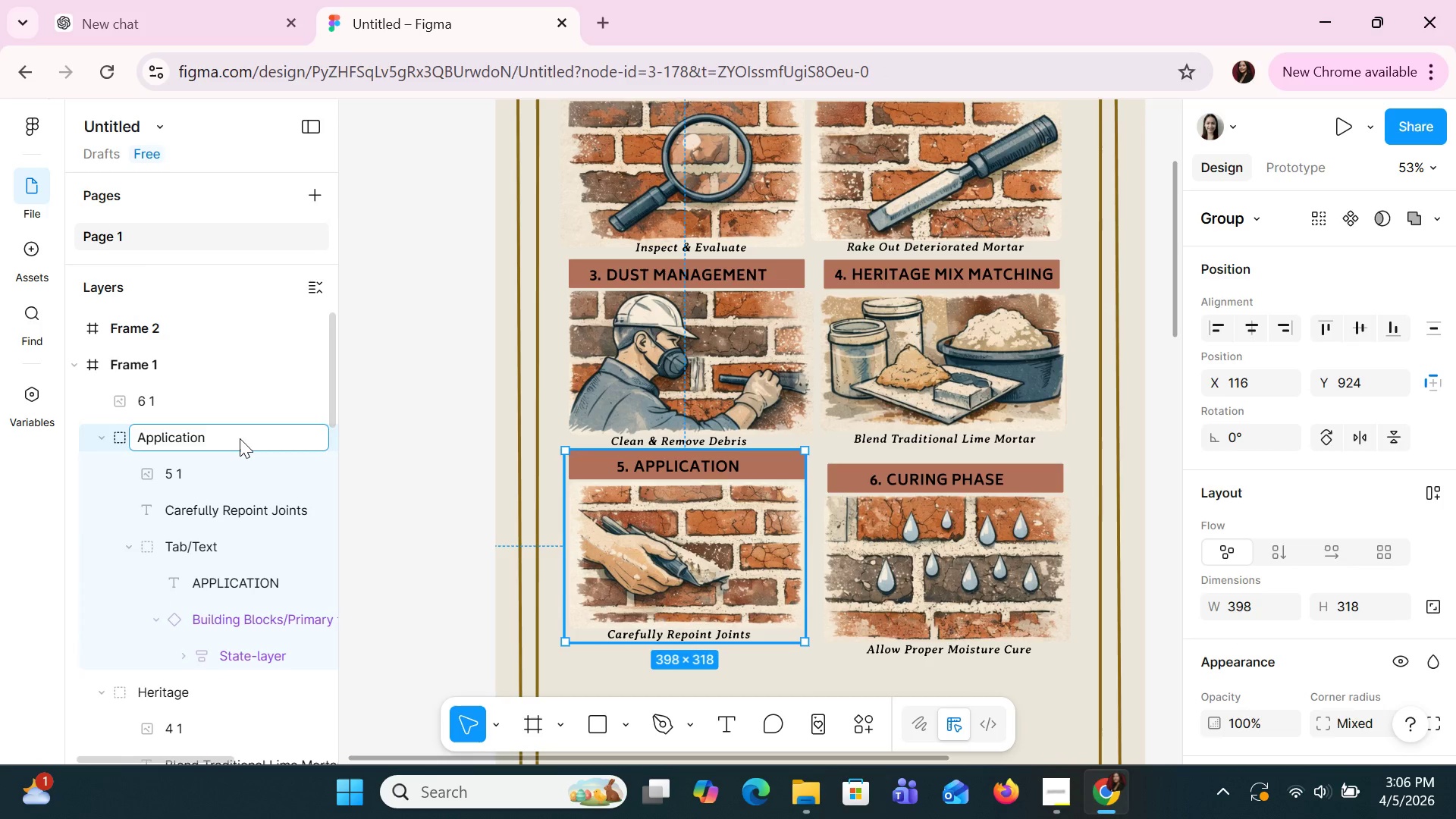 
key(Enter)
 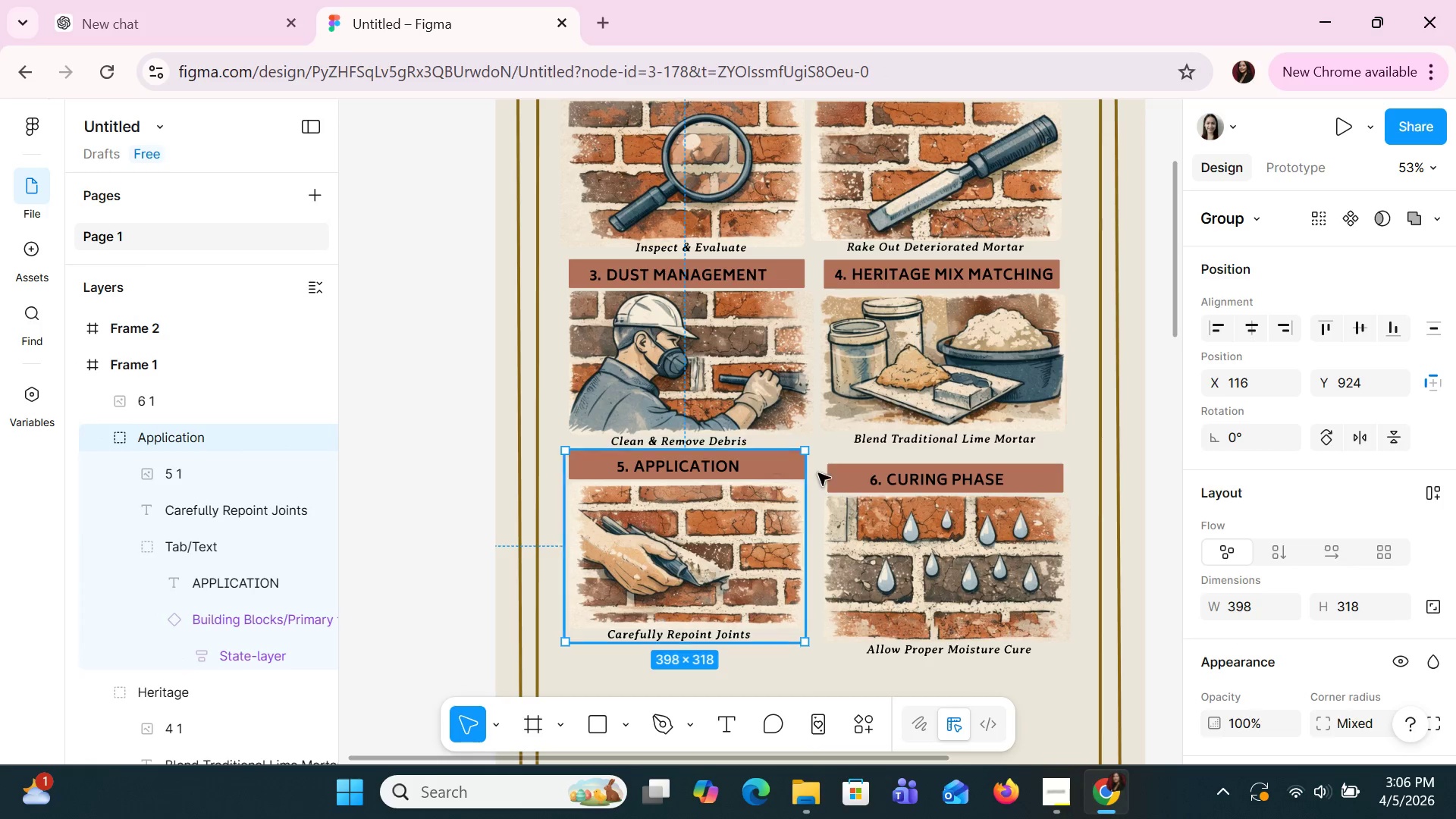 
left_click([914, 495])
 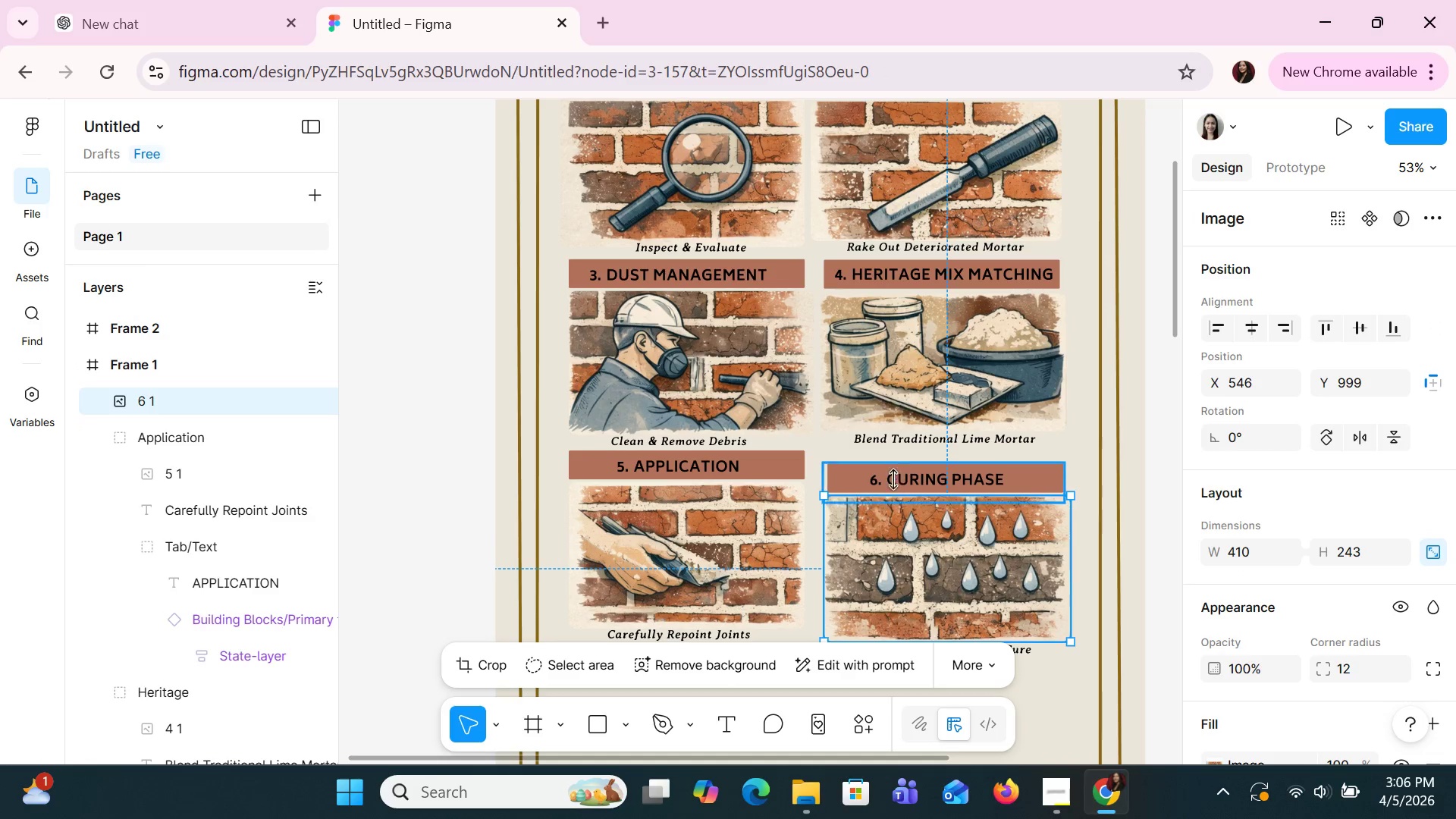 
left_click([891, 476])
 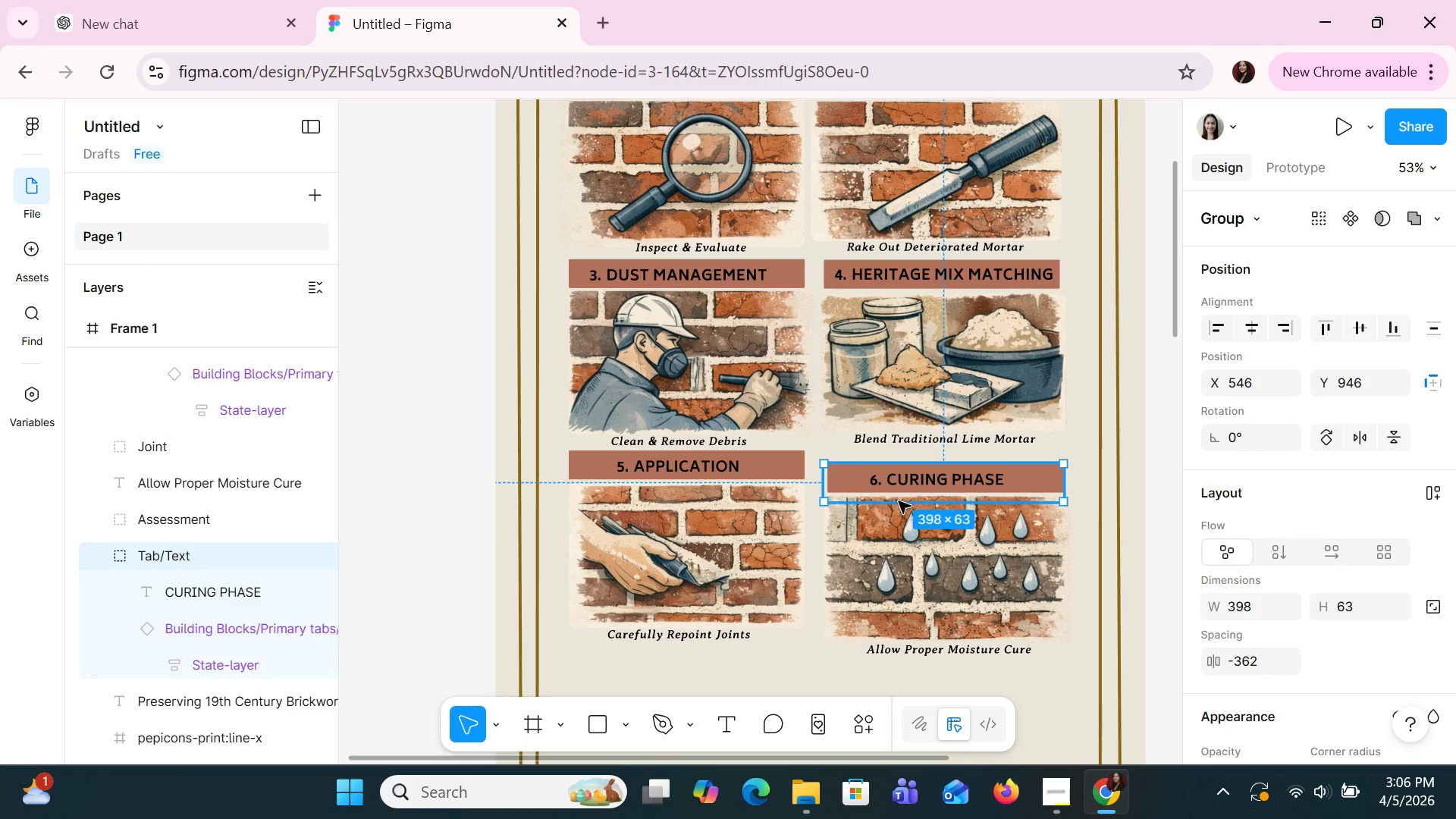 
hold_key(key=ShiftLeft, duration=1.5)
left_click([901, 538])
 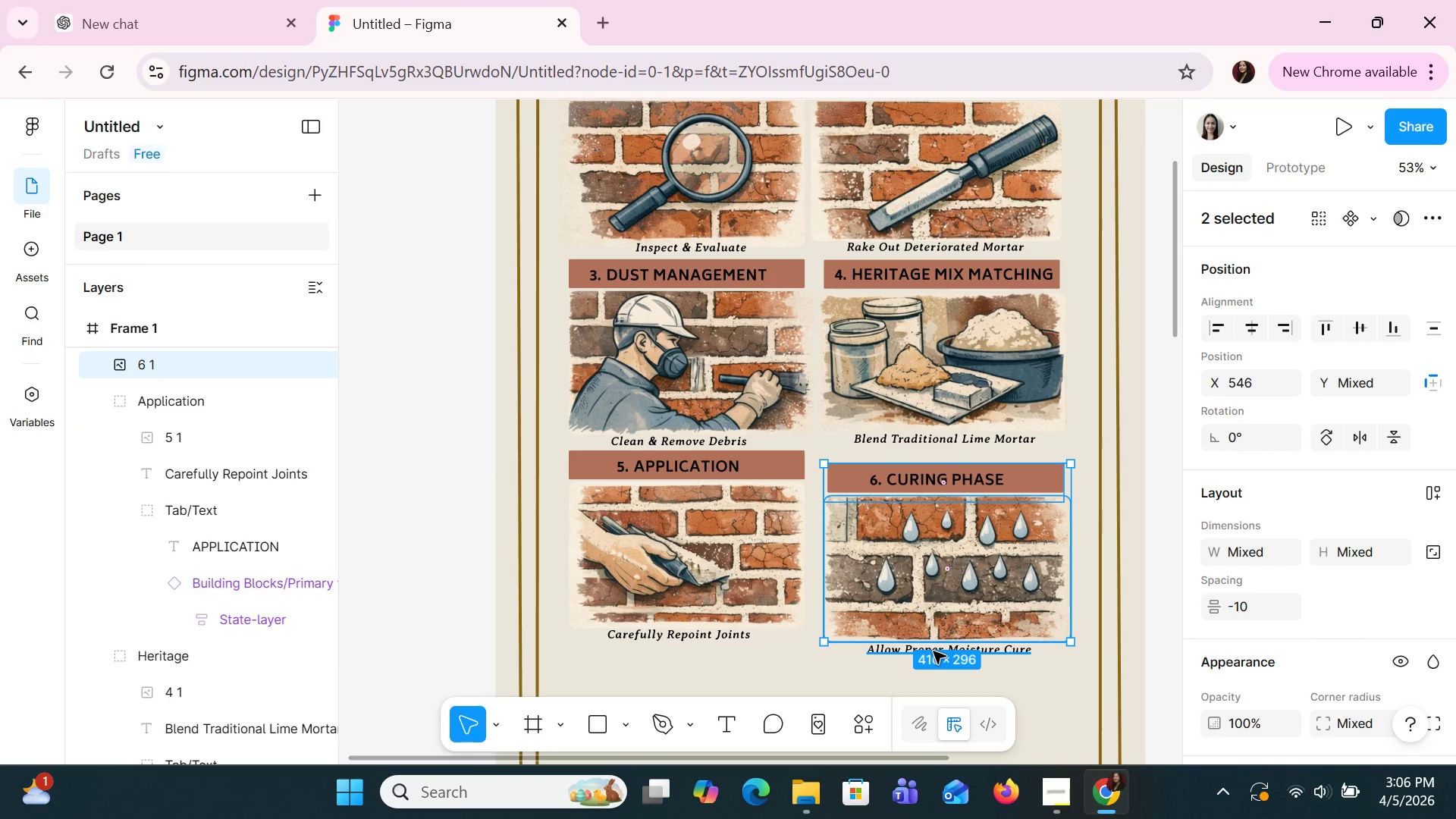 
hold_key(key=ShiftLeft, duration=1.52)
left_click([899, 652])
 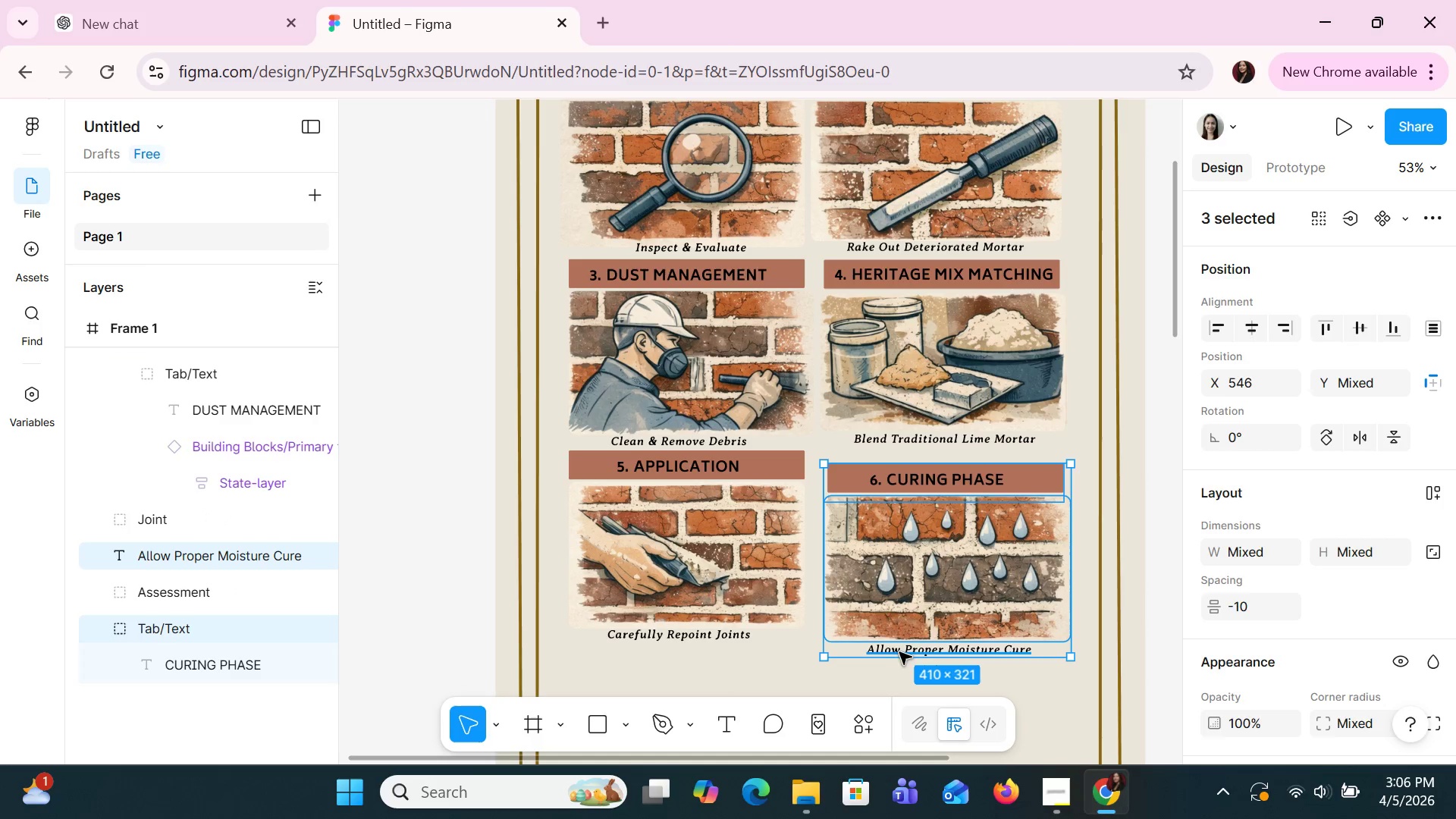 
hold_key(key=ShiftLeft, duration=0.39)
 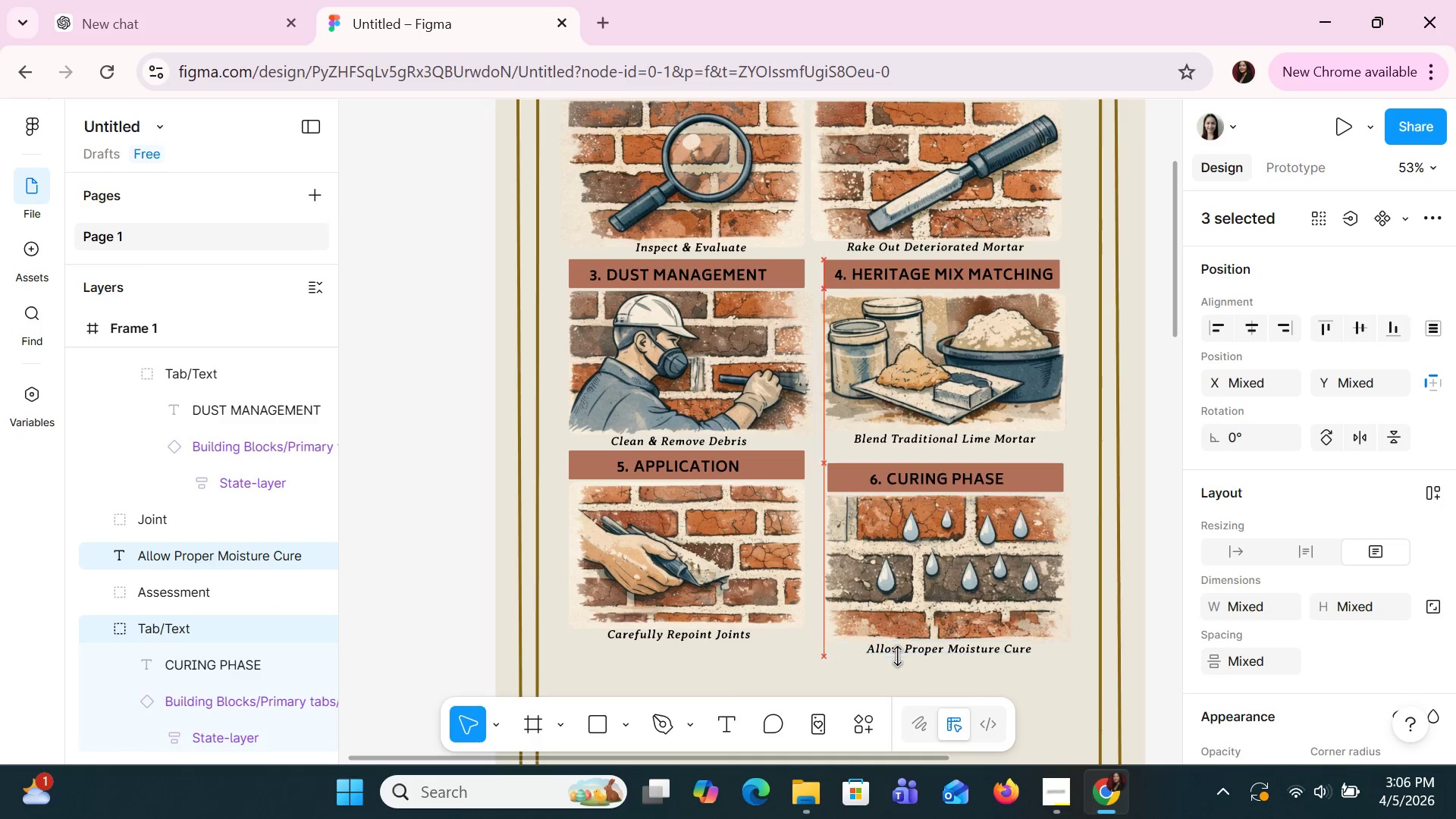 
hold_key(key=ArrowUp, duration=0.73)
 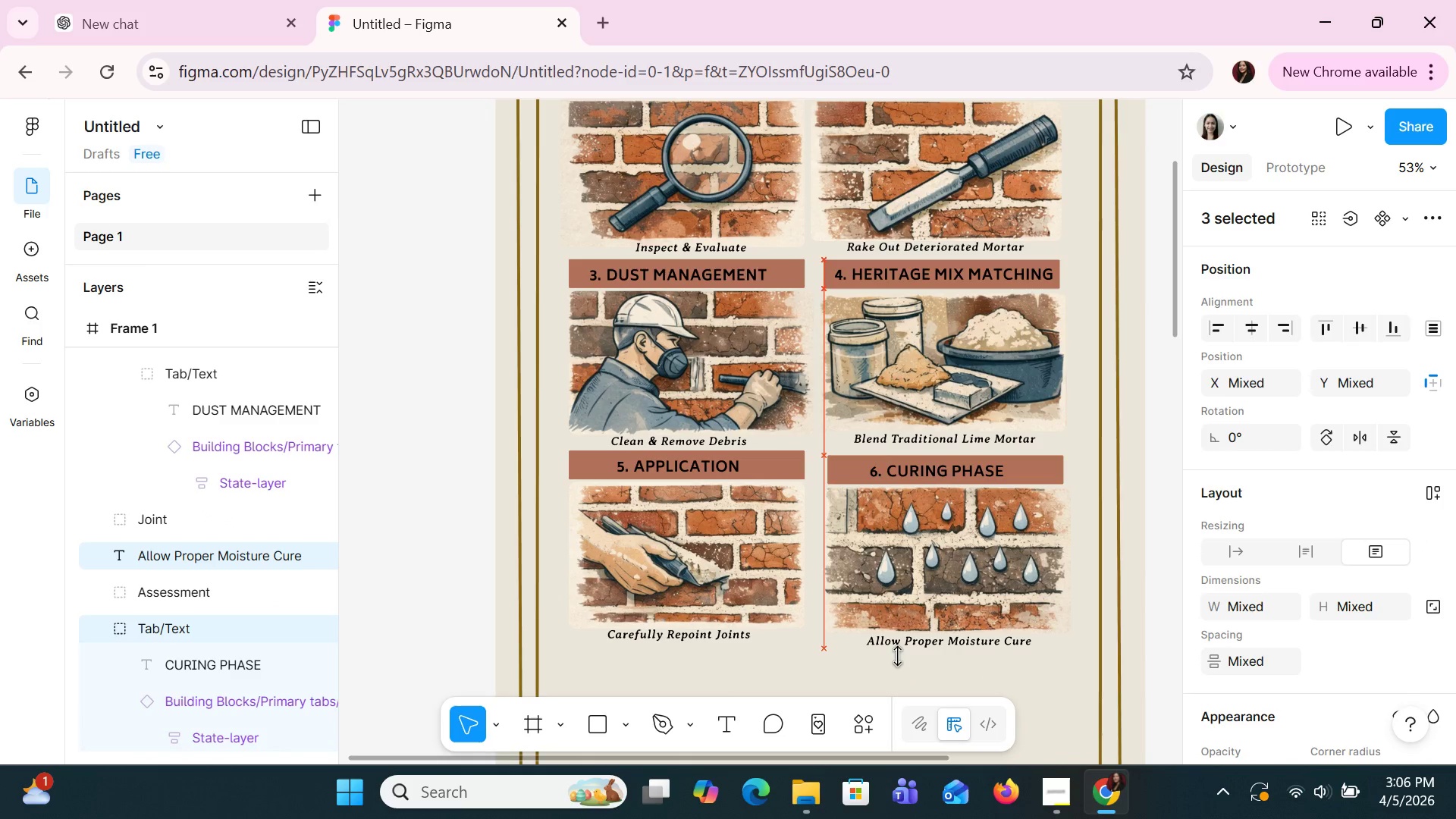 
key(ArrowUp)
 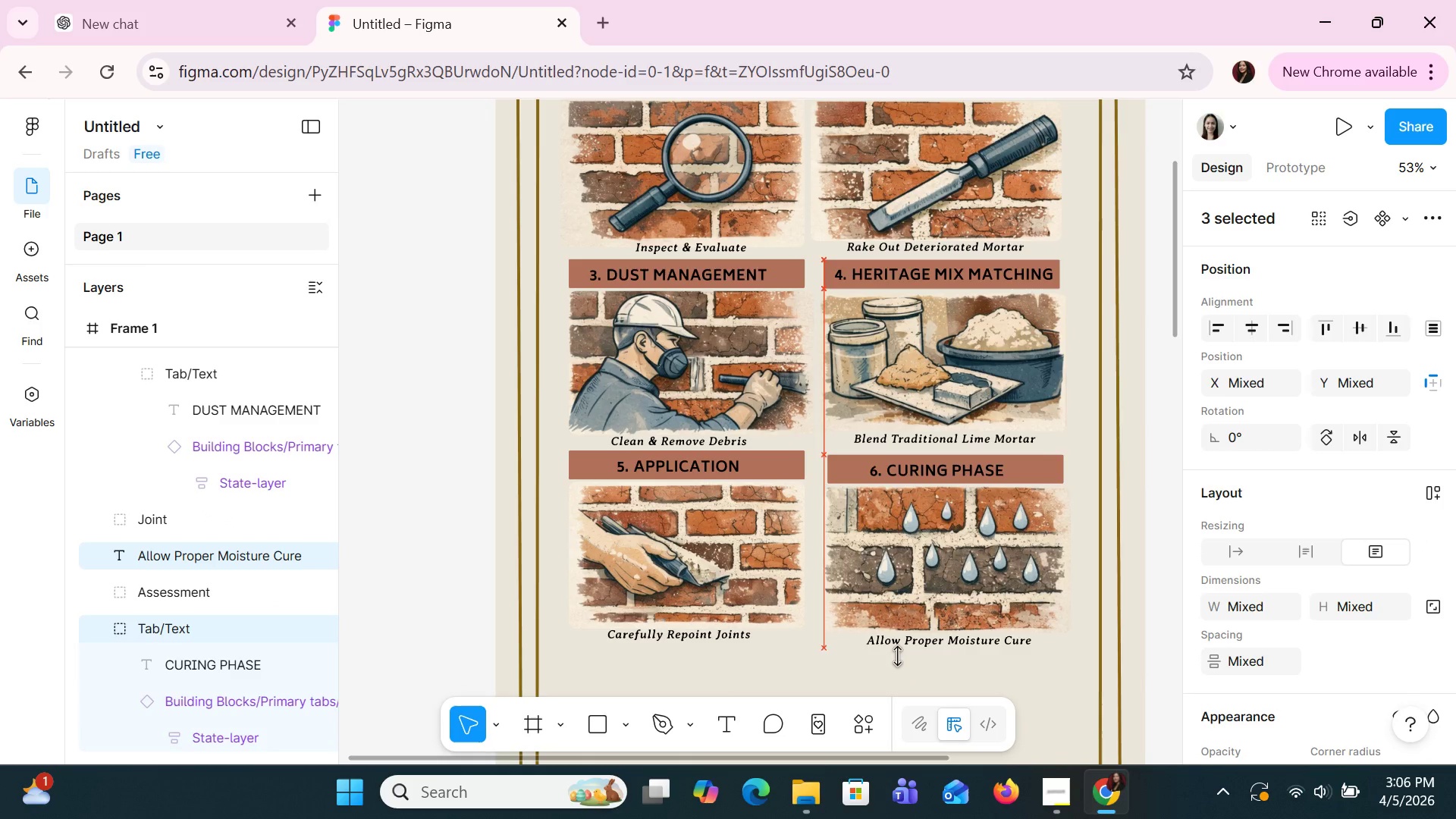 
key(ArrowUp)
 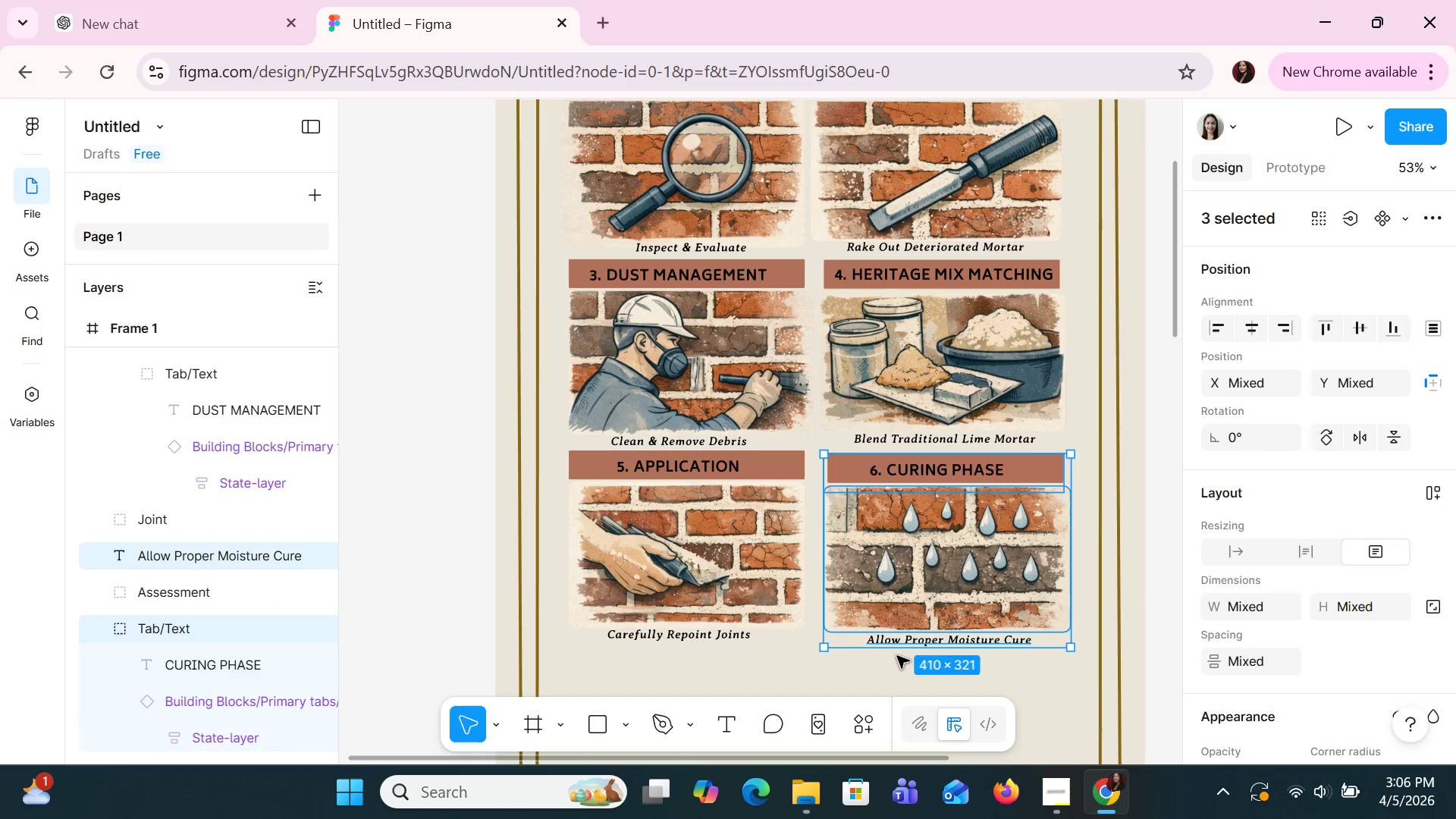 
key(ArrowUp)
 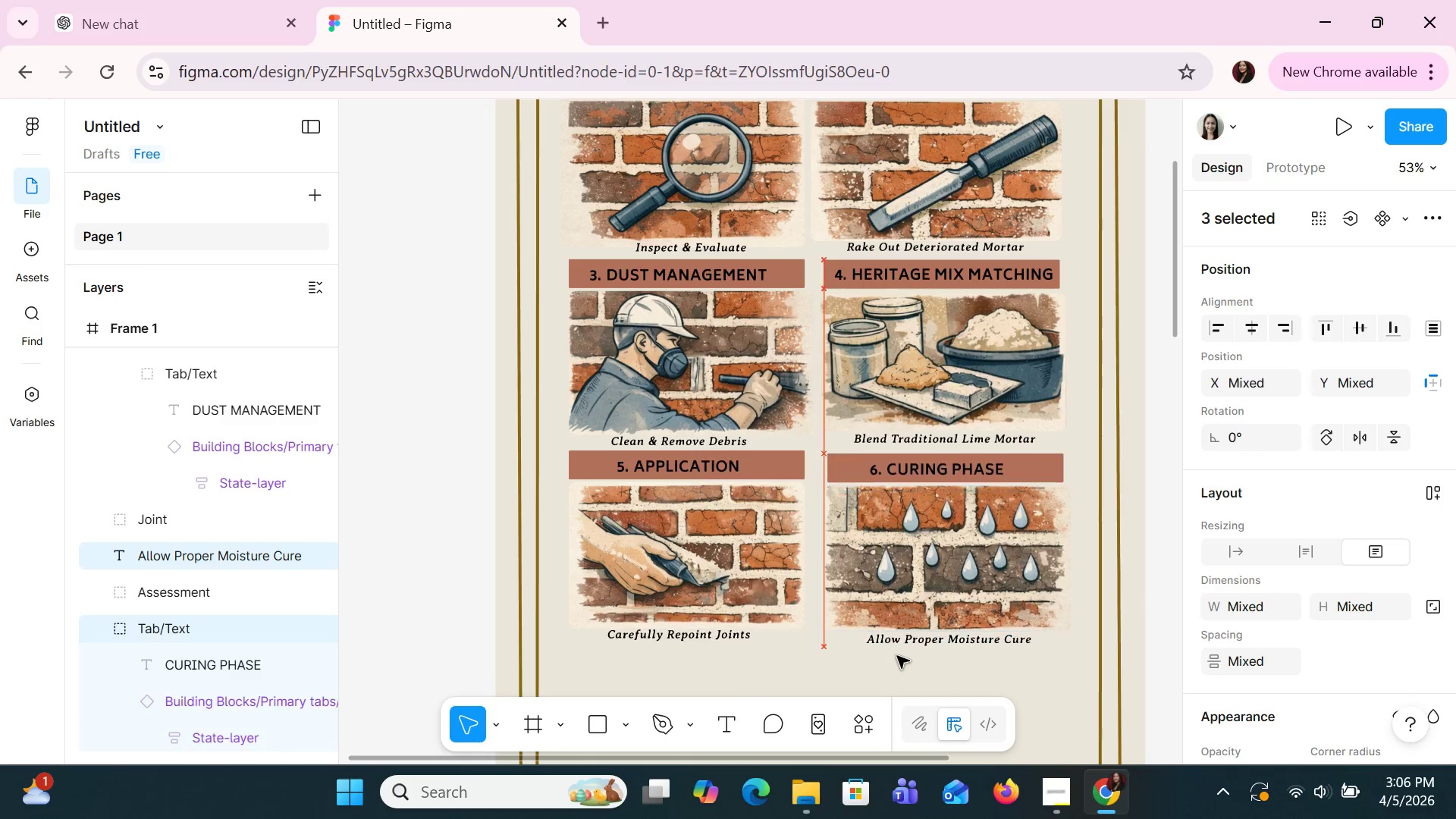 
key(ArrowUp)
 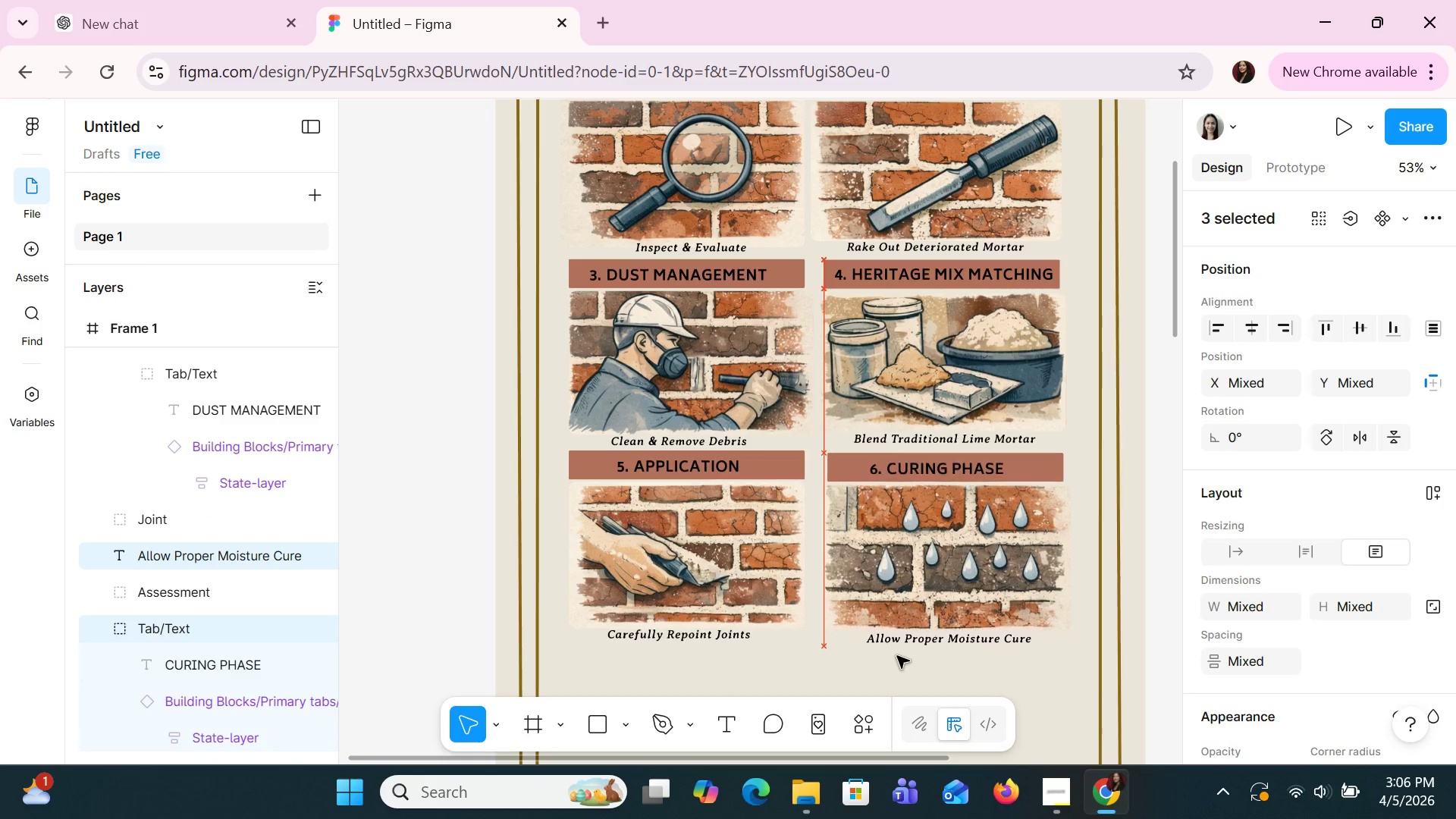 
key(ArrowUp)
 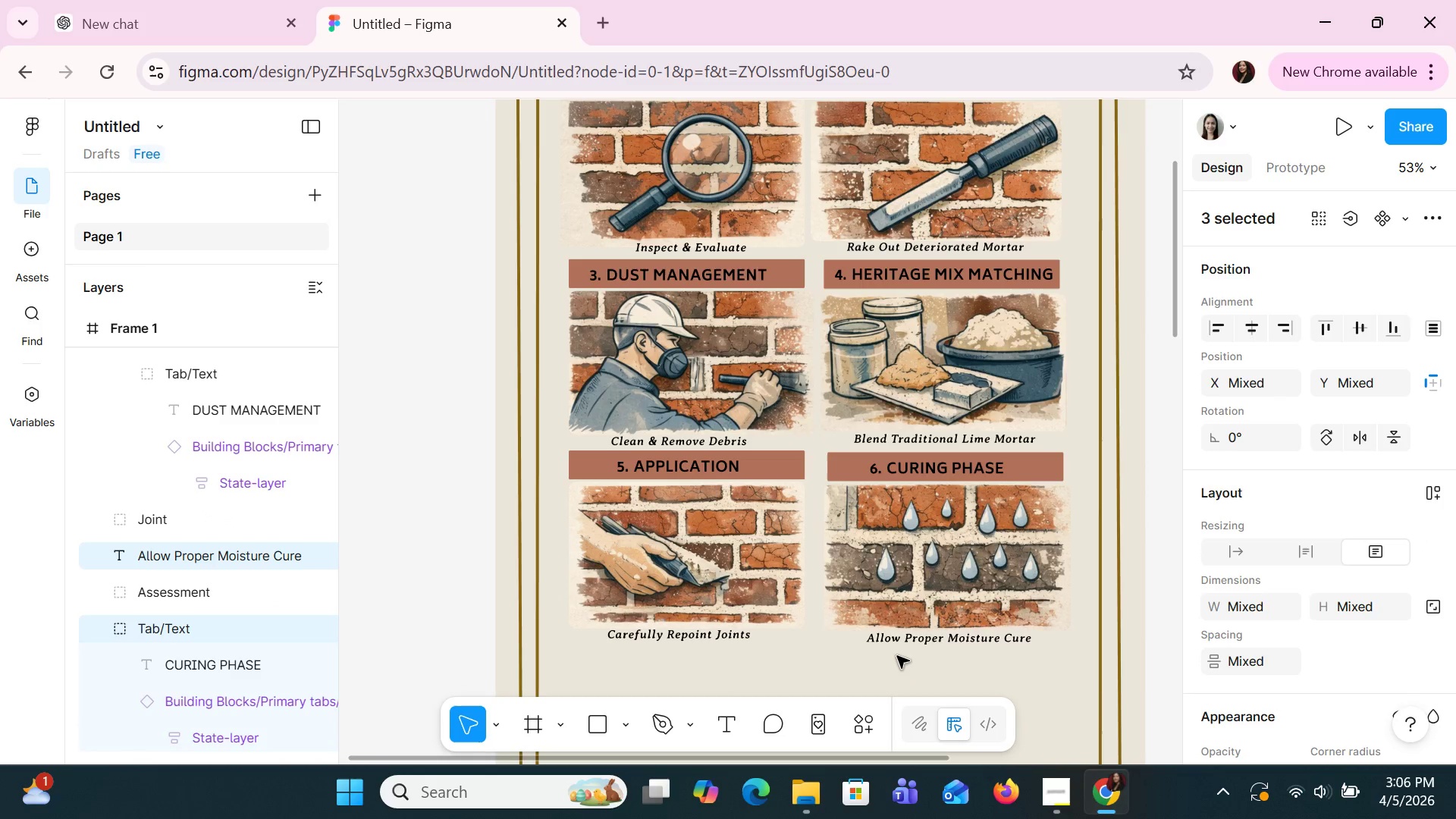 
key(ArrowUp)
 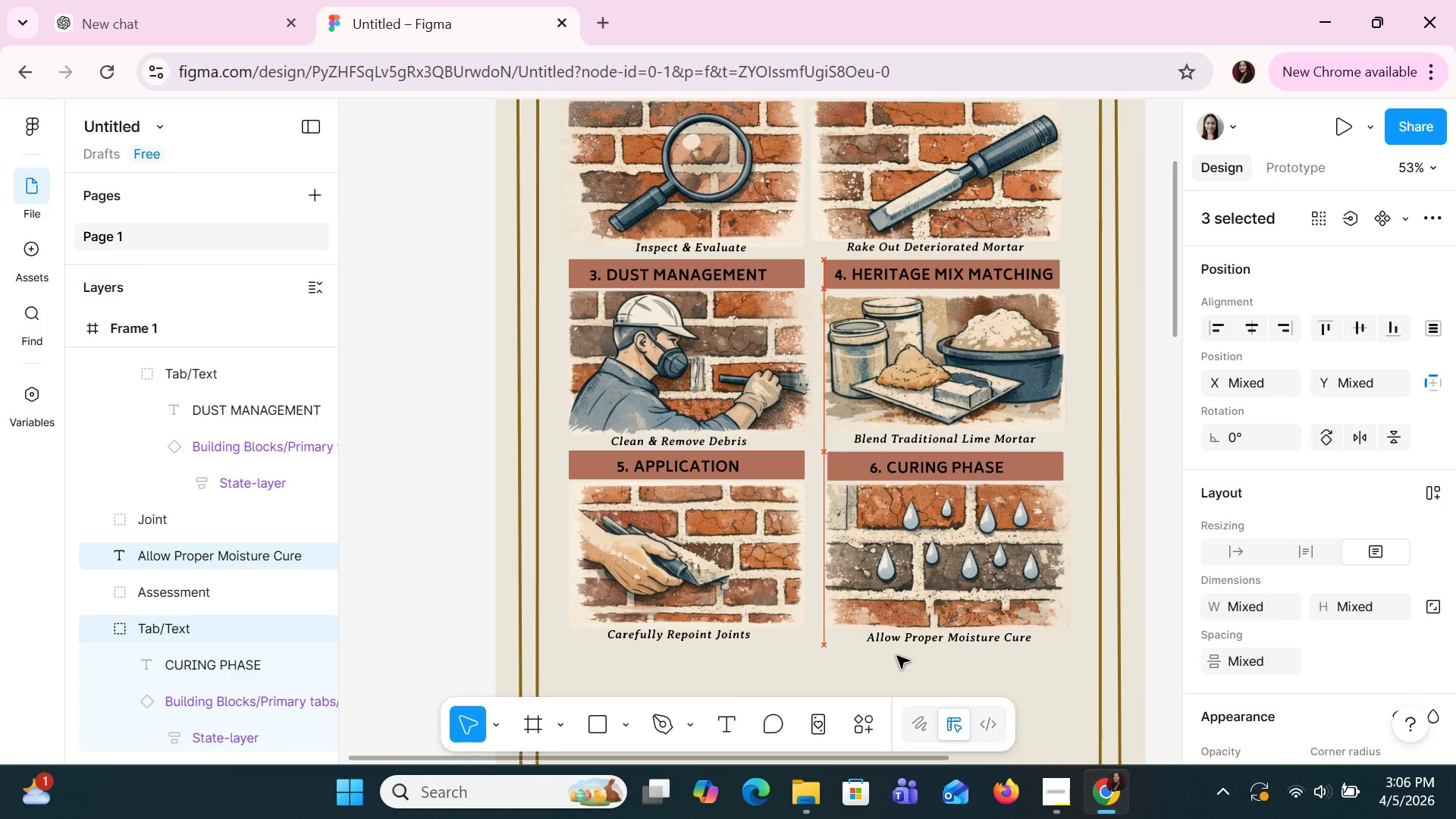 
key(ArrowUp)
 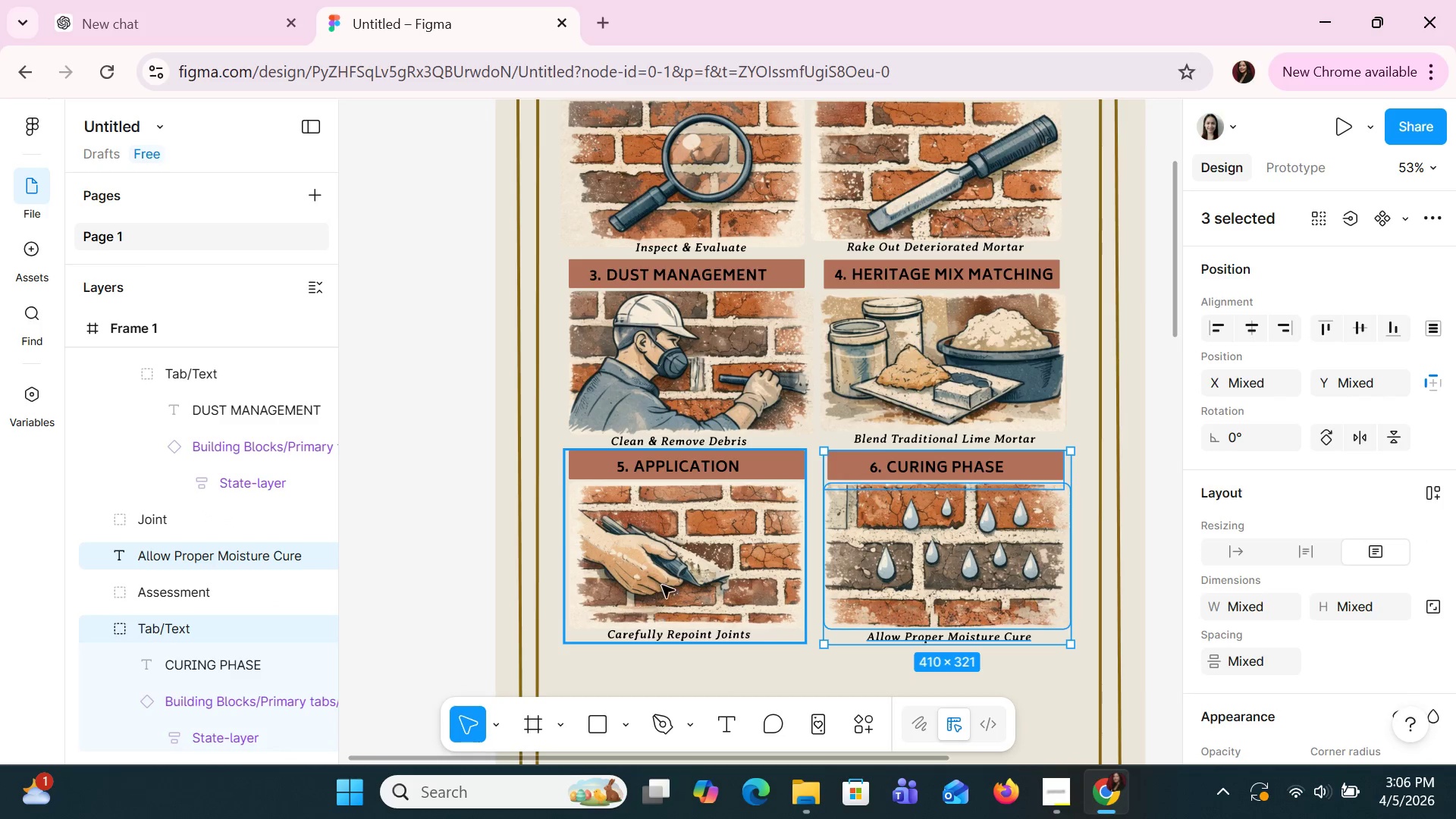 
right_click([839, 470])
 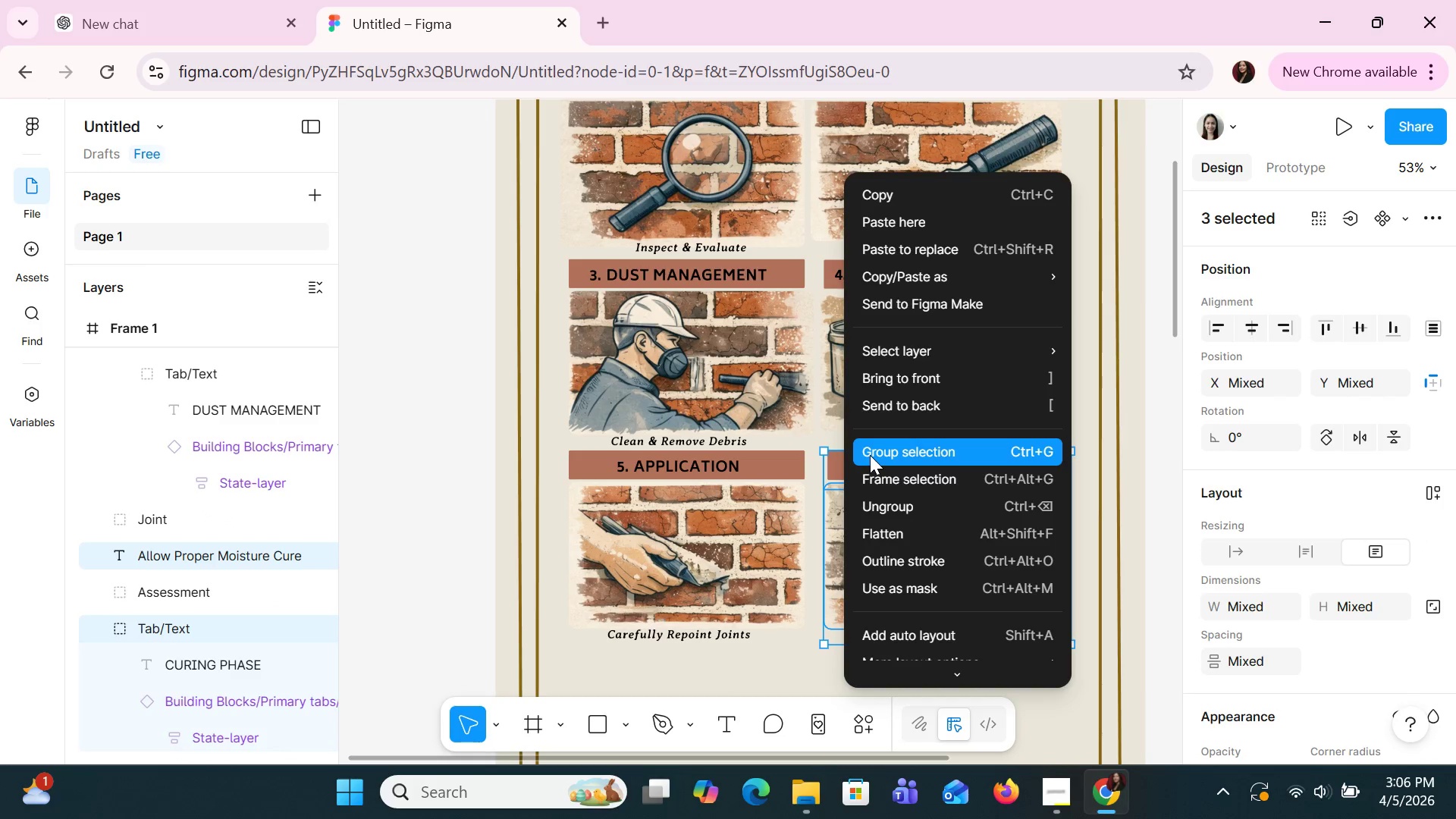 
left_click([870, 455])
 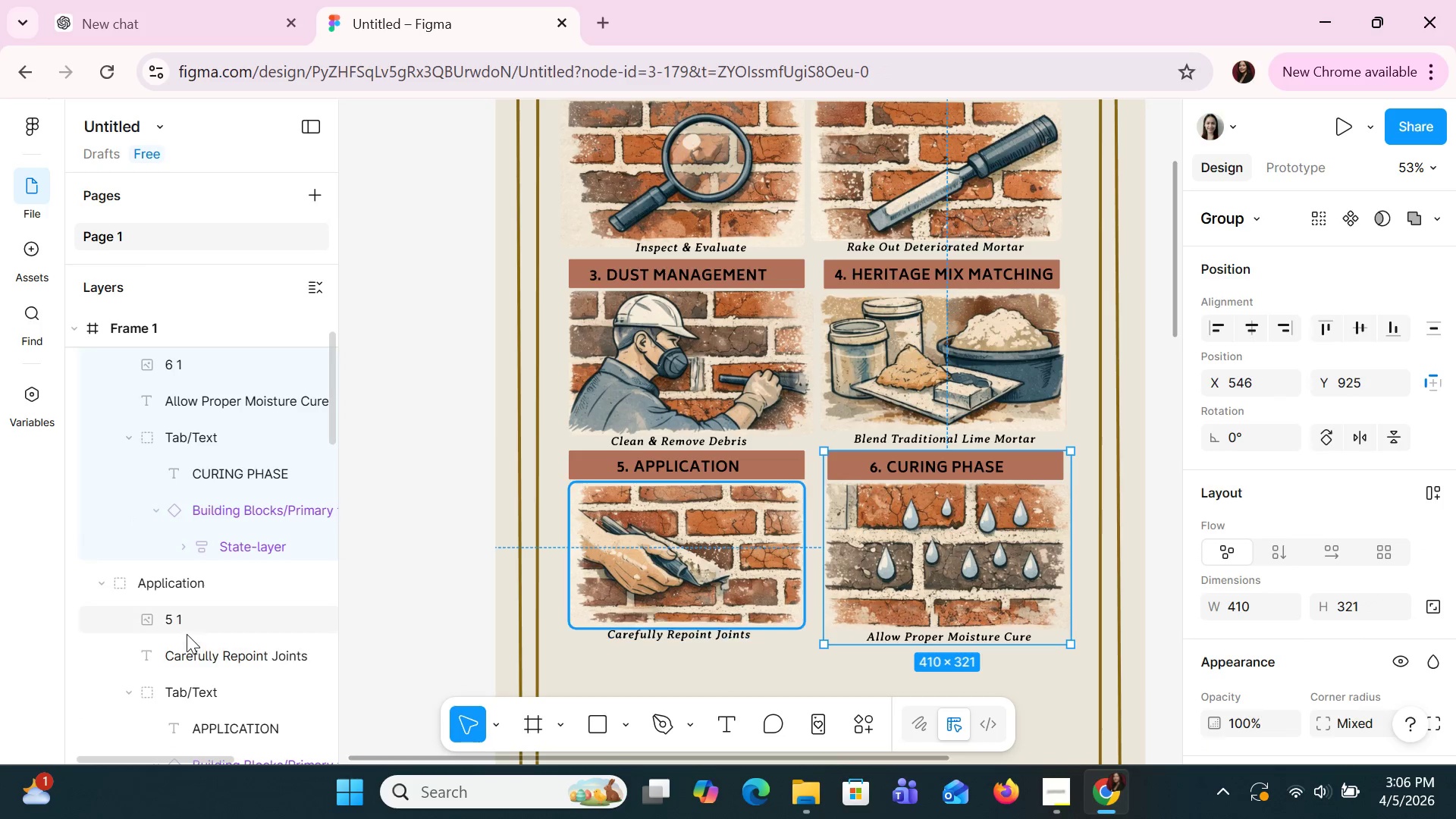 
scroll: coordinate [159, 661], scroll_direction: up, amount: 2.0
 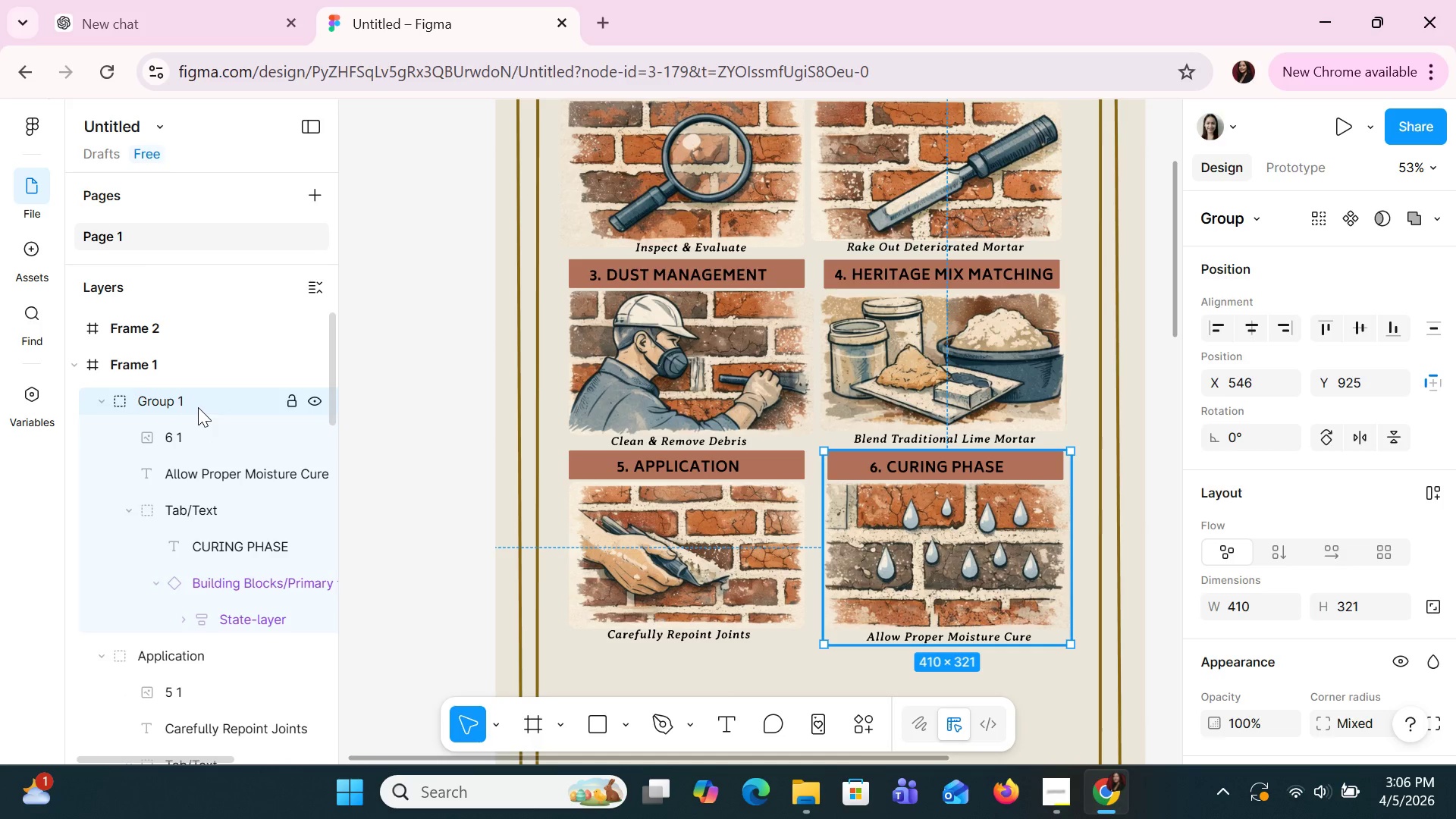 
double_click([198, 407])
 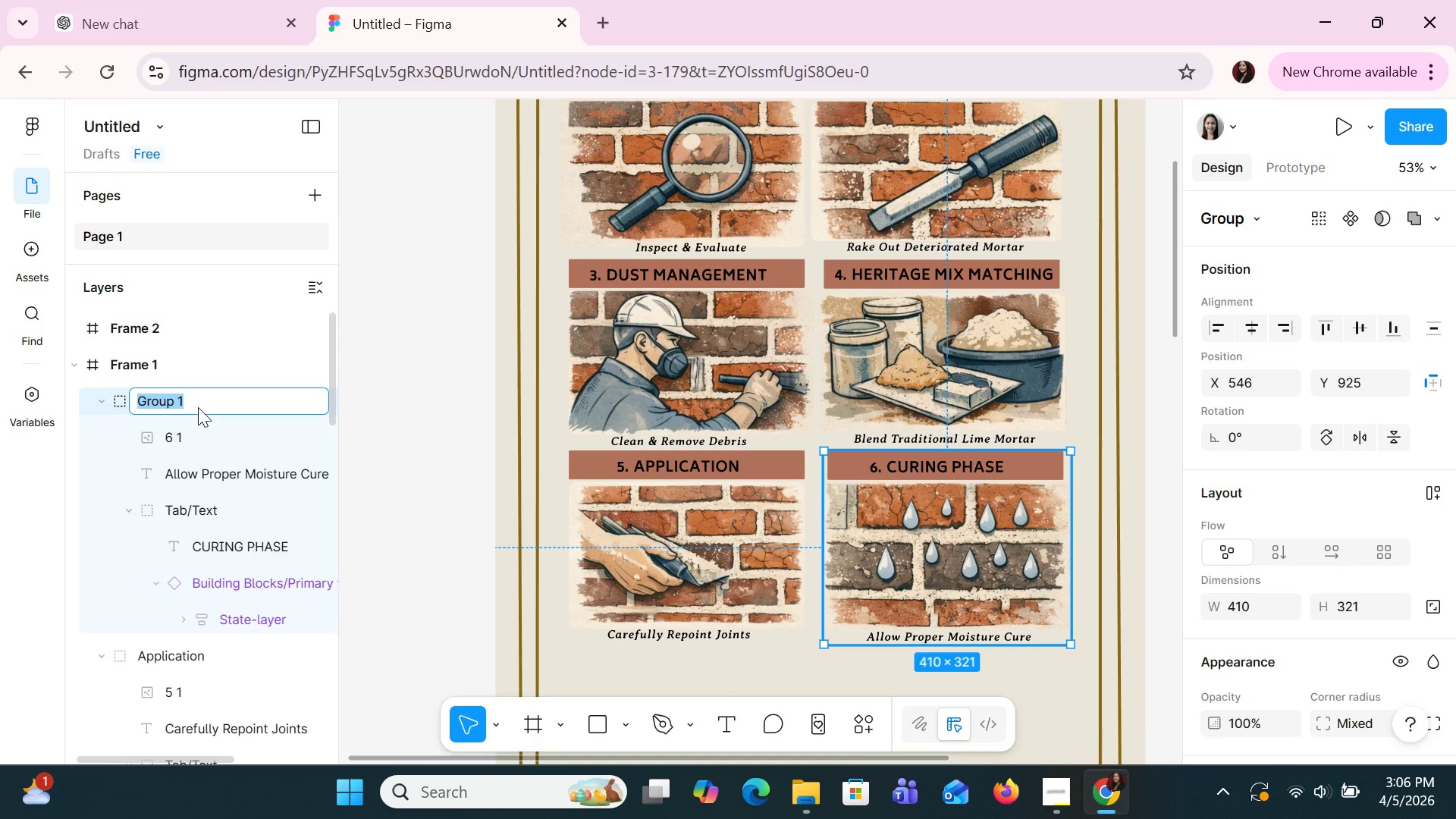 
type(Curig)
key(Backspace)
type(ng)
 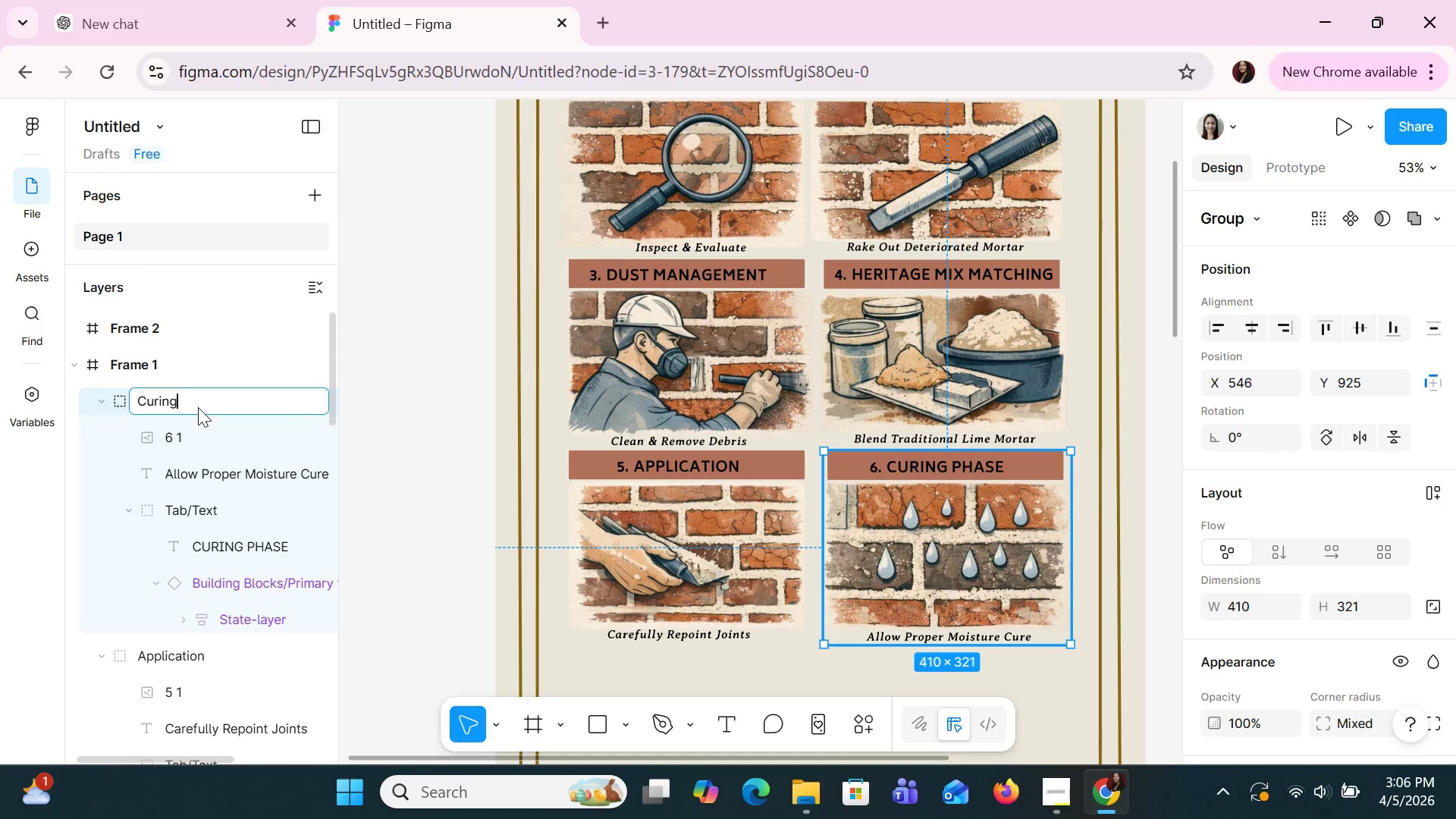 
key(Enter)
 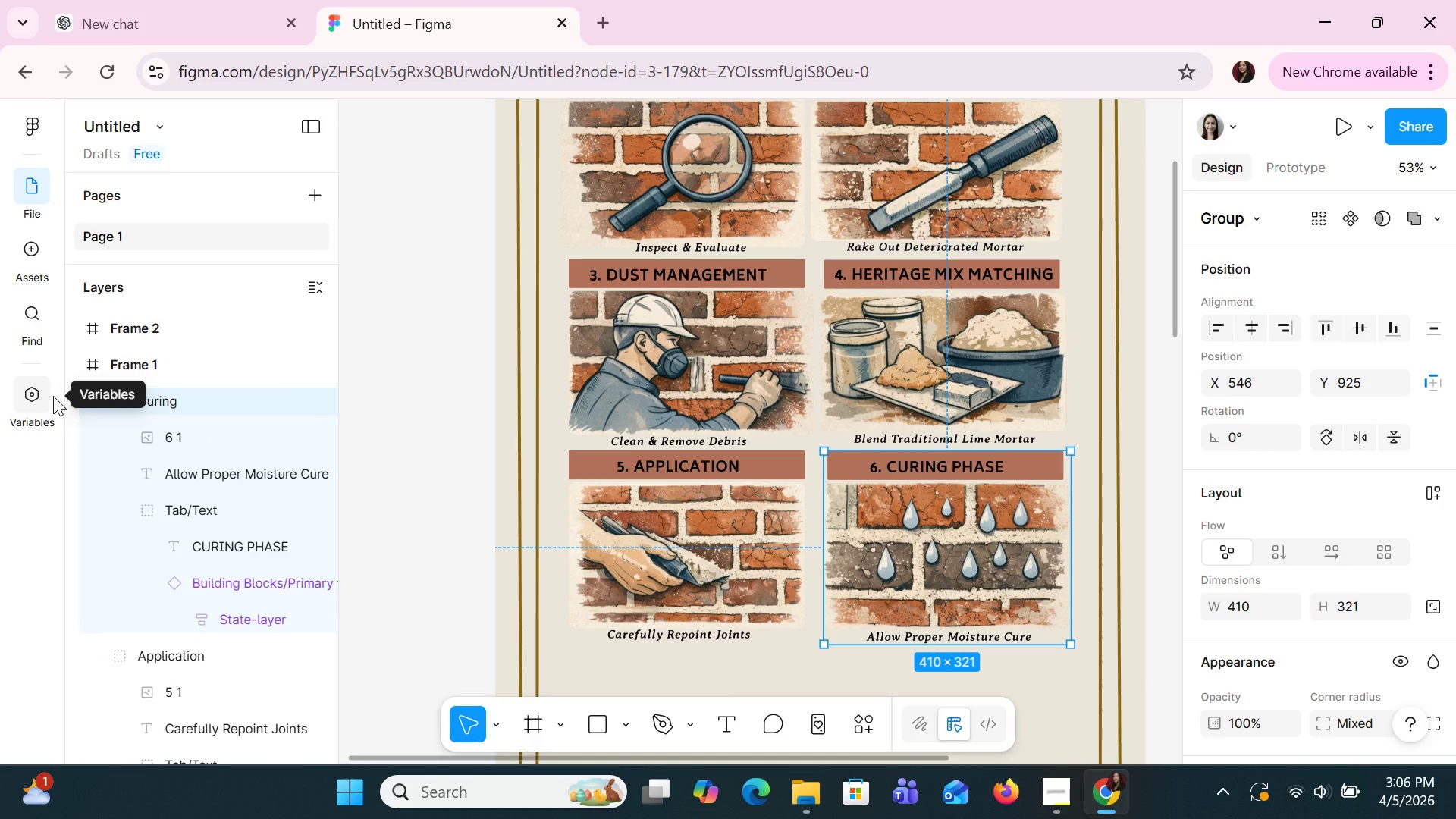 
wait(9.73)
 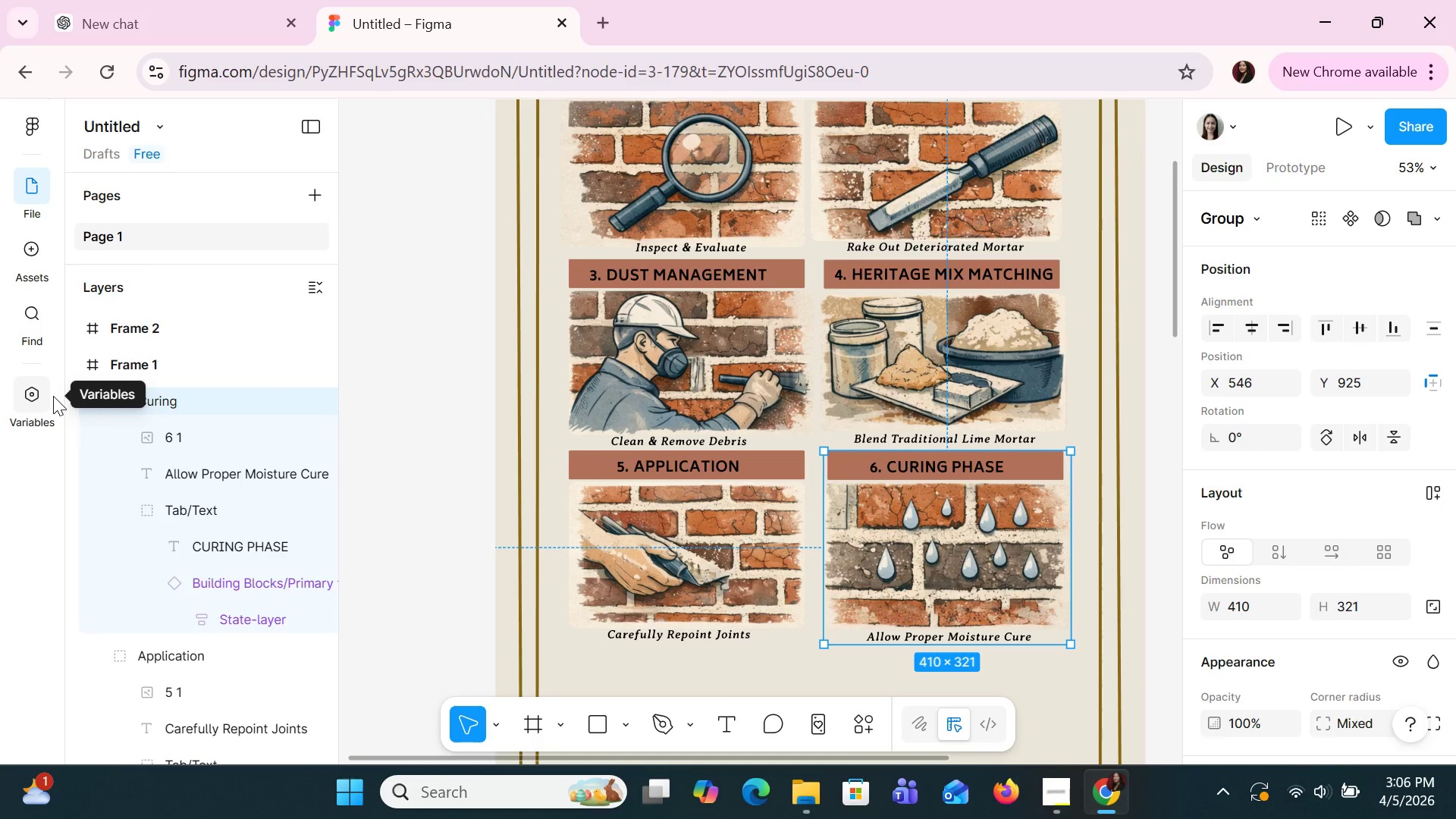 
left_click([795, 661])
 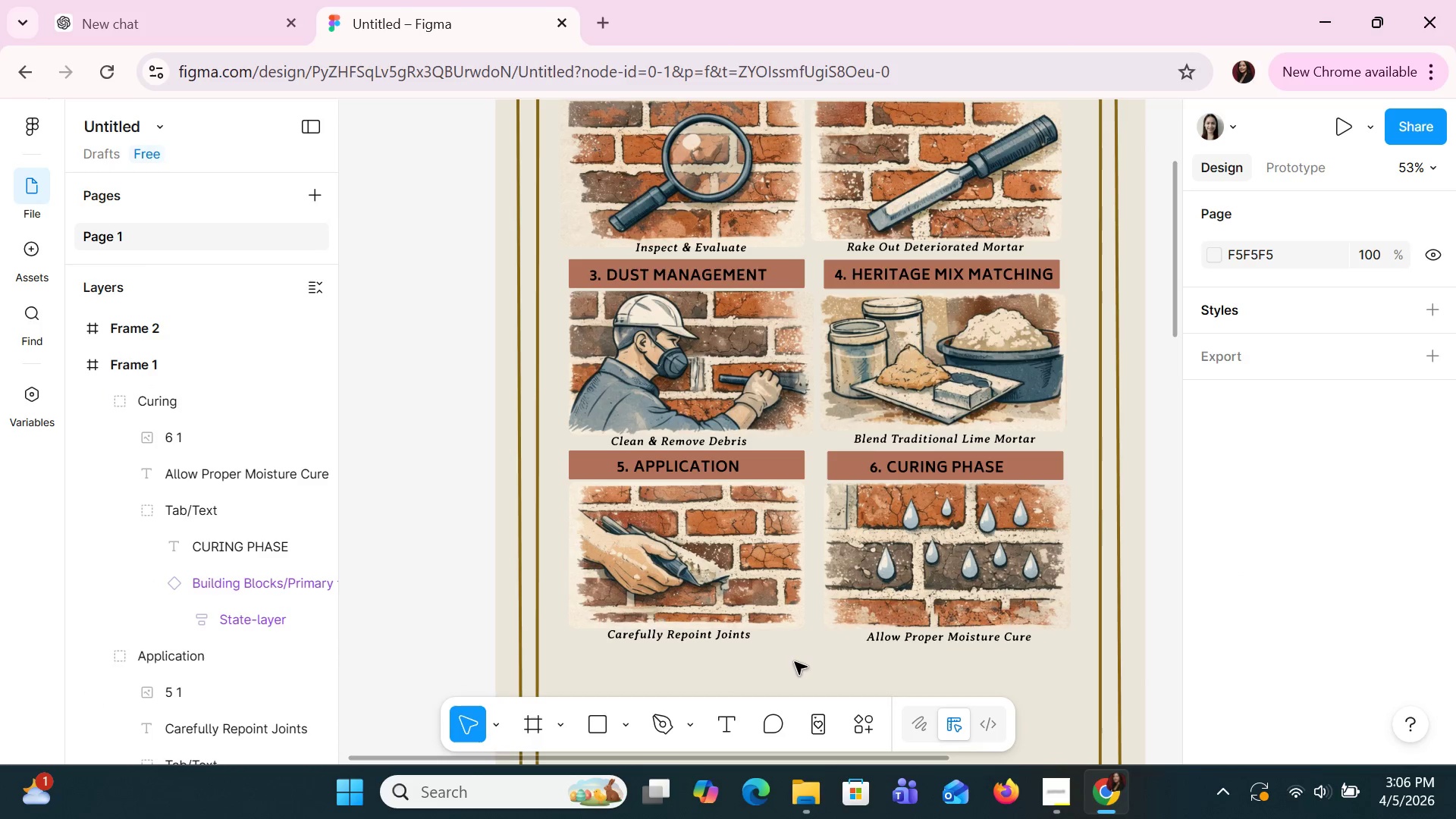 
hold_key(key=ControlLeft, duration=1.5)
hold_key(key=ControlLeft, duration=1.11)
scroll: coordinate [795, 662], scroll_direction: down, amount: 2.0
 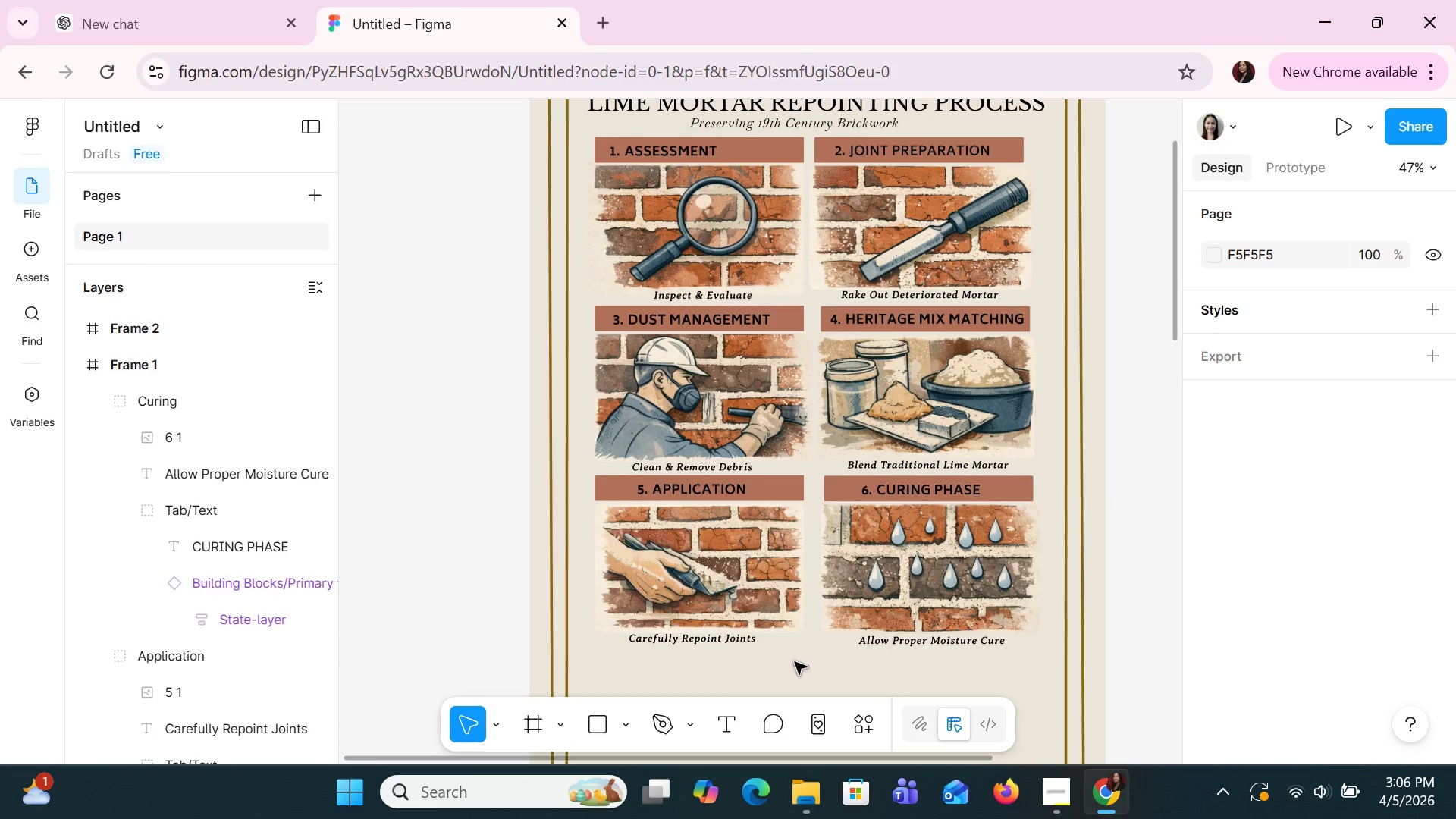 
left_click([811, 792])
 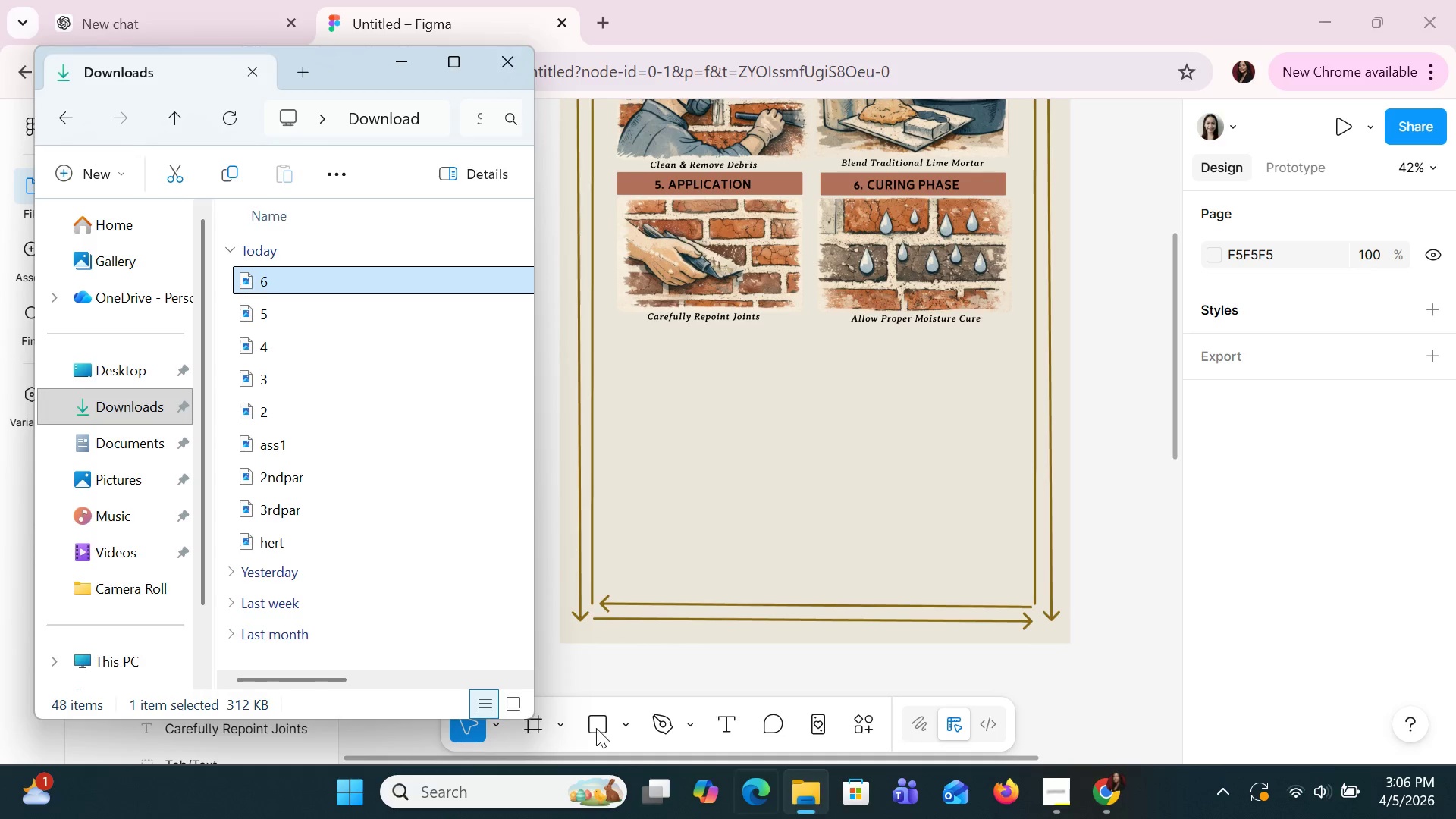 
mouse_move([342, 397])
 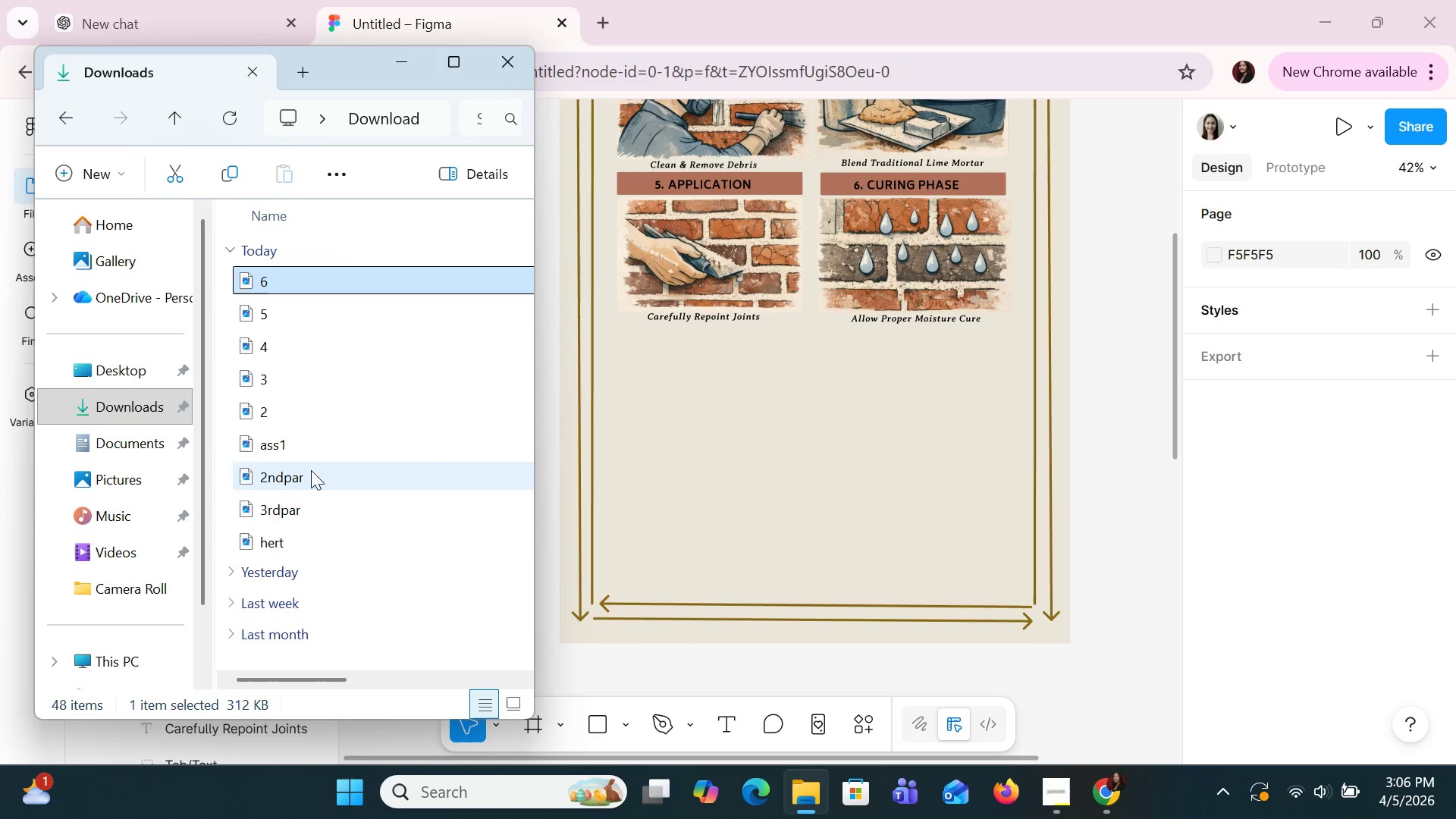 
left_click_drag(start_coordinate=[311, 470], to_coordinate=[352, 472])
 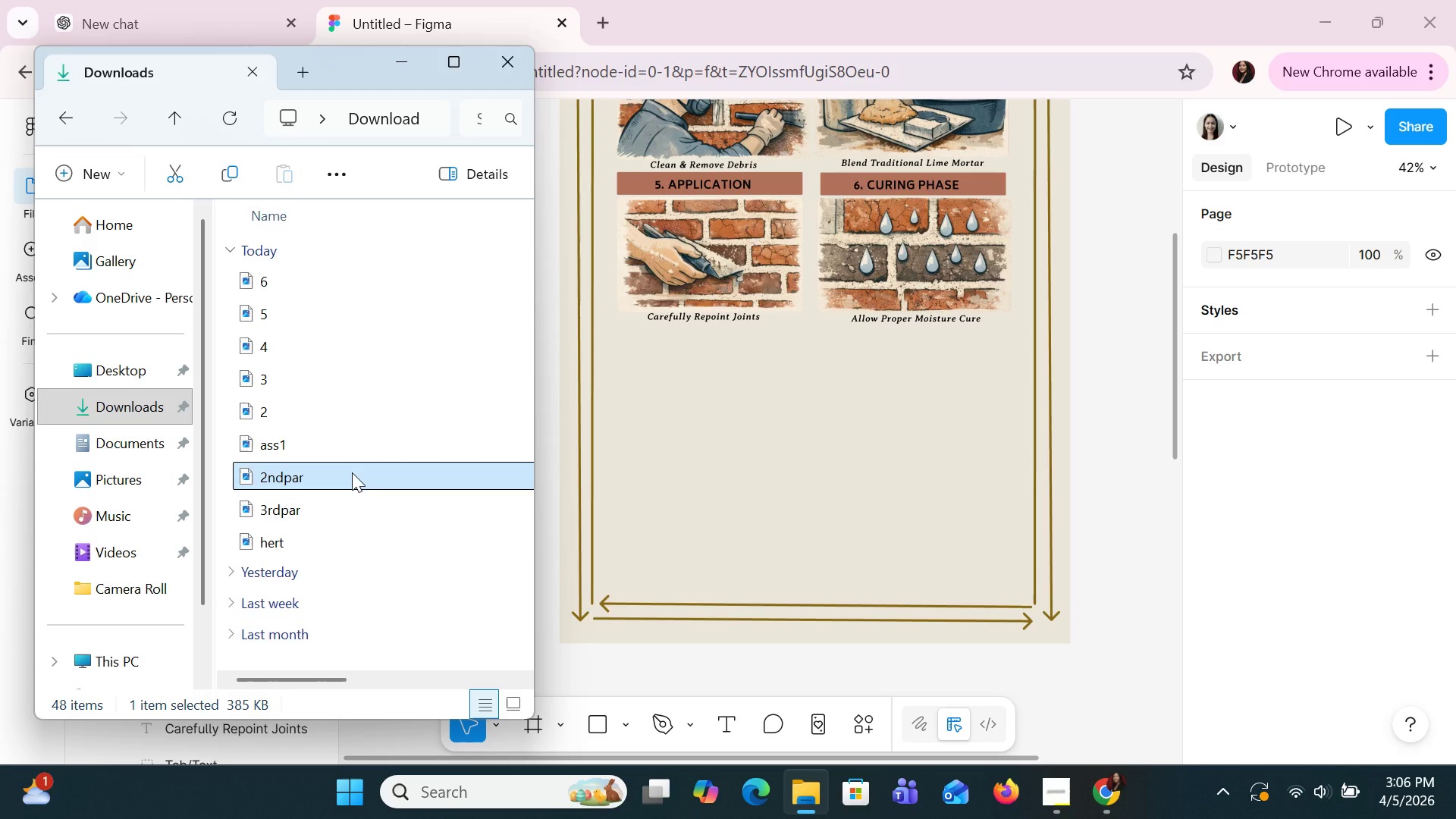 
left_click_drag(start_coordinate=[352, 472], to_coordinate=[815, 374])
 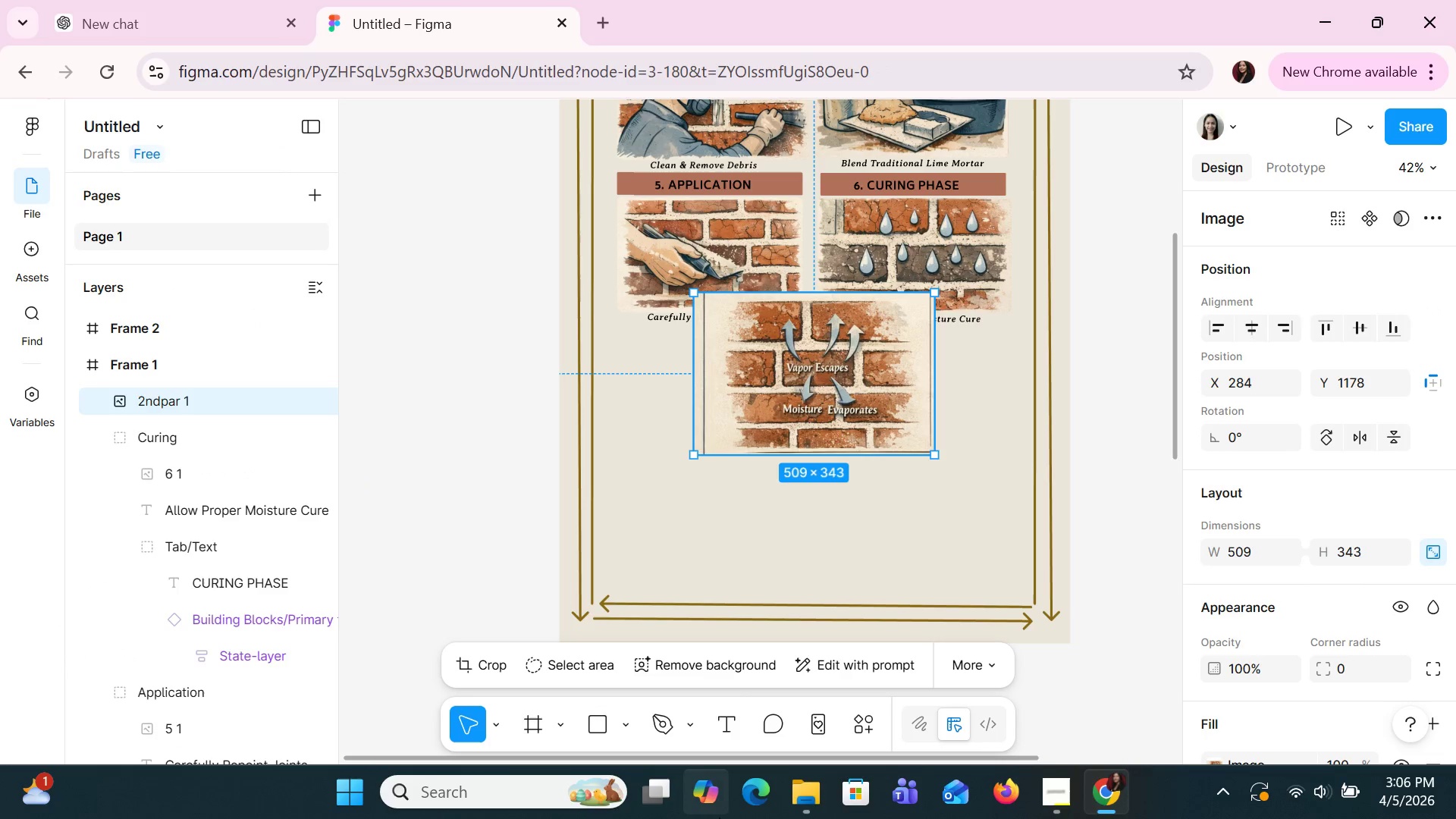 
left_click([798, 786])
 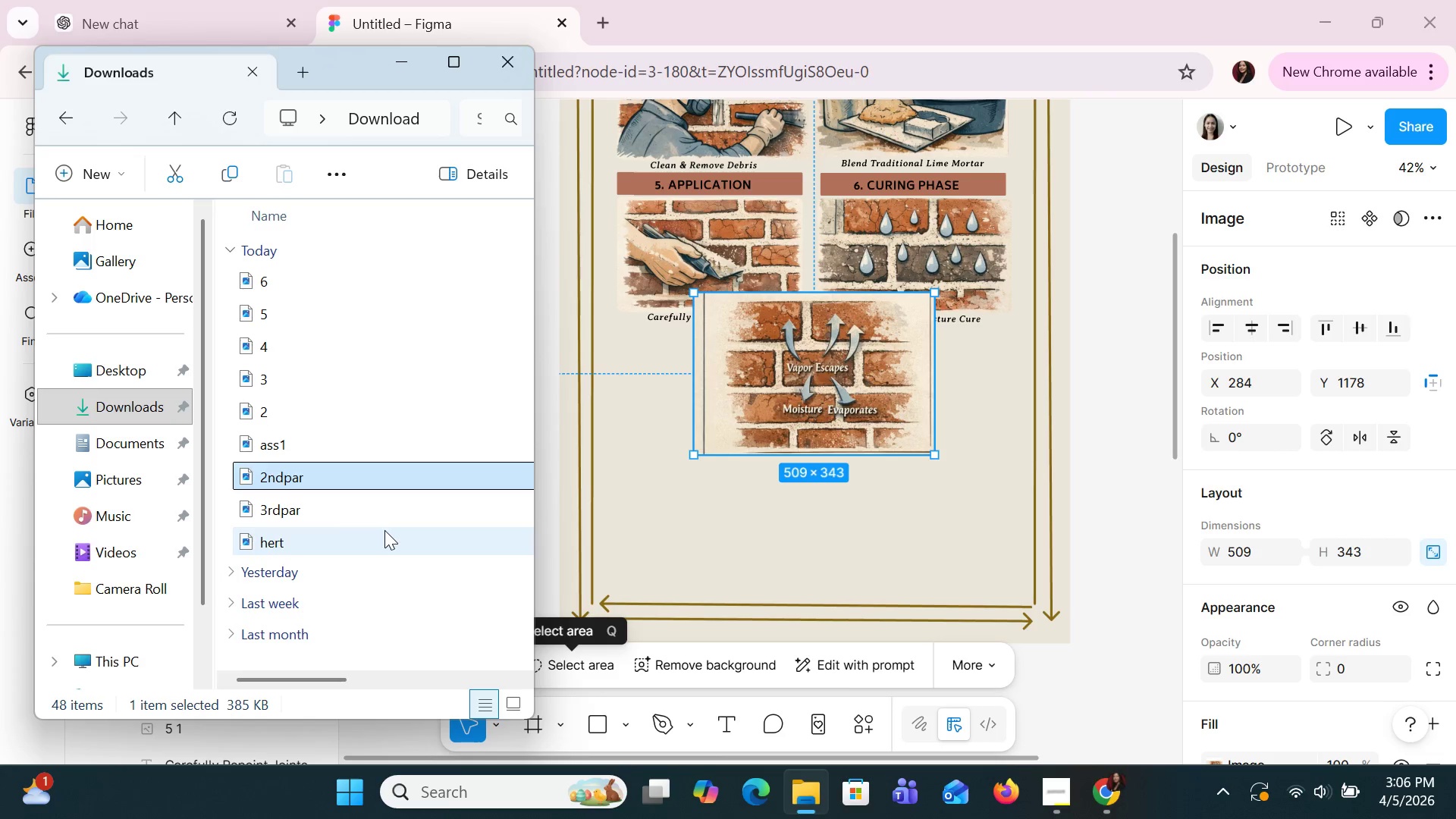 
left_click([360, 511])
 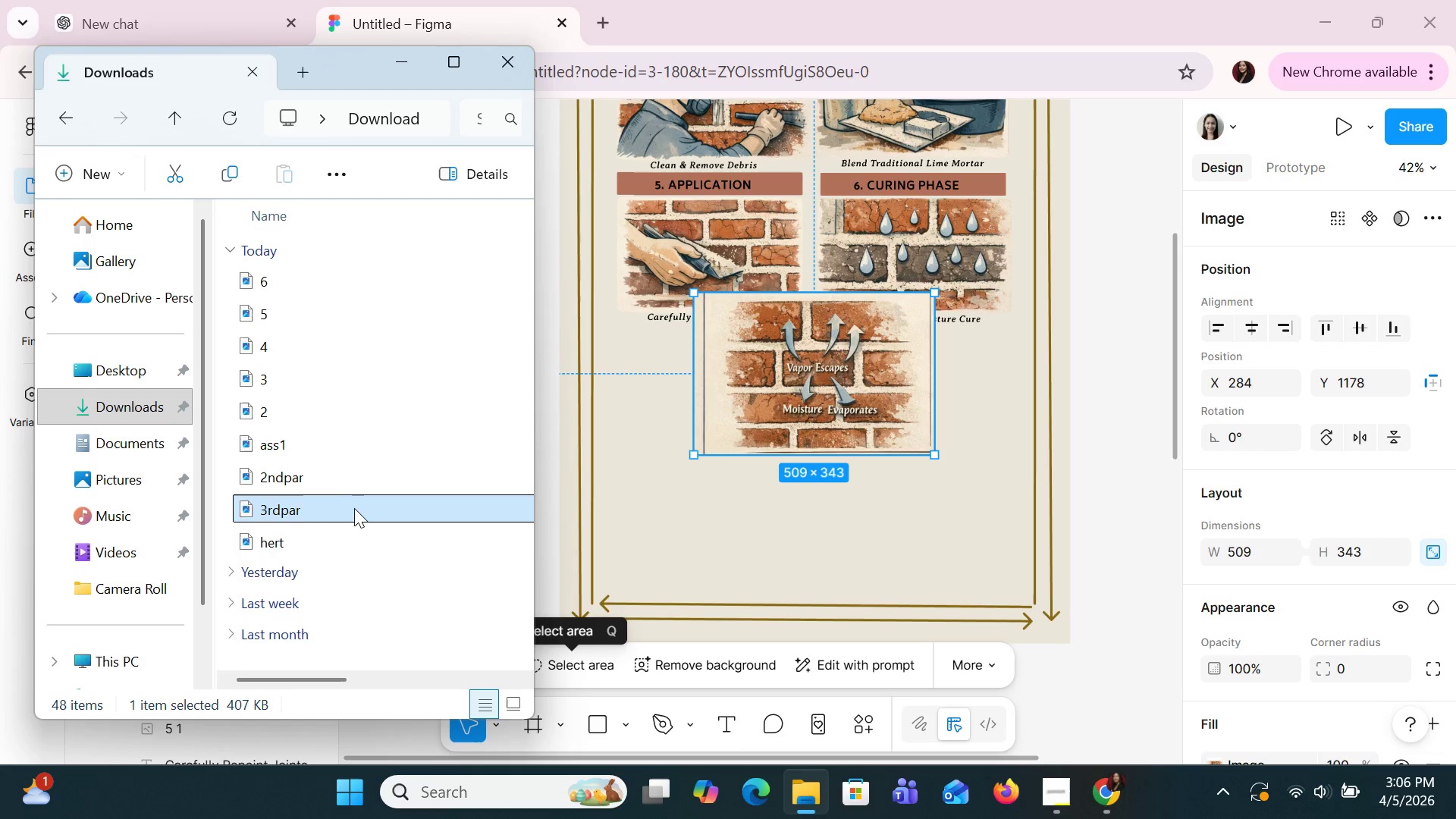 
left_click_drag(start_coordinate=[354, 508], to_coordinate=[958, 505])
 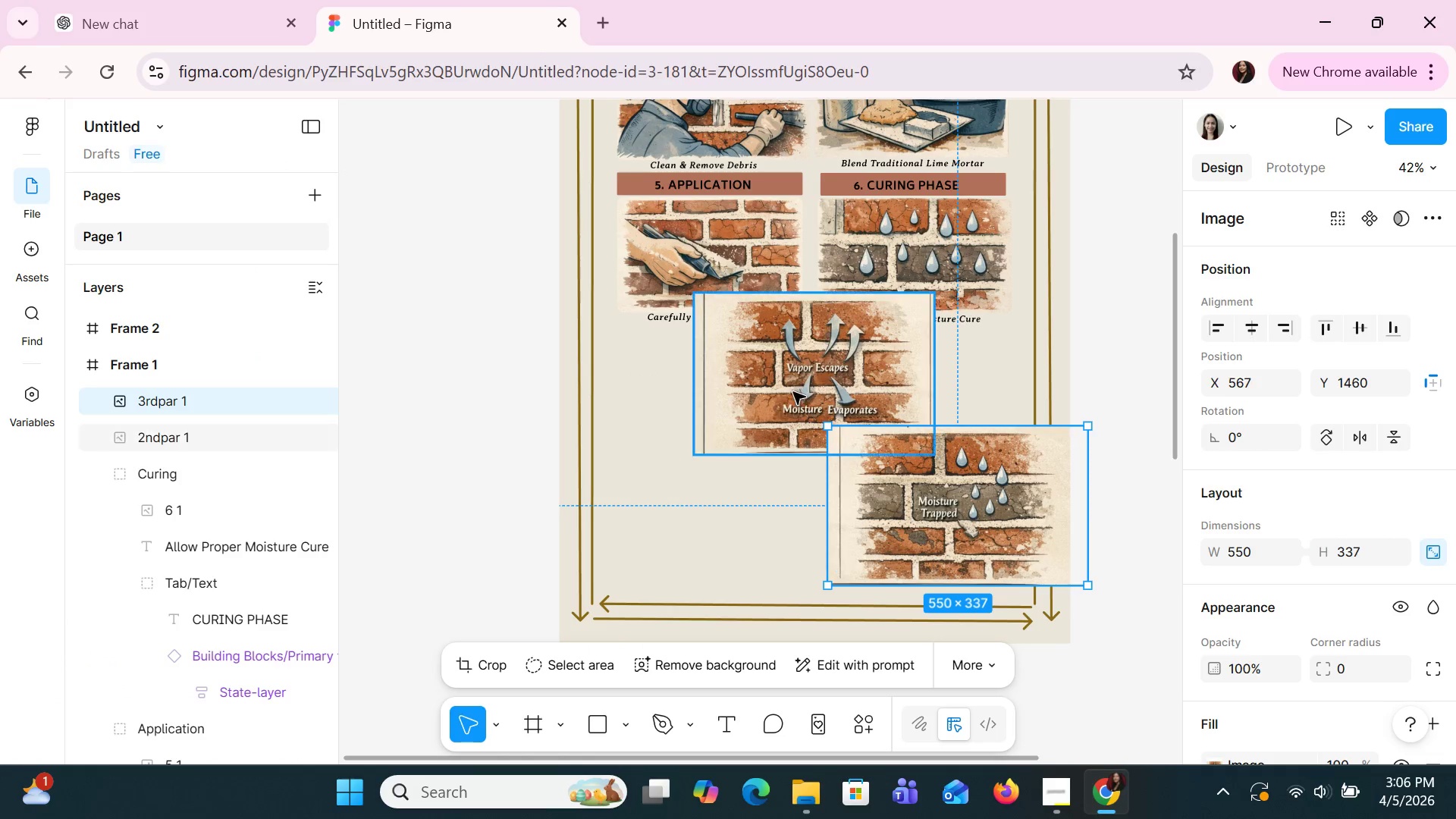 
left_click_drag(start_coordinate=[783, 379], to_coordinate=[697, 433])
 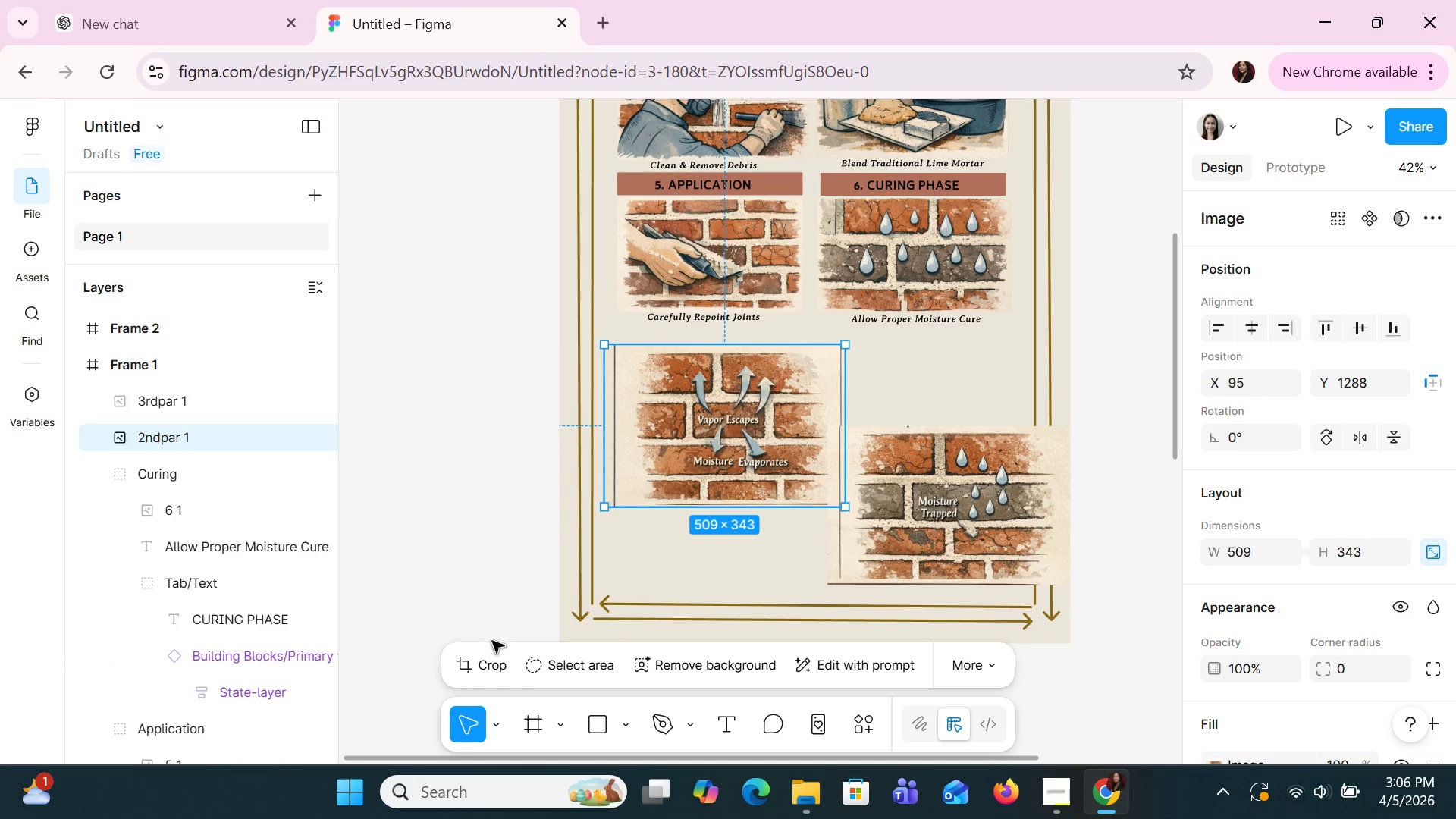 
left_click([484, 670])
 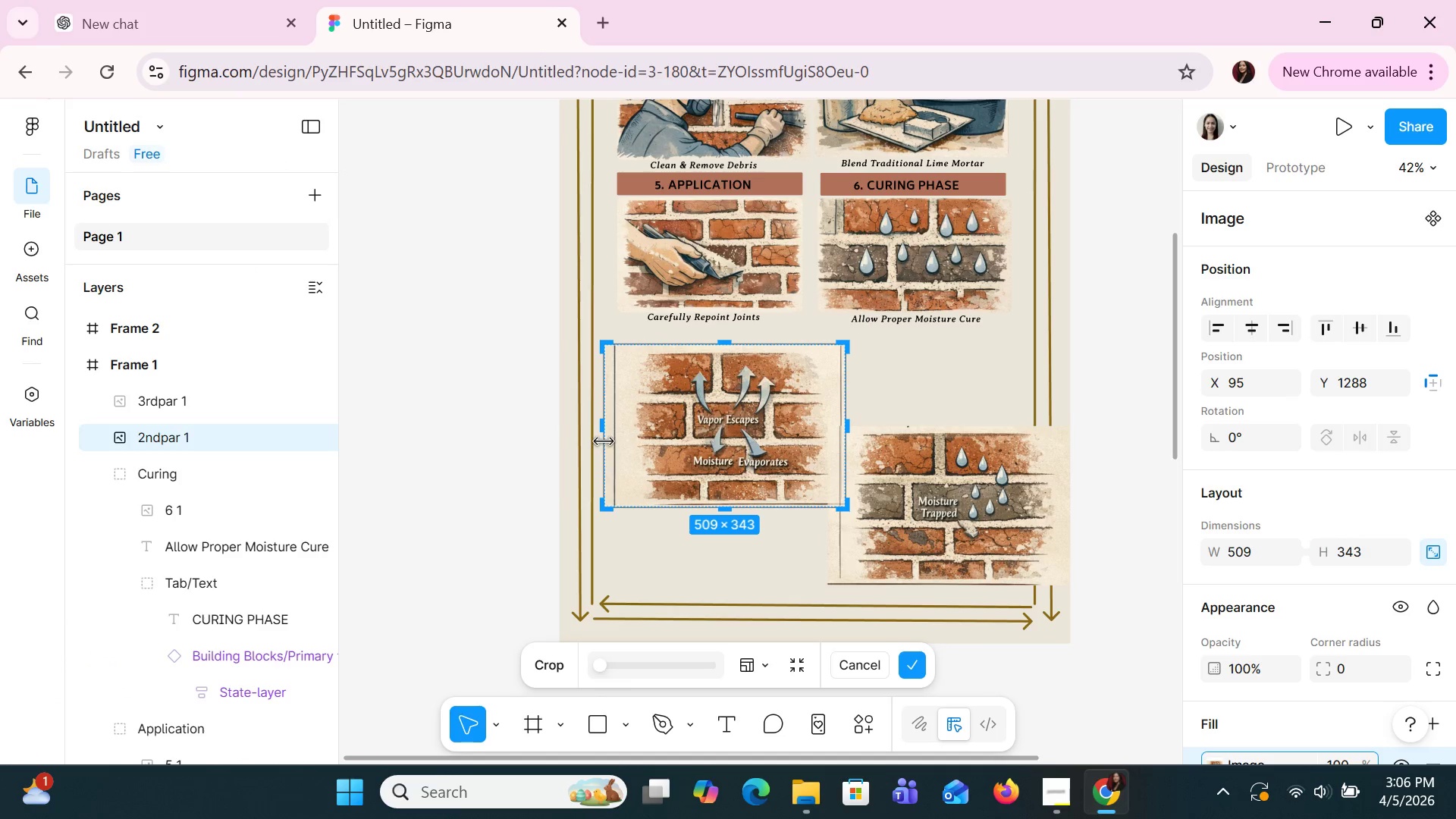 
left_click_drag(start_coordinate=[603, 426], to_coordinate=[623, 438])
 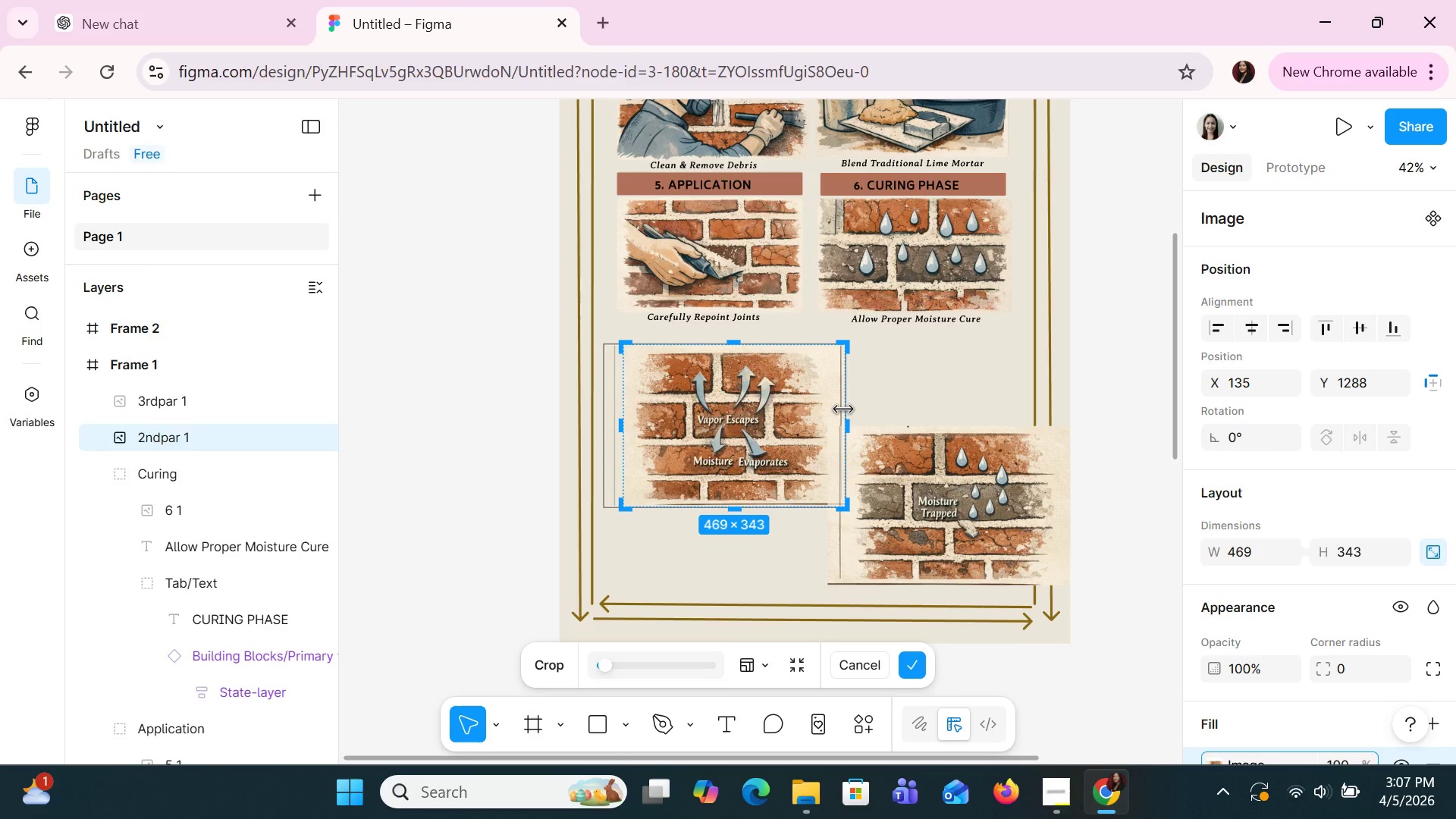 
left_click_drag(start_coordinate=[843, 410], to_coordinate=[830, 407])
 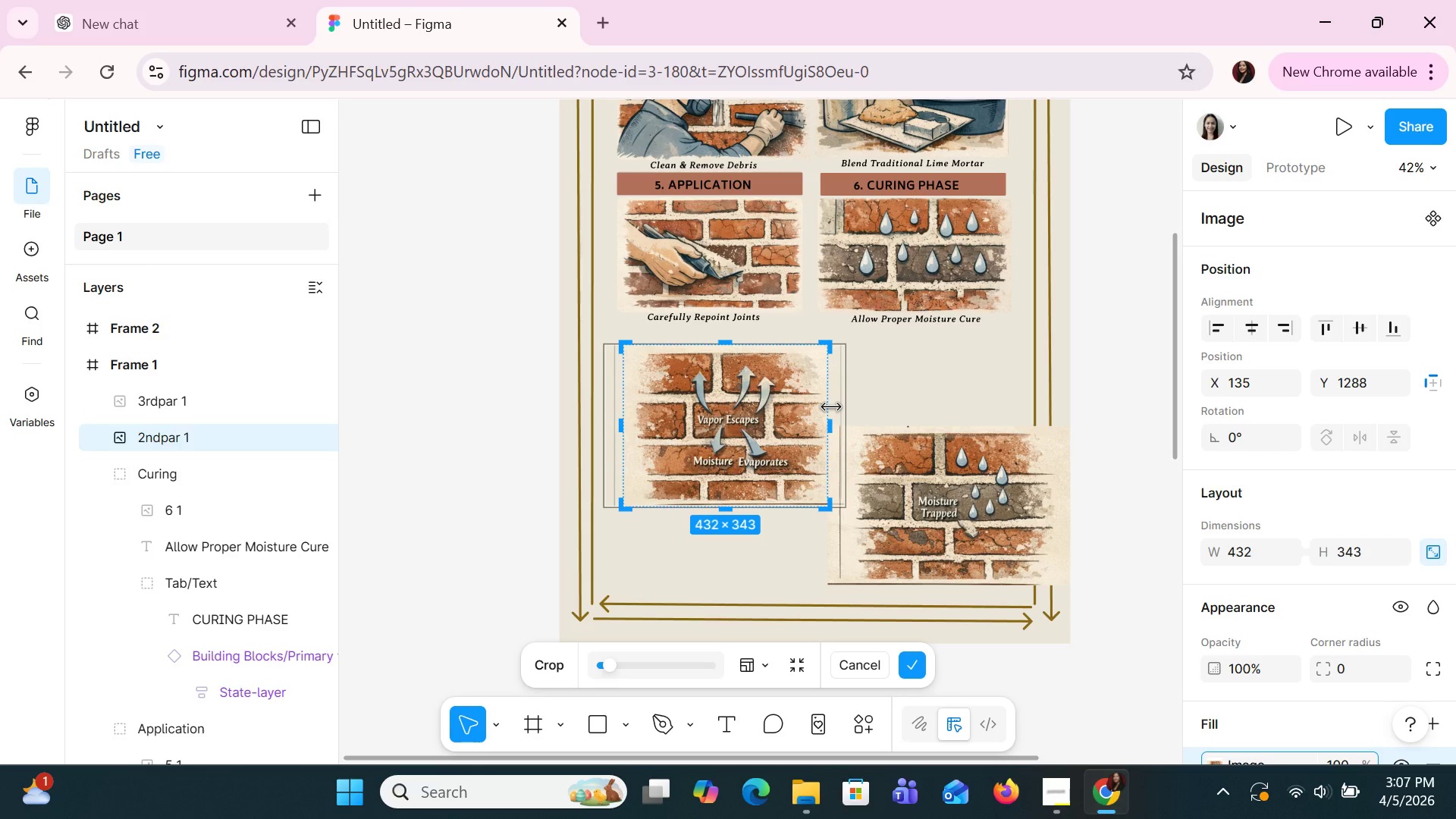 
key(Enter)
 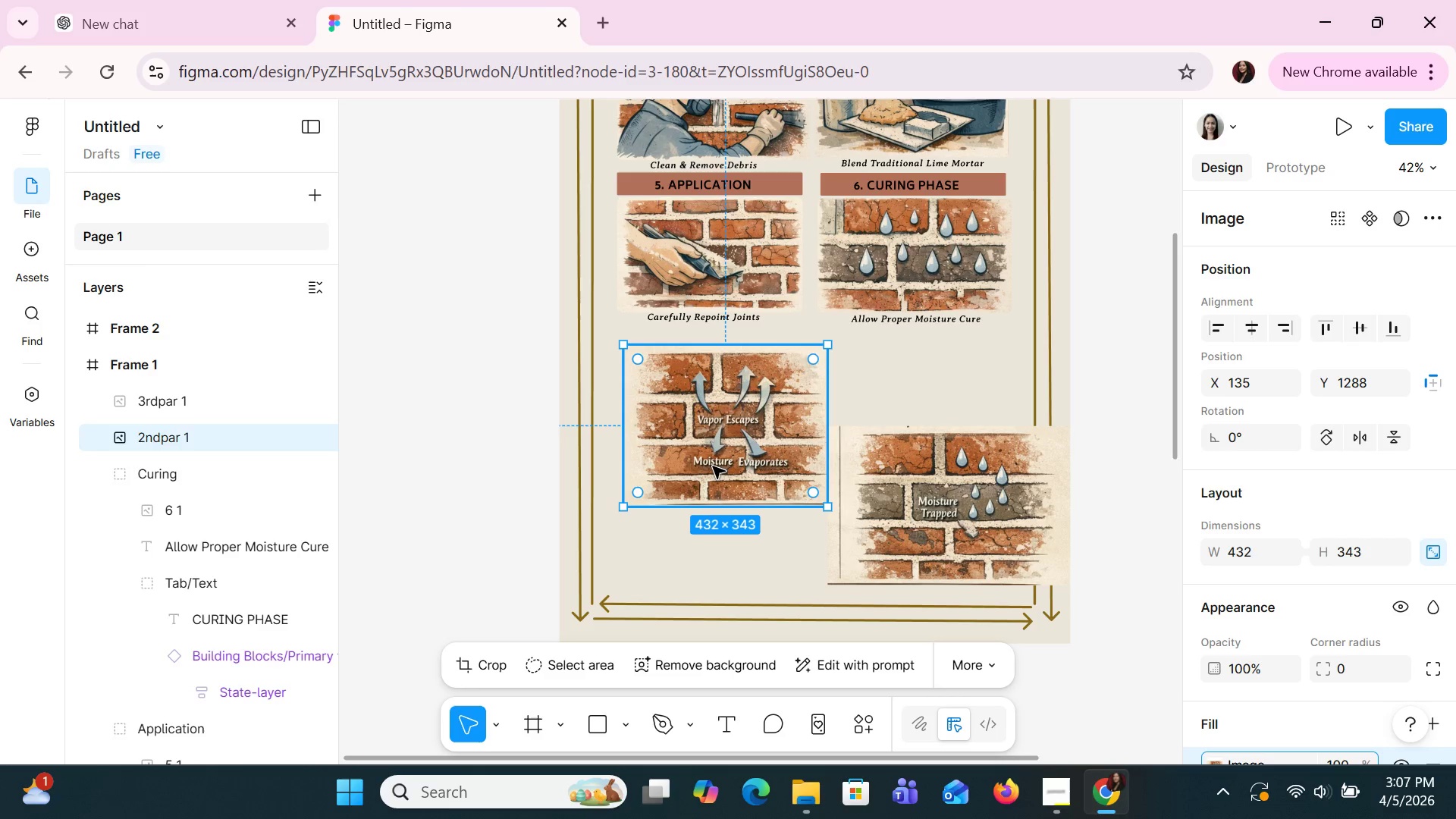 
left_click_drag(start_coordinate=[713, 465], to_coordinate=[702, 456])
 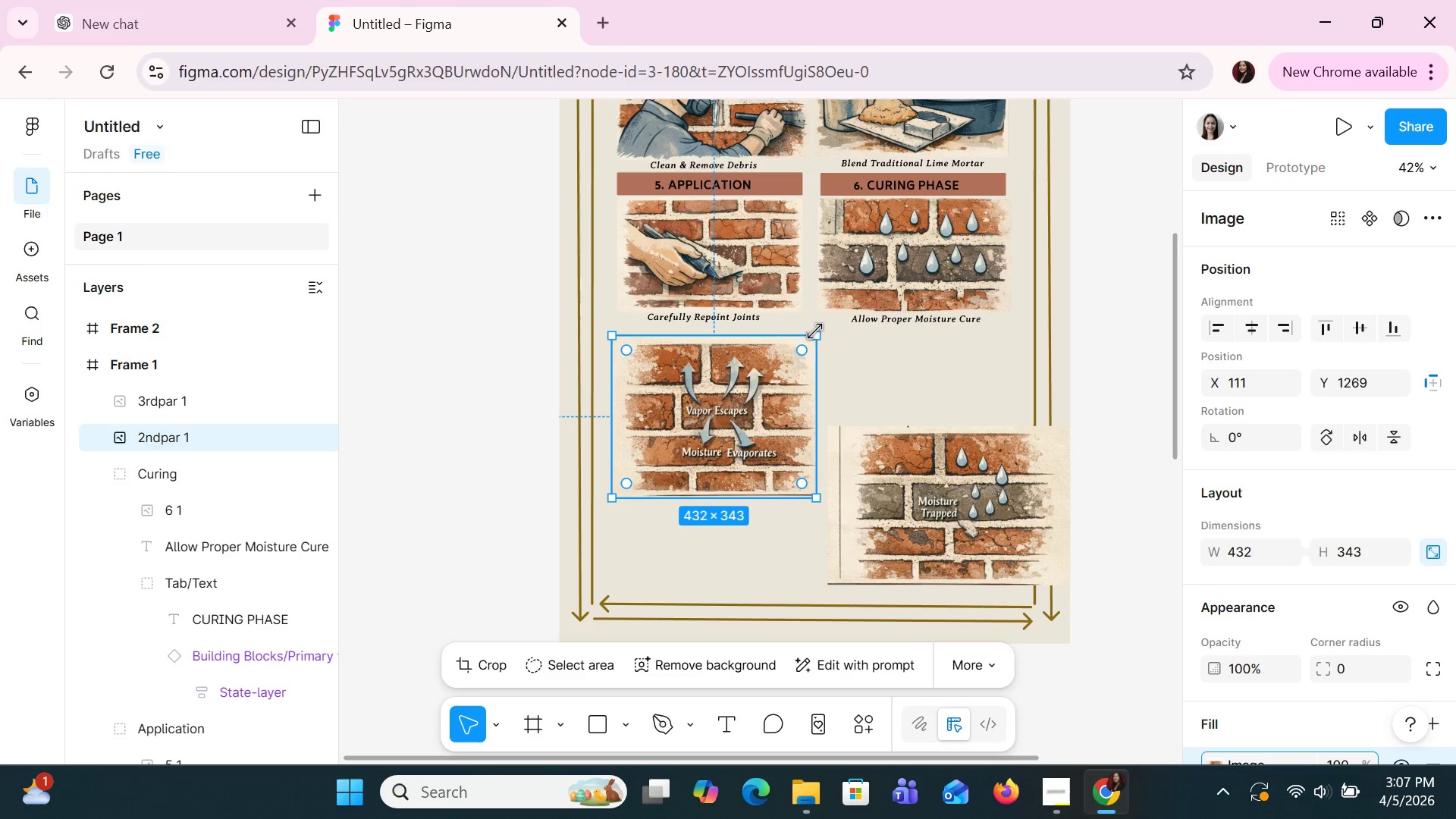 
left_click_drag(start_coordinate=[815, 331], to_coordinate=[776, 352])
 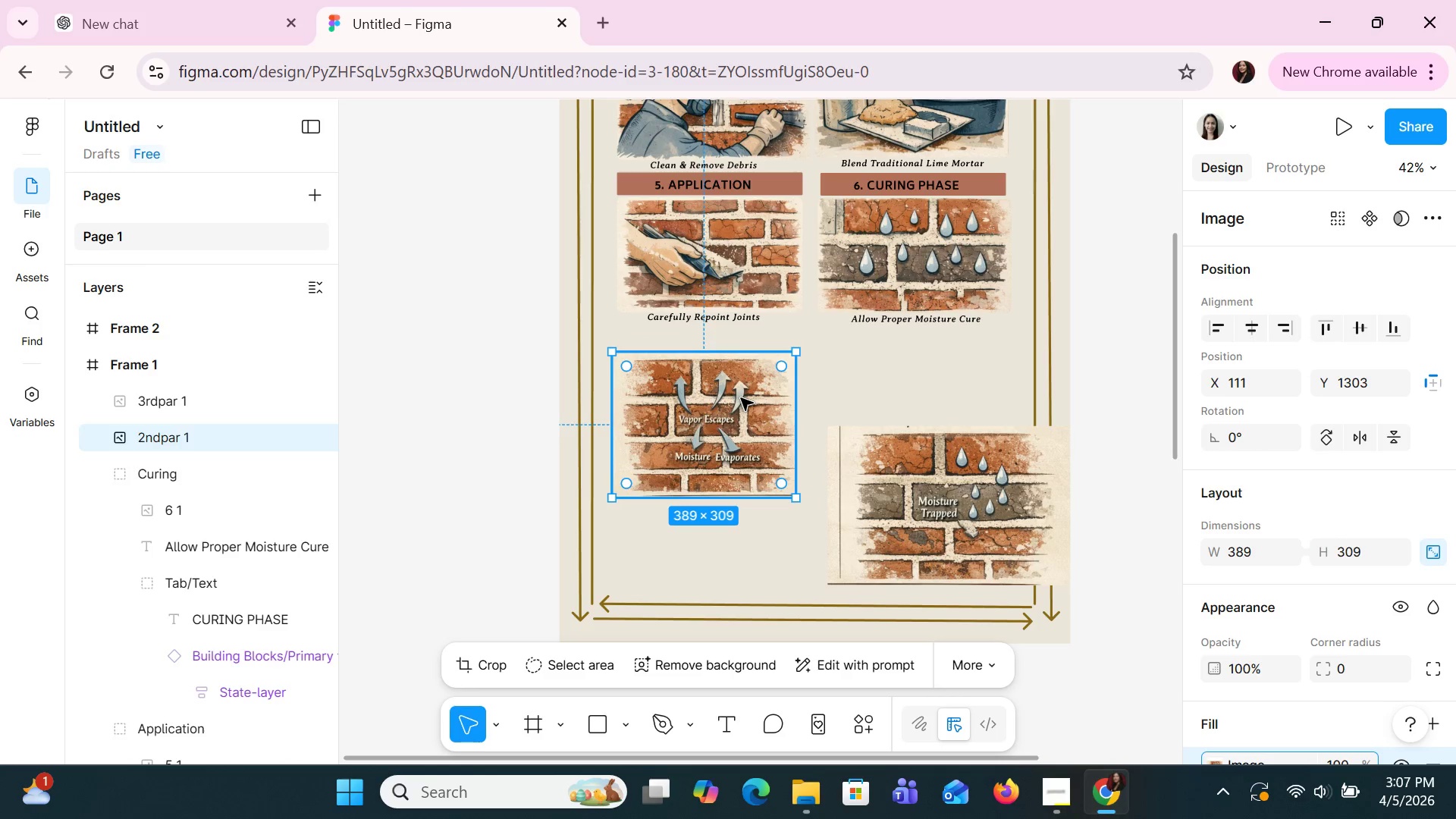 
left_click_drag(start_coordinate=[741, 398], to_coordinate=[751, 406])
 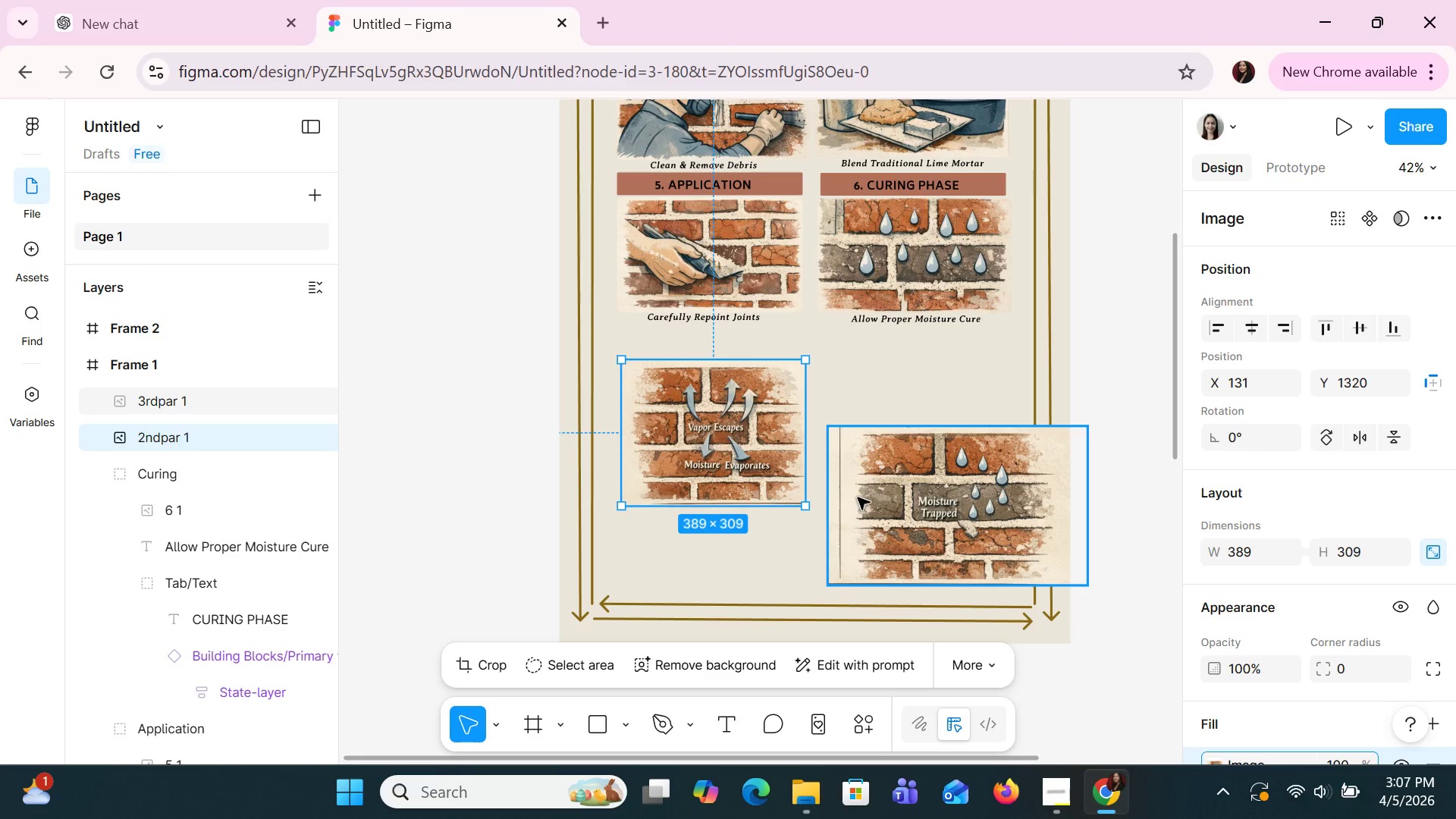 
left_click([859, 497])
 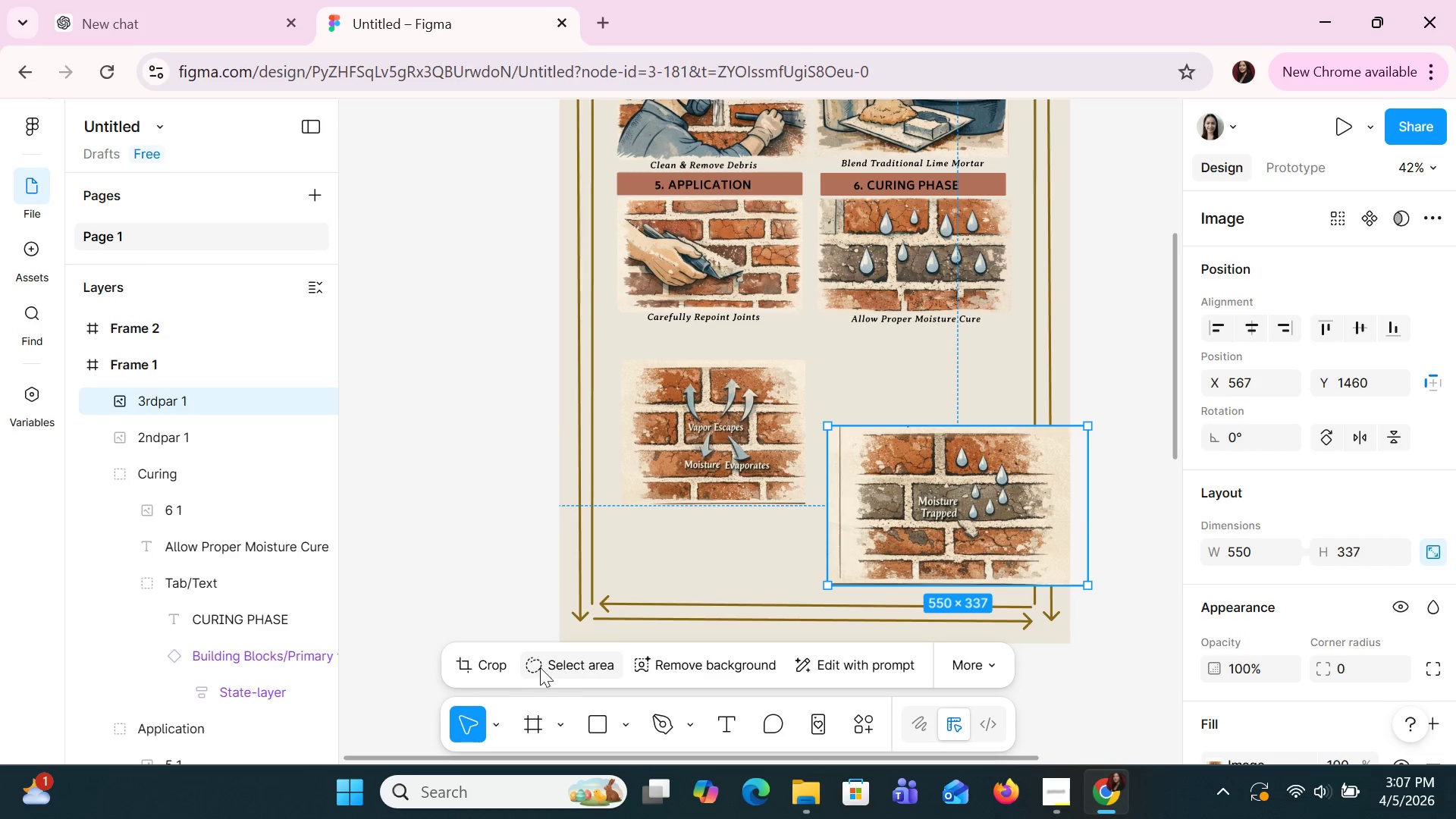 
left_click([494, 669])
 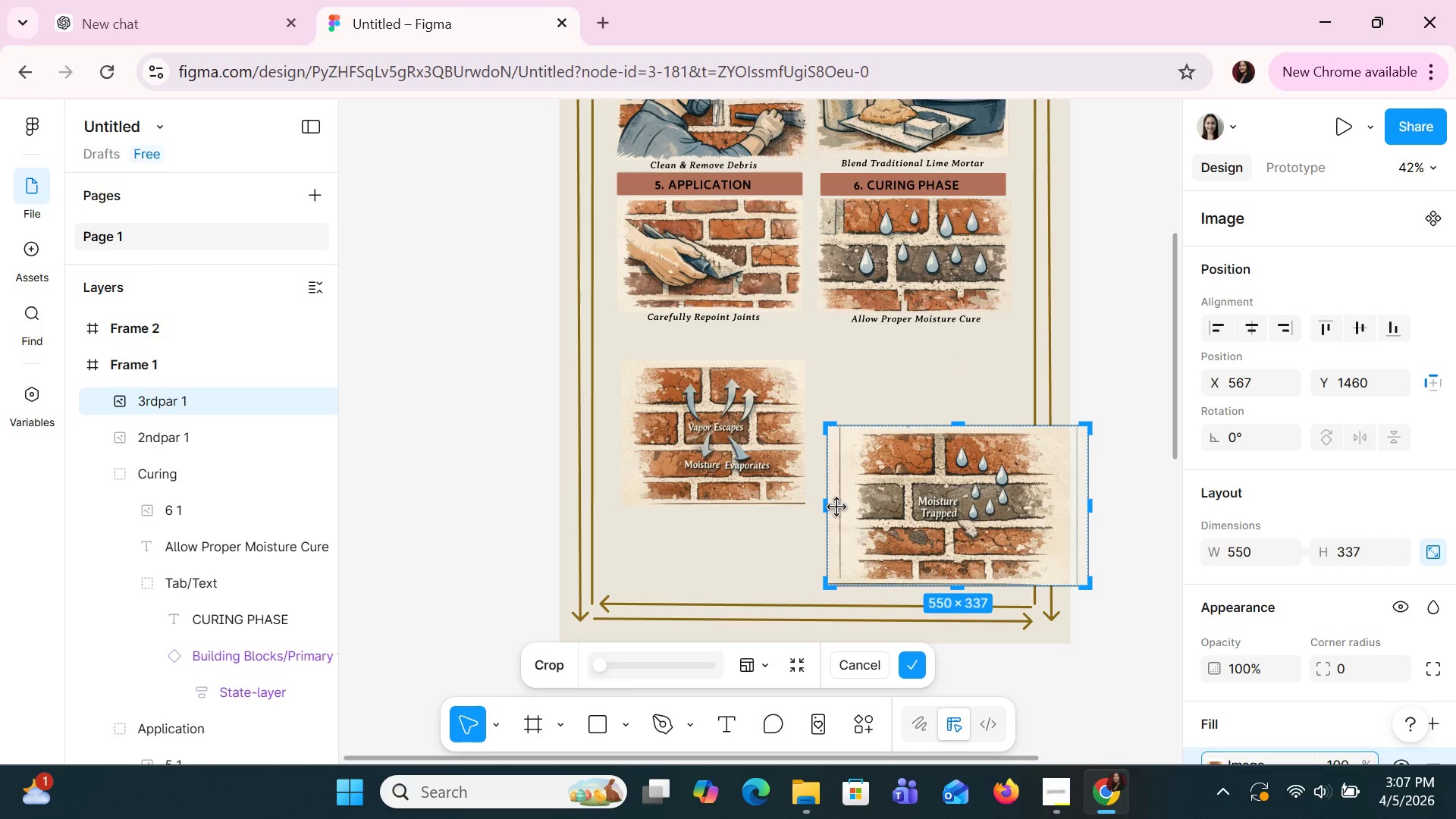 
left_click_drag(start_coordinate=[826, 501], to_coordinate=[846, 494])
 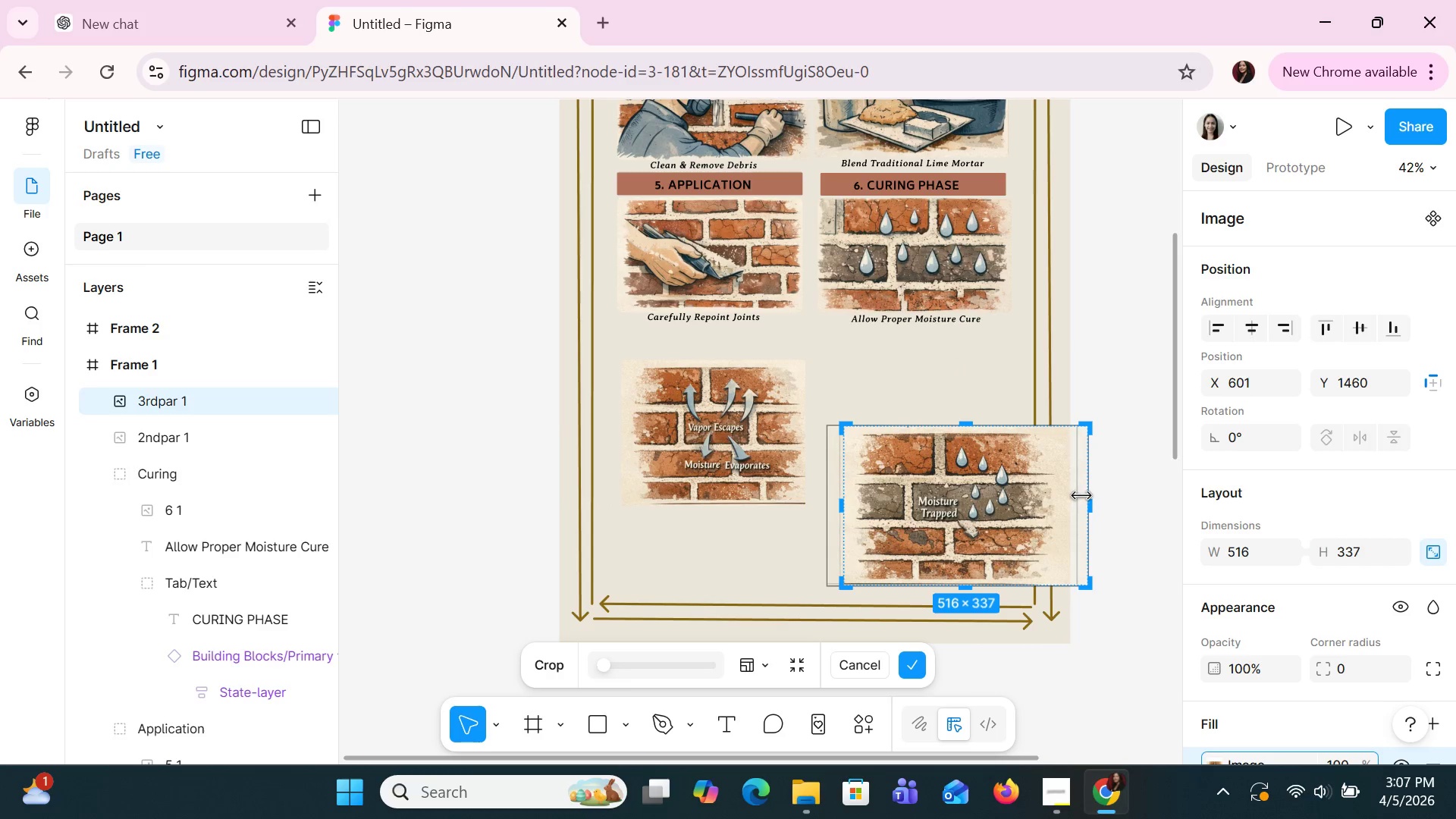 
left_click_drag(start_coordinate=[1084, 498], to_coordinate=[1065, 494])
 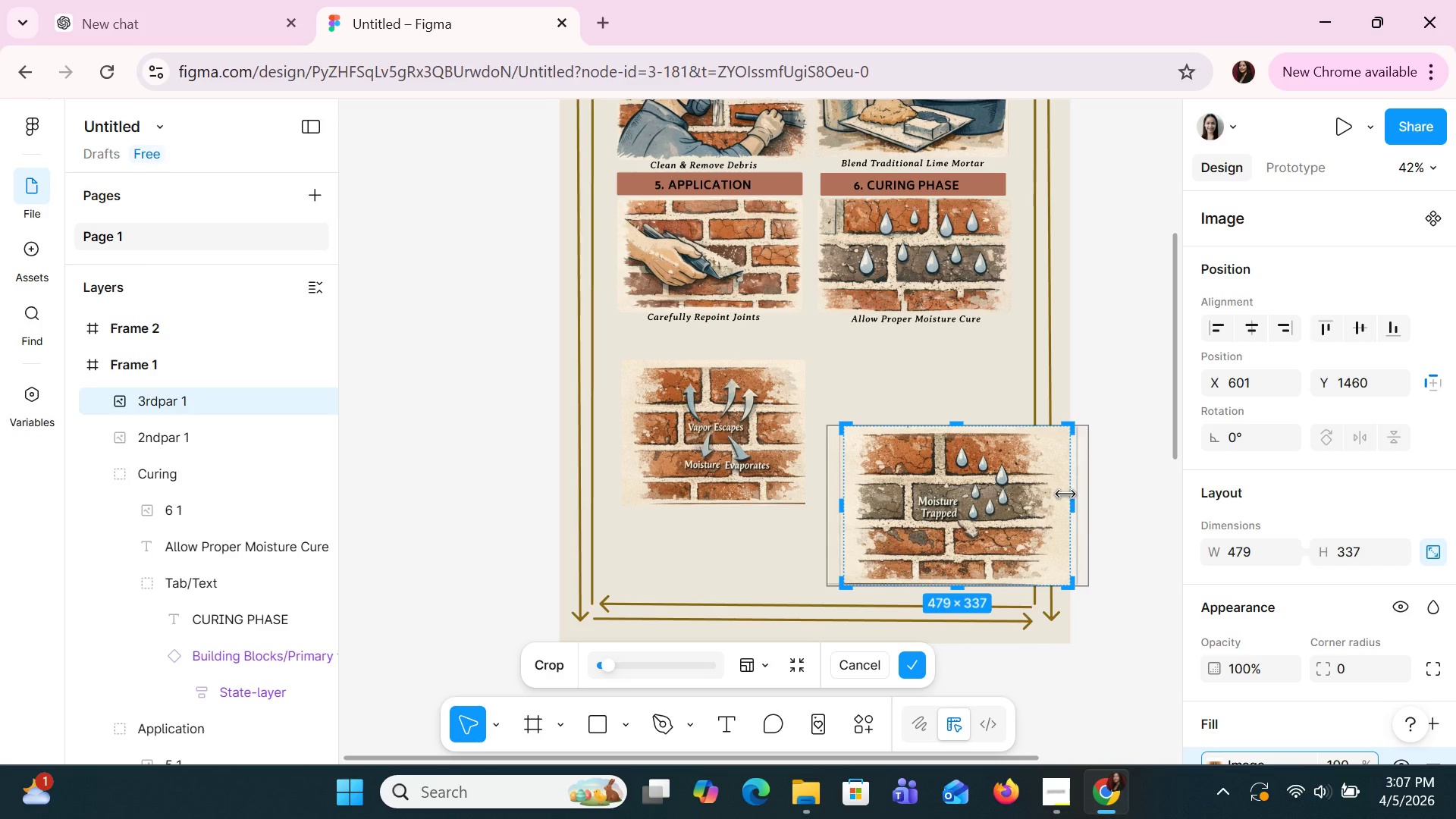 
left_click_drag(start_coordinate=[1065, 494], to_coordinate=[1059, 494])
 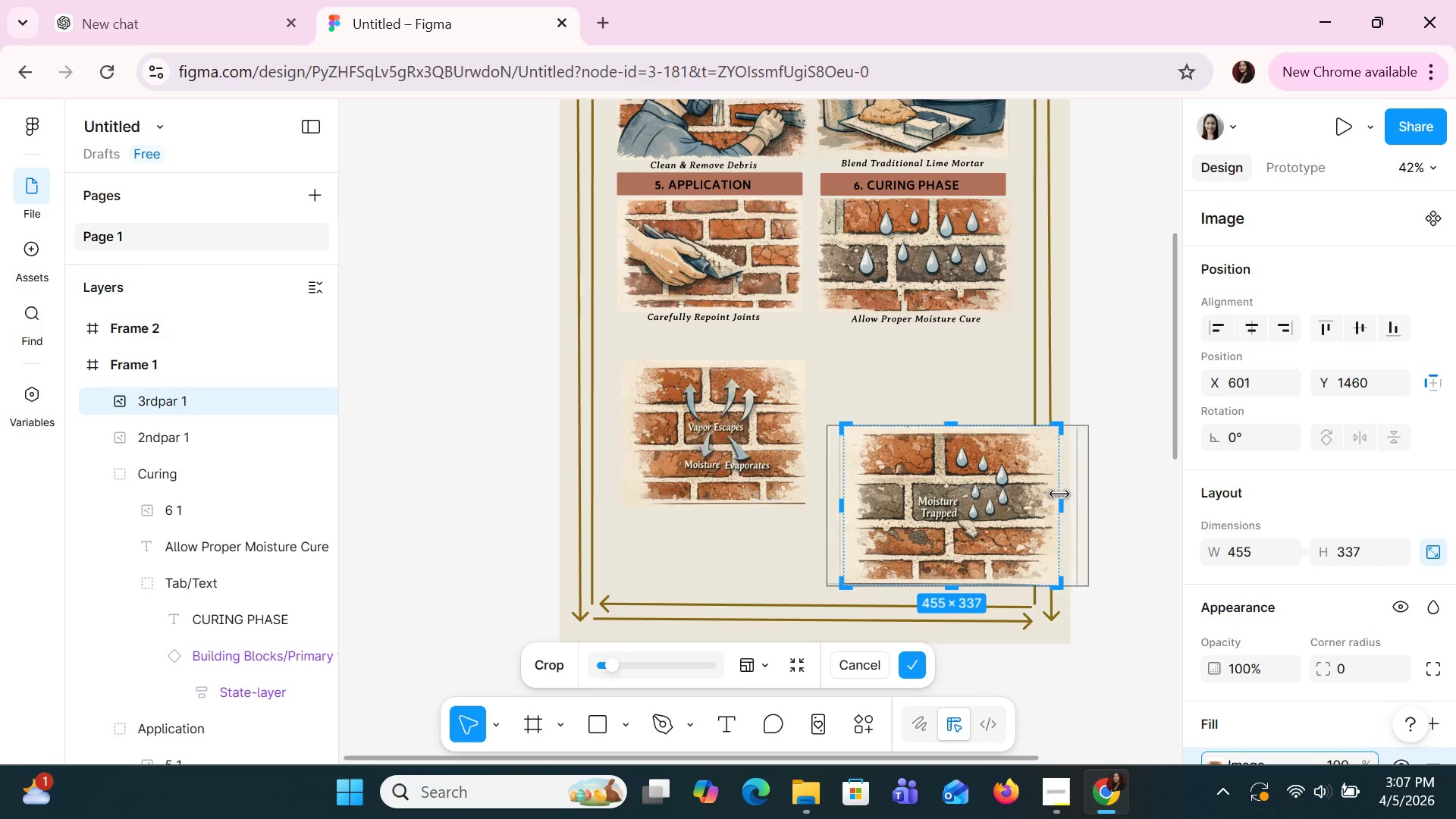 
key(Enter)
 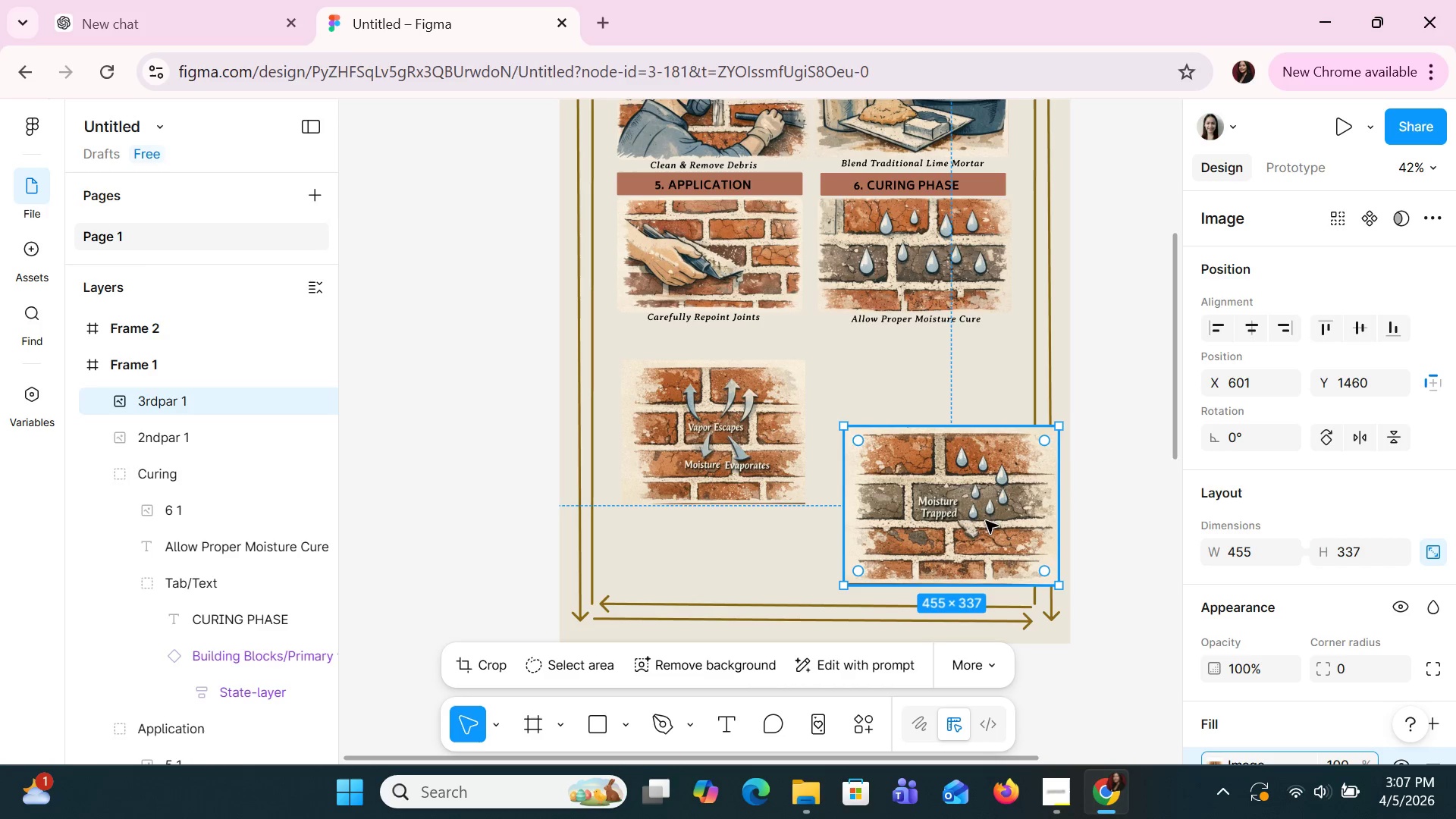 
left_click_drag(start_coordinate=[979, 512], to_coordinate=[946, 438])
 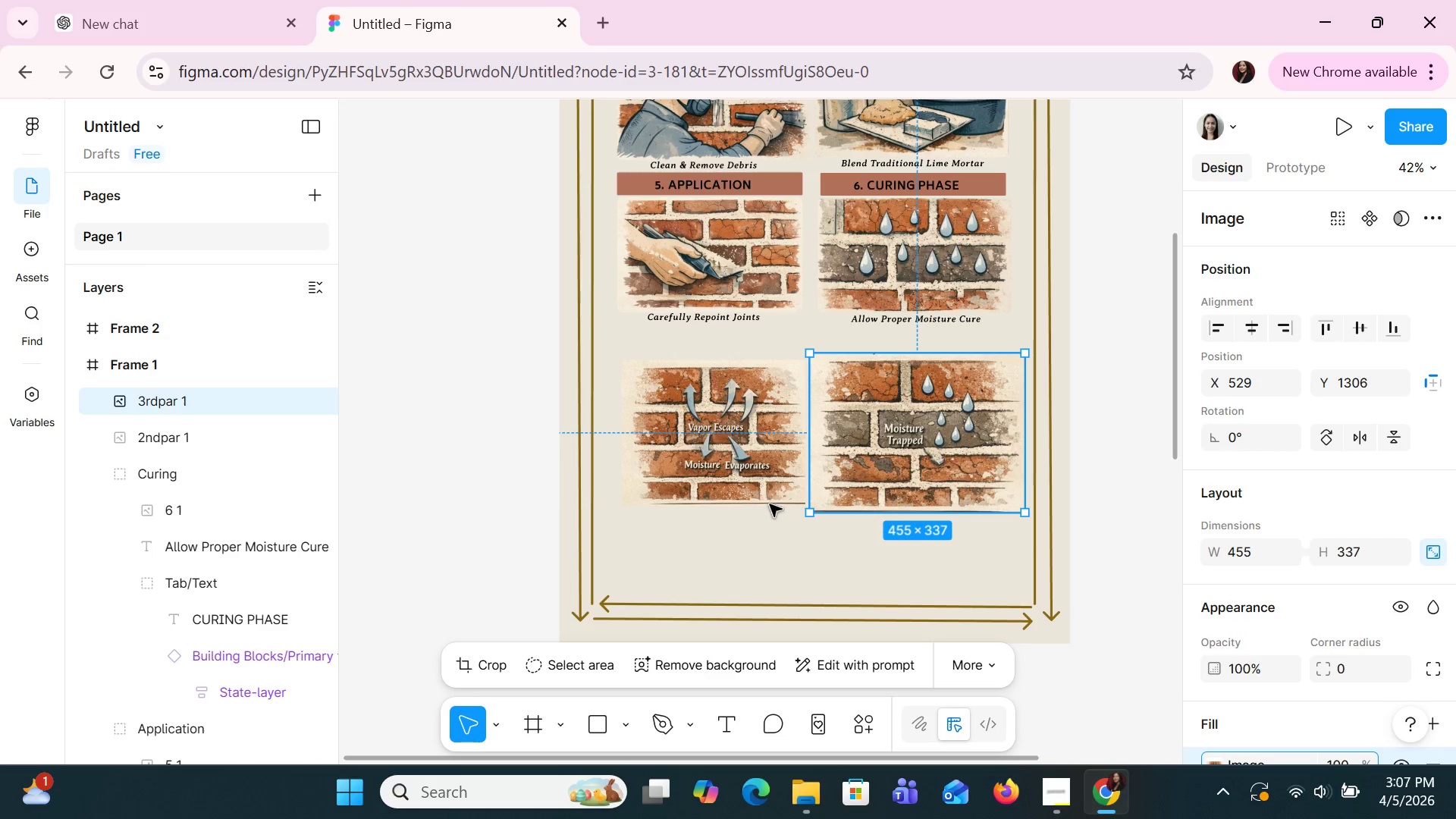 
left_click([740, 423])
 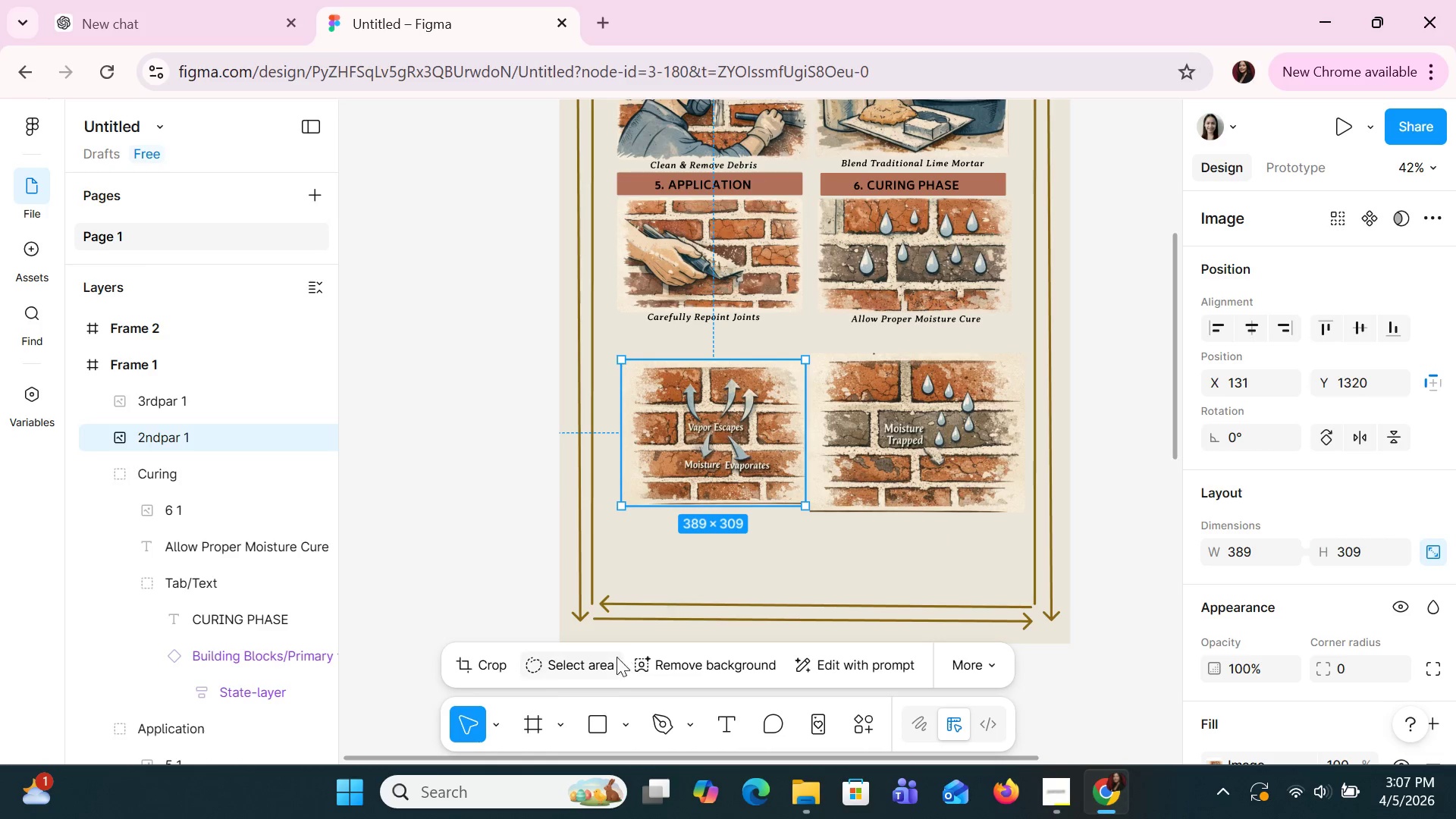 
left_click([493, 654])
 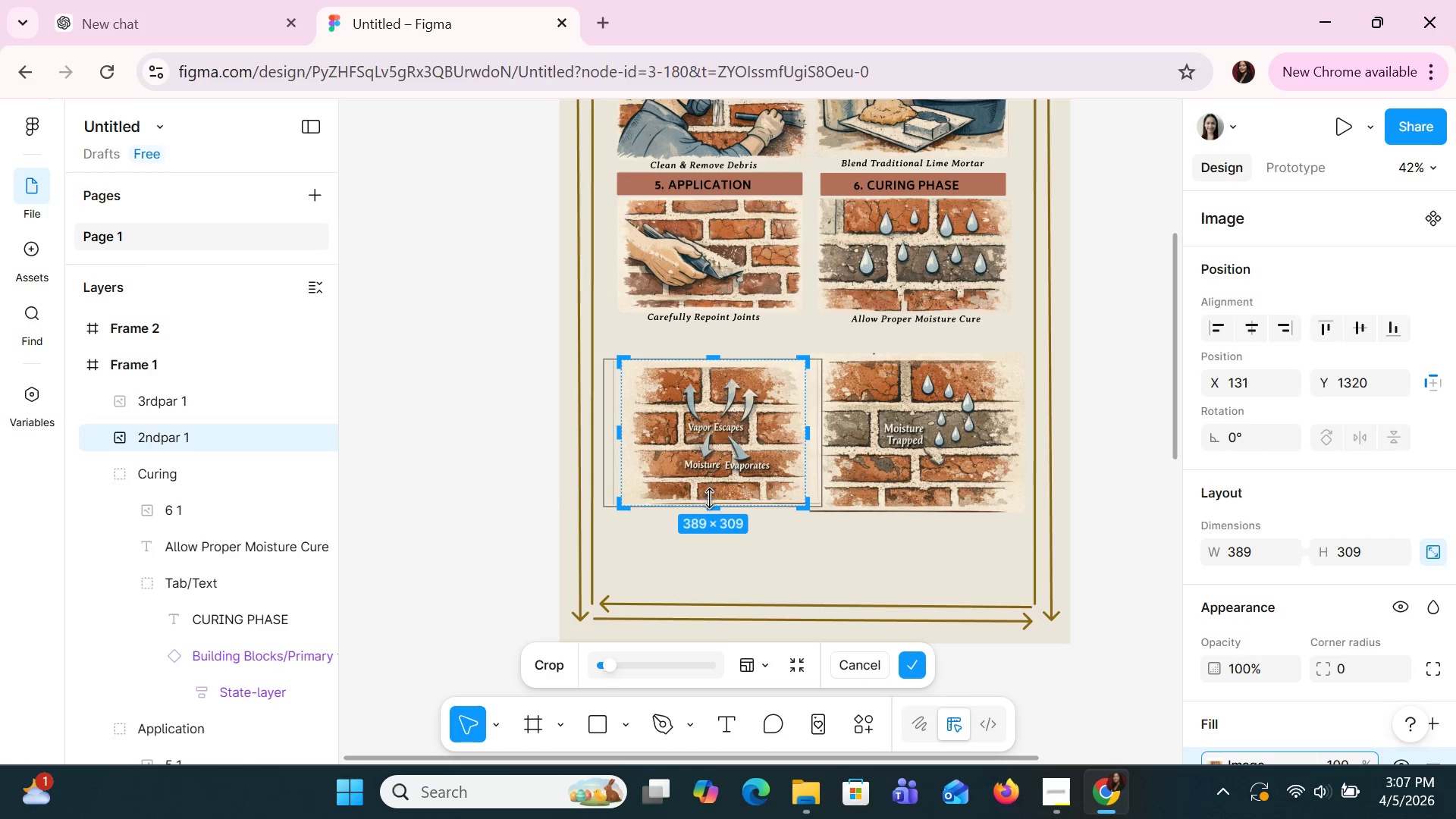 
left_click_drag(start_coordinate=[709, 500], to_coordinate=[701, 497])
 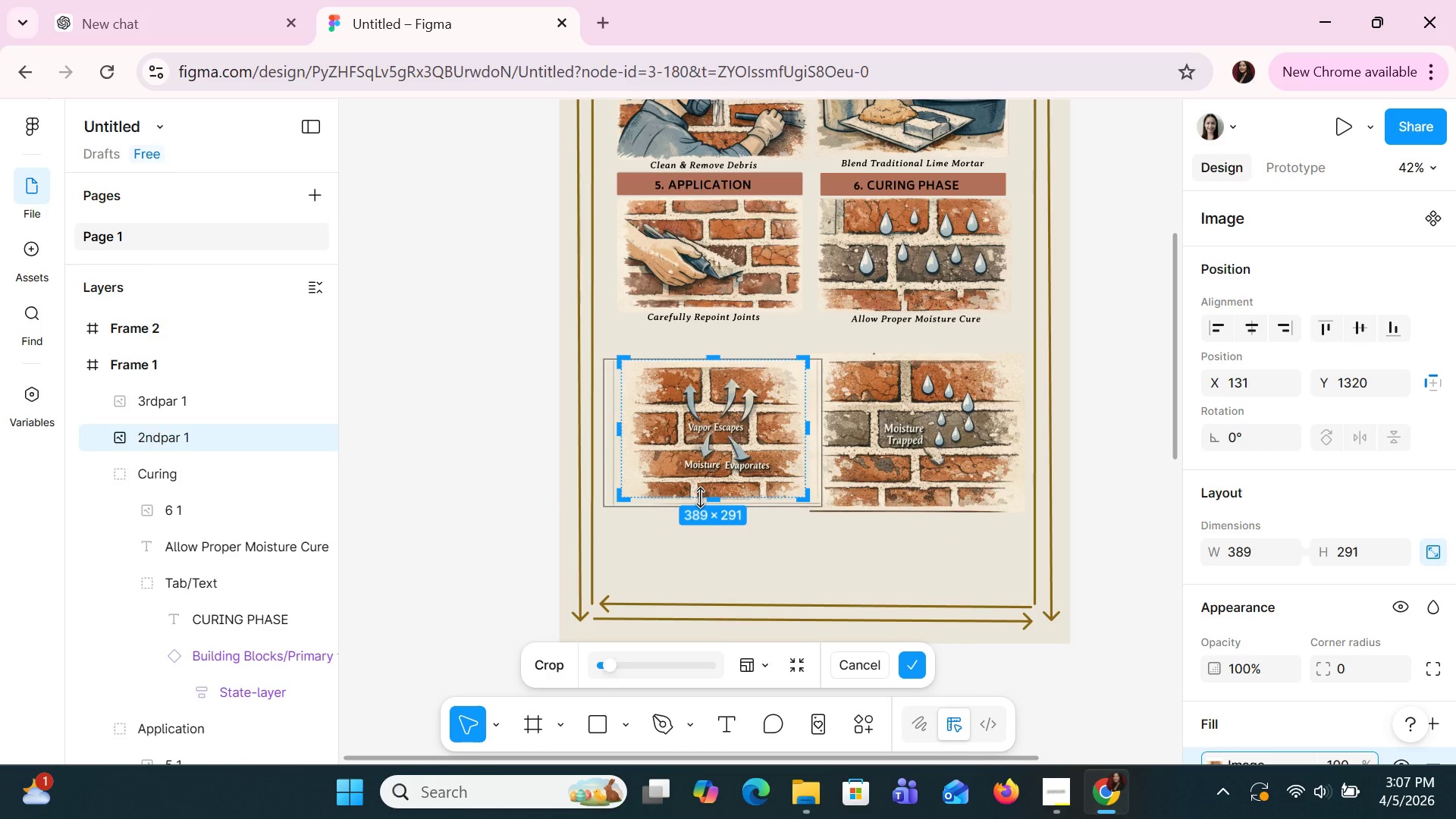 
key(Enter)
 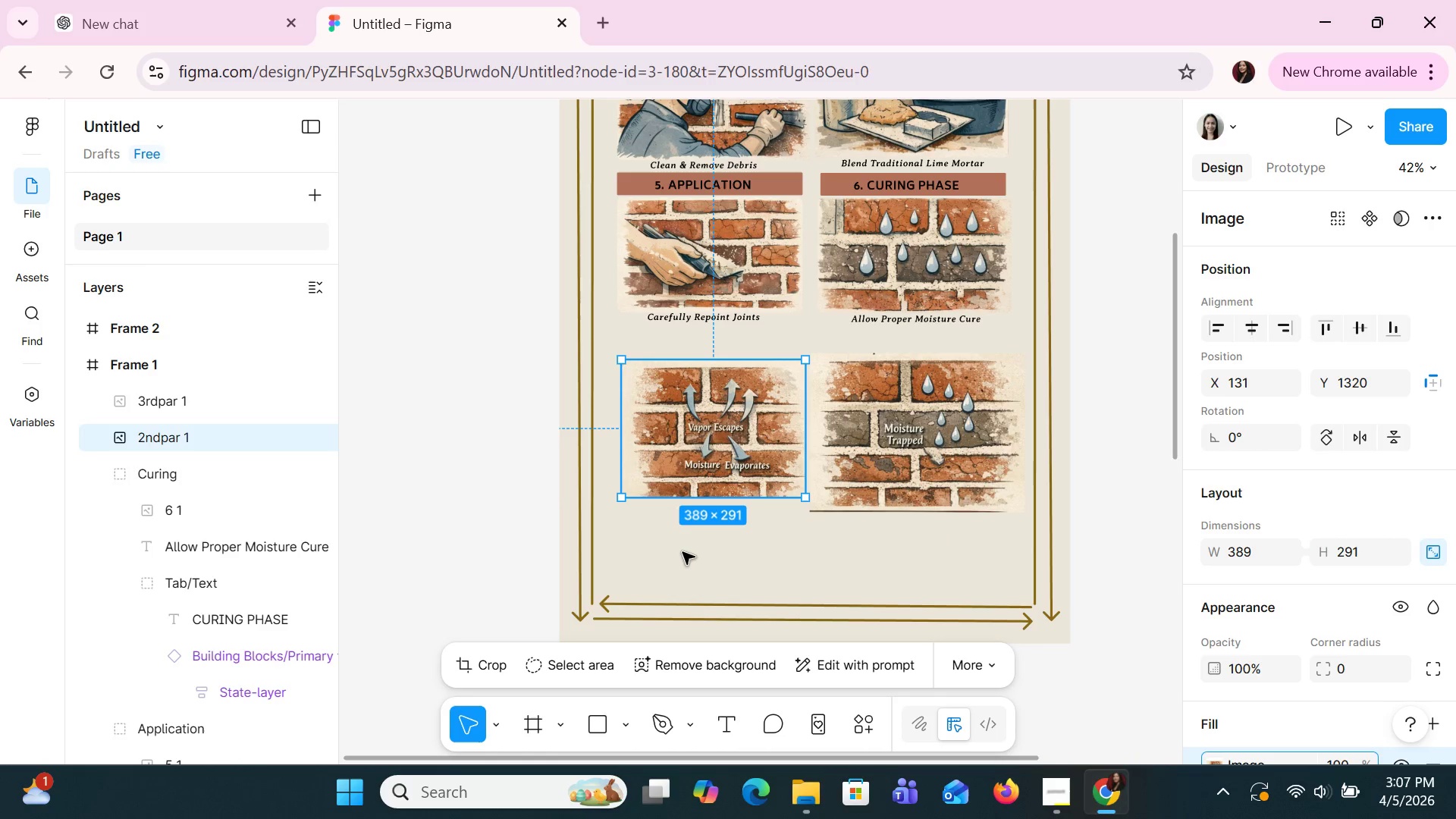 
left_click([682, 557])
 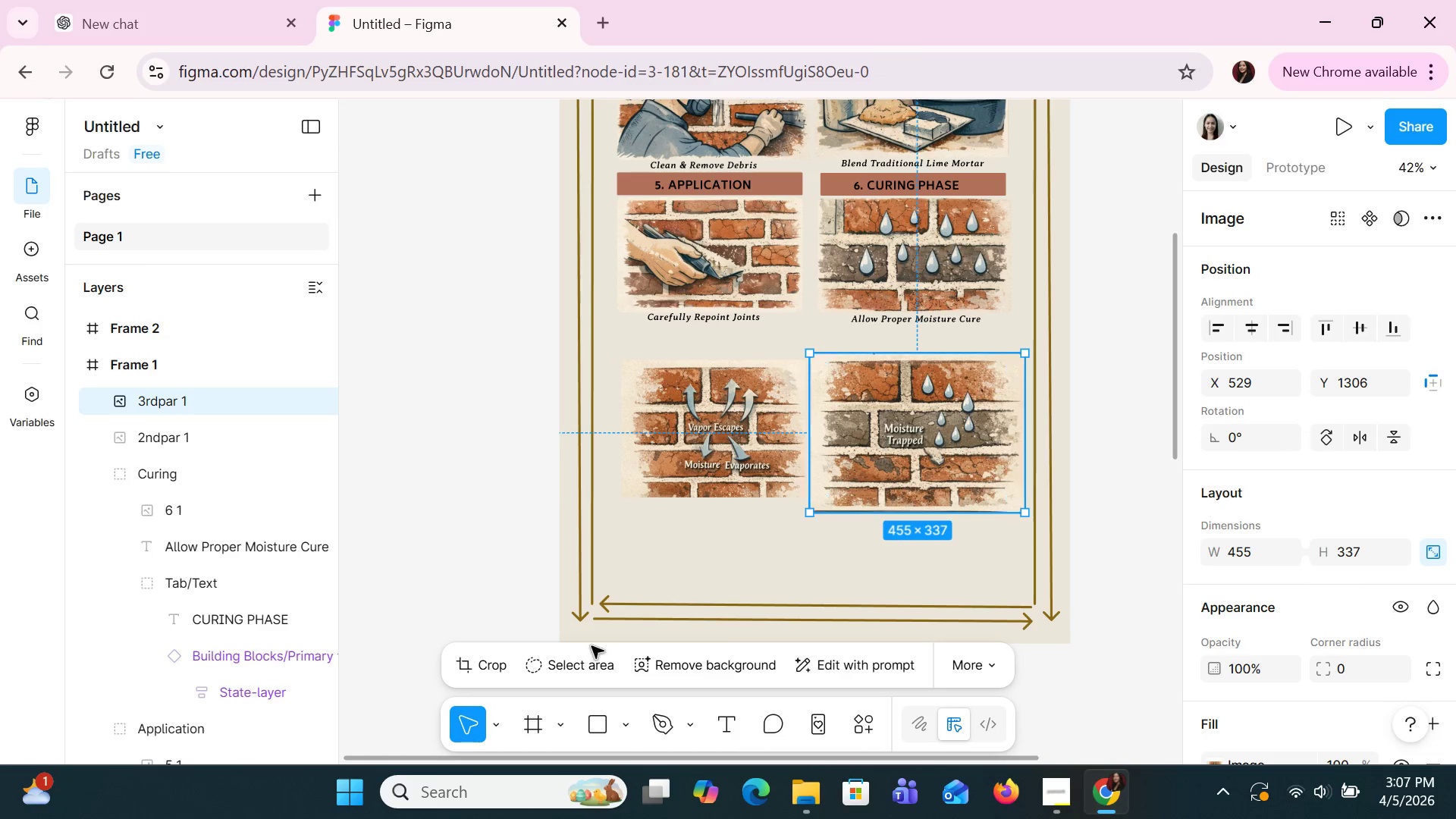 
left_click([501, 667])
 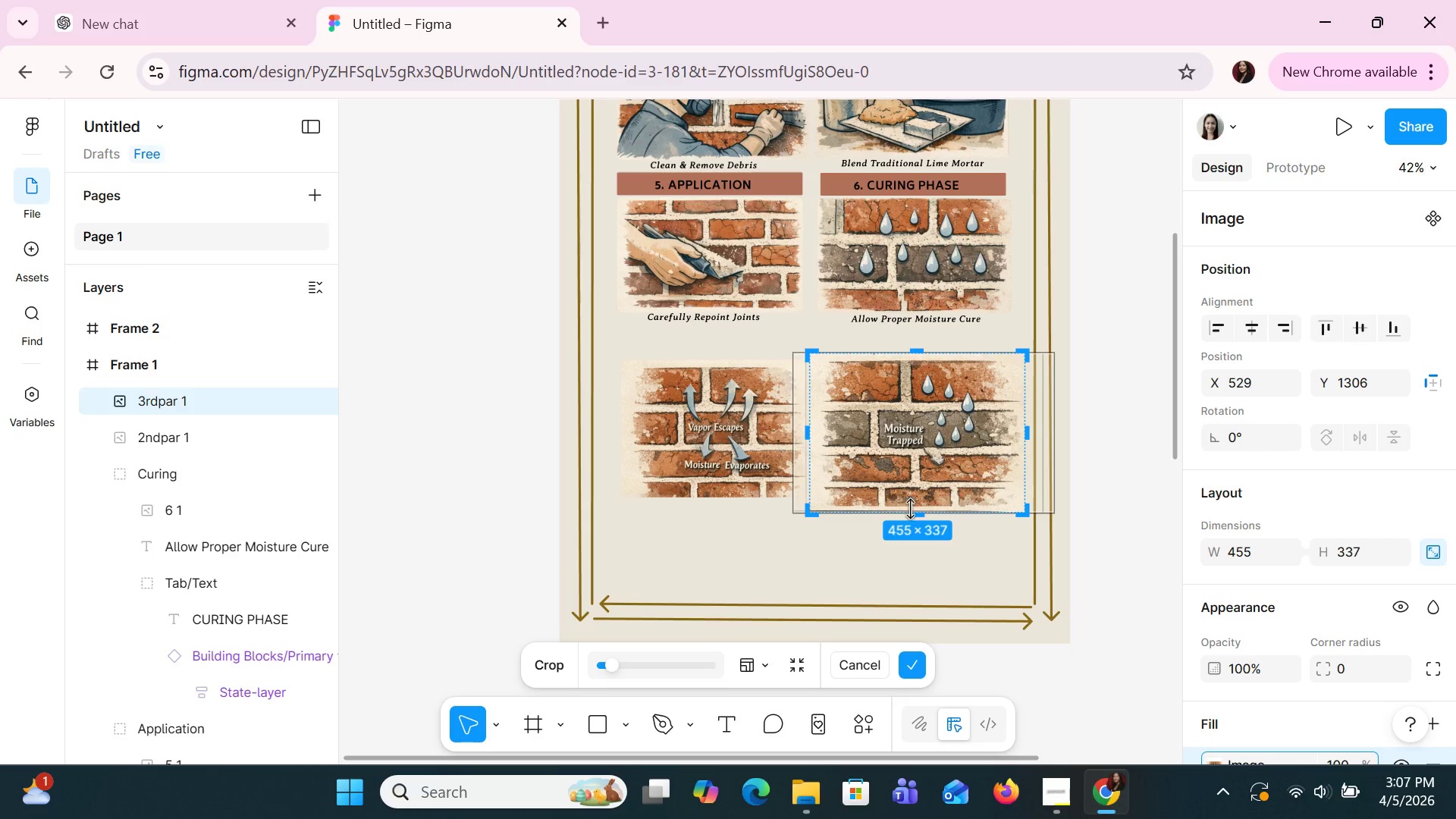 
left_click_drag(start_coordinate=[914, 512], to_coordinate=[913, 505])
 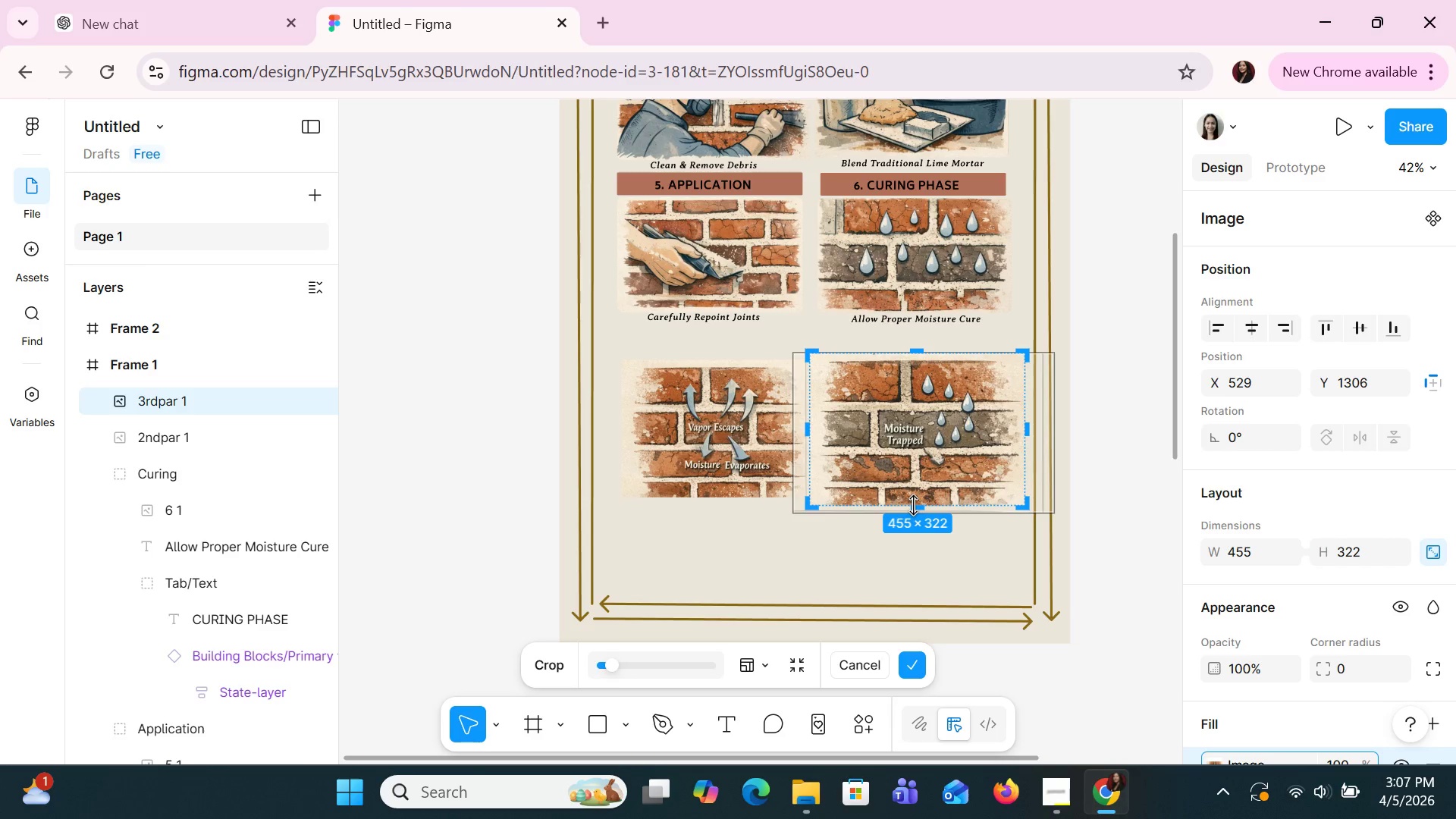 
key(Enter)
 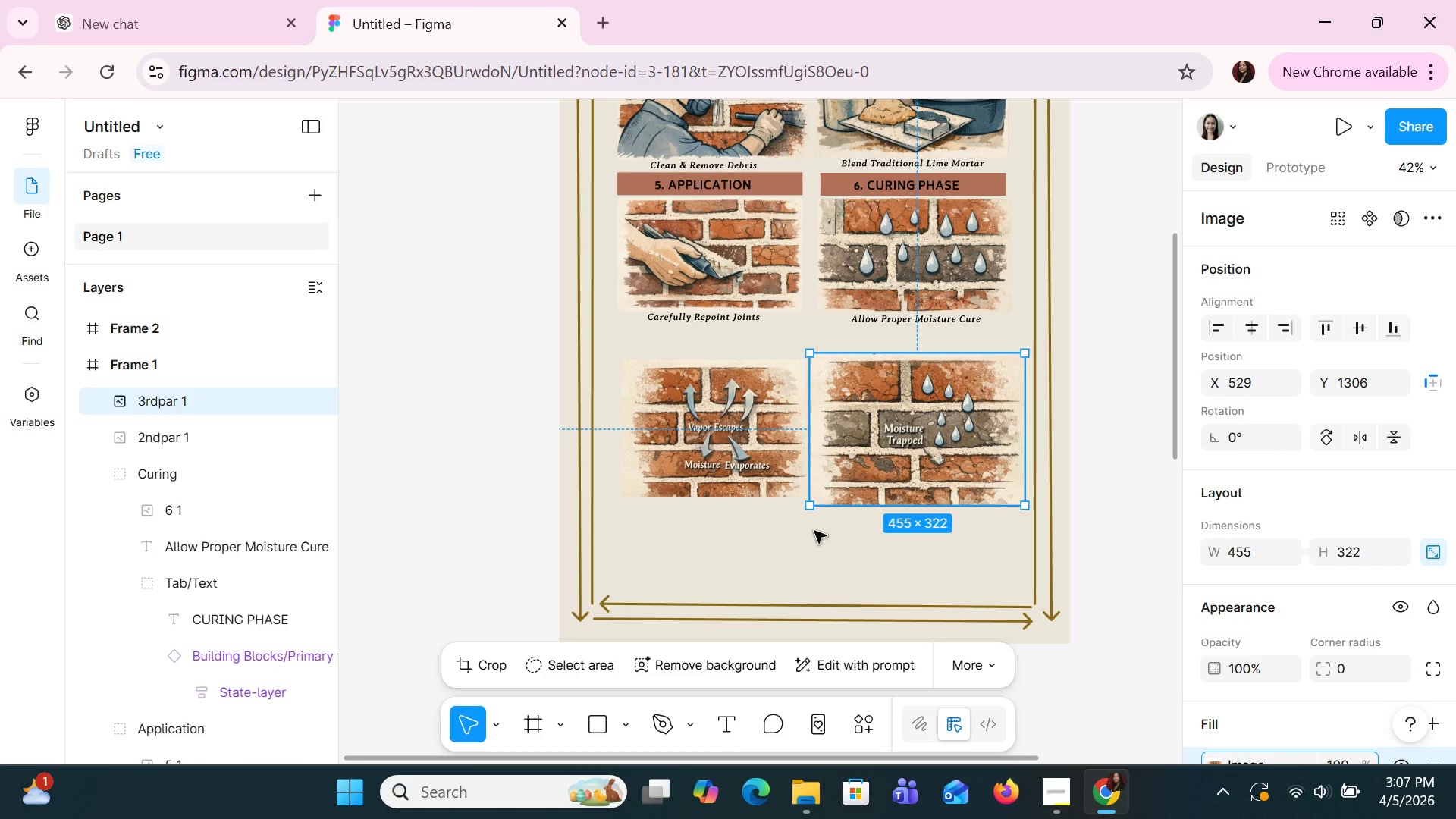 
left_click_drag(start_coordinate=[743, 462], to_coordinate=[743, 455])
 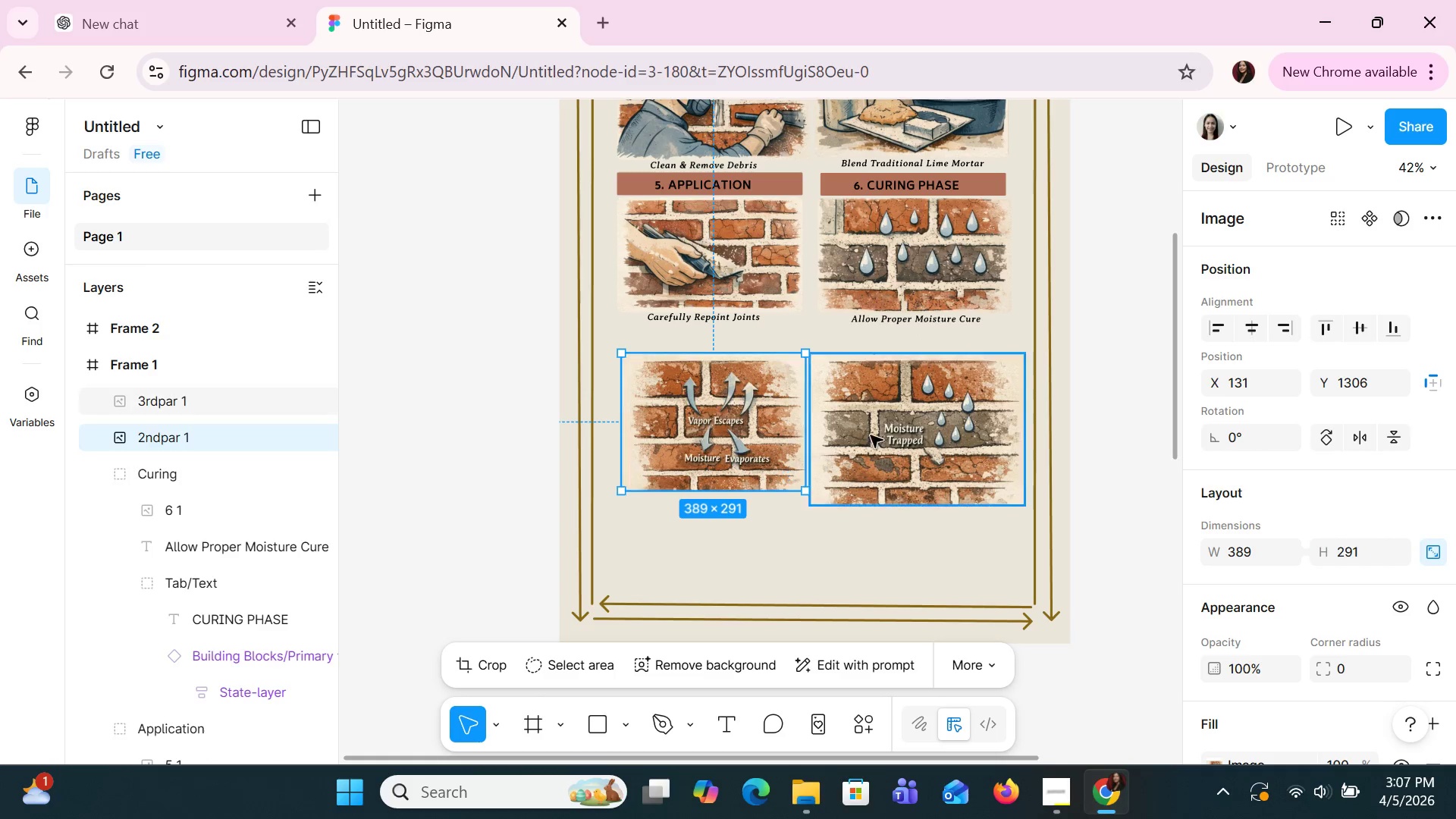 
left_click([873, 433])
 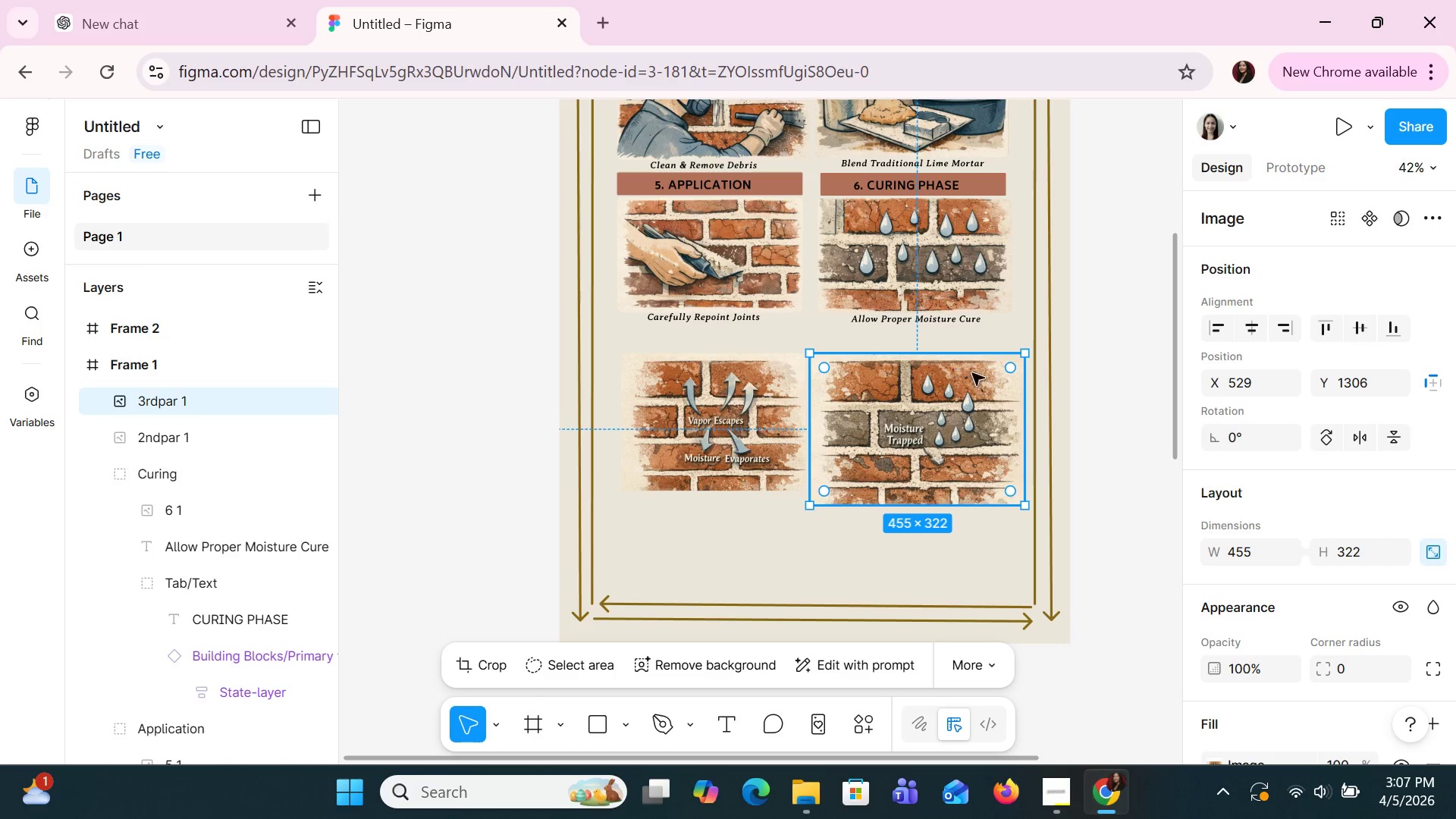 
left_click_drag(start_coordinate=[1018, 356], to_coordinate=[984, 361])
 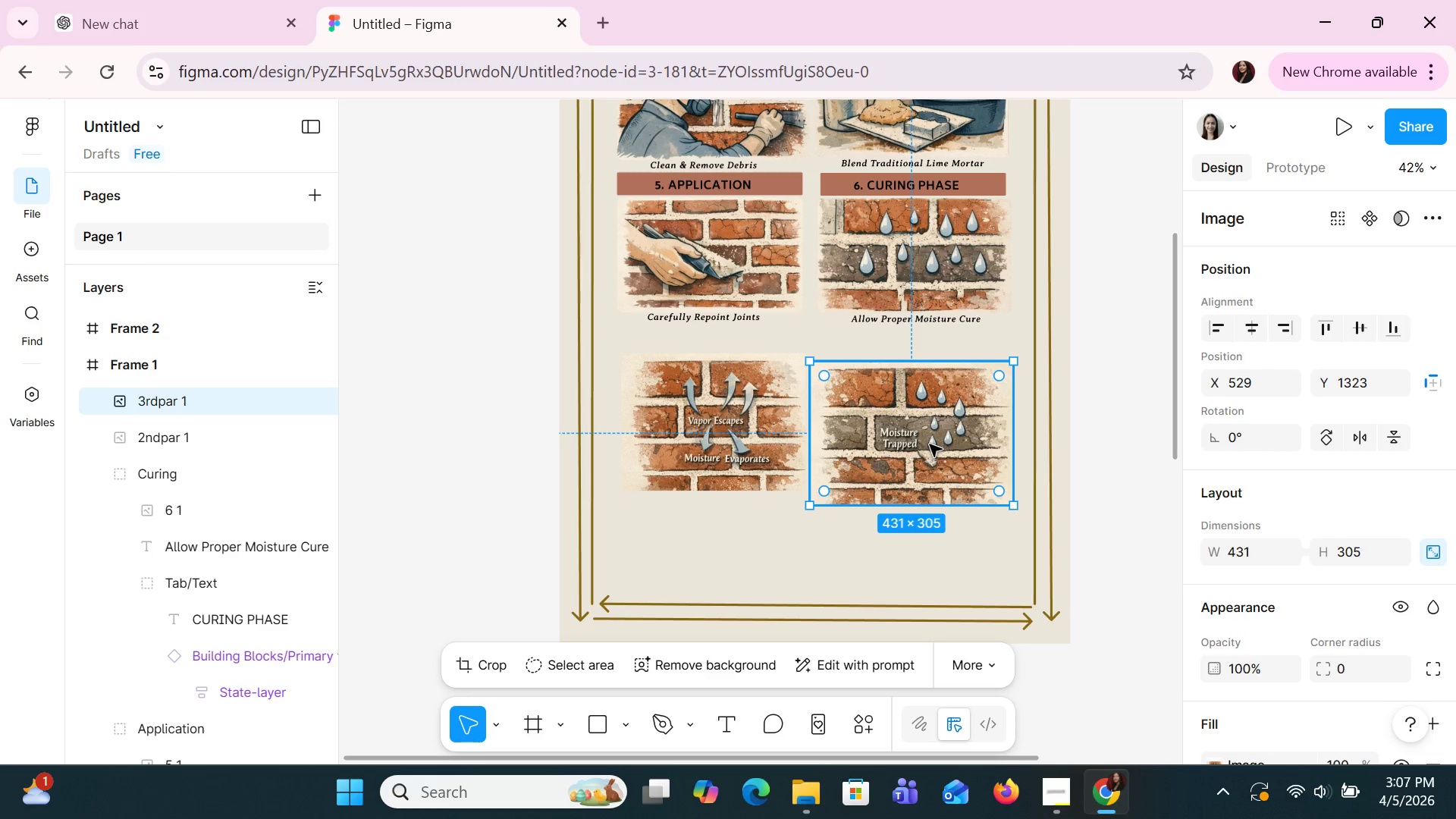 
left_click_drag(start_coordinate=[930, 444], to_coordinate=[746, 438])
 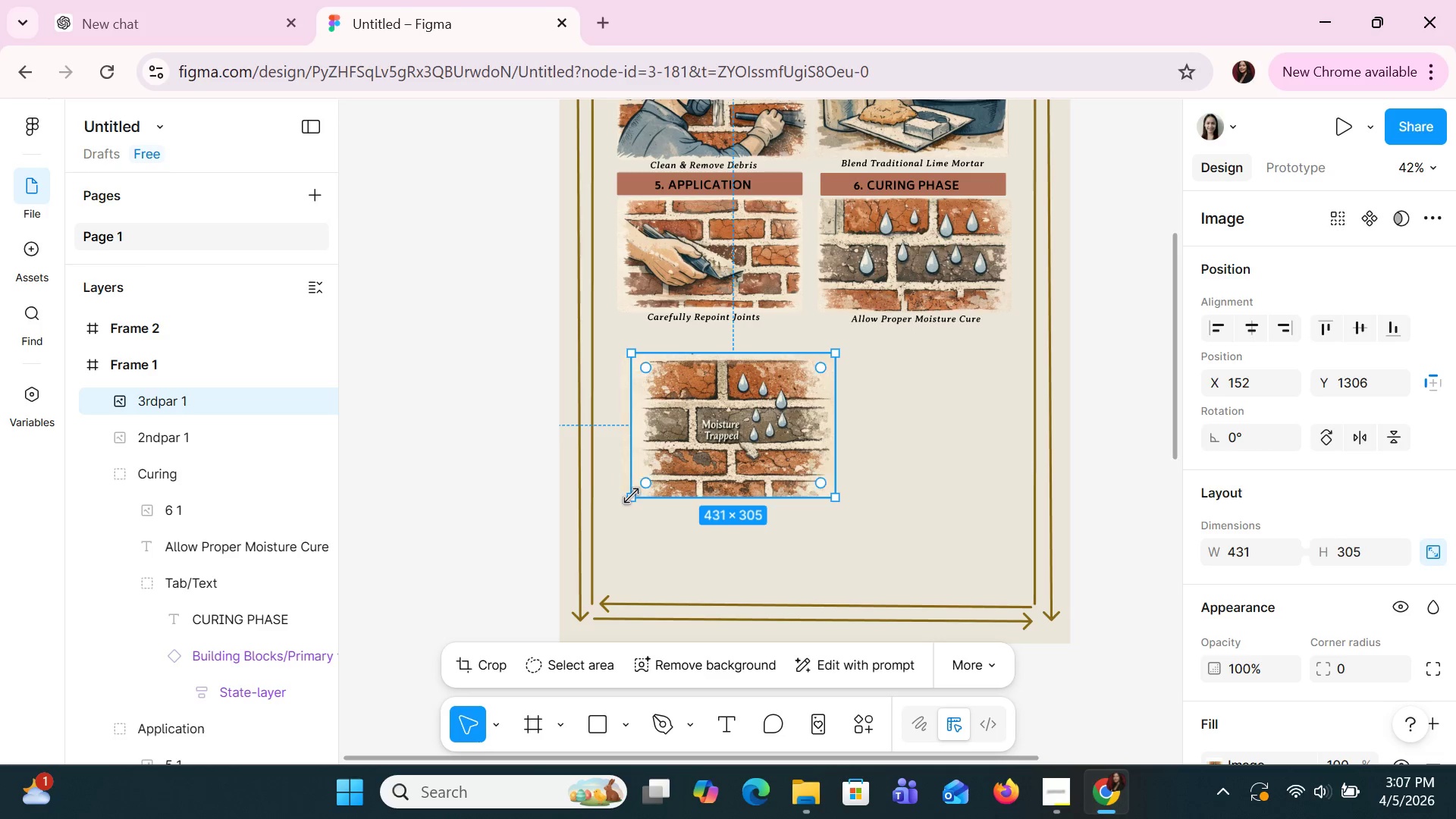 
left_click_drag(start_coordinate=[629, 495], to_coordinate=[637, 491])
 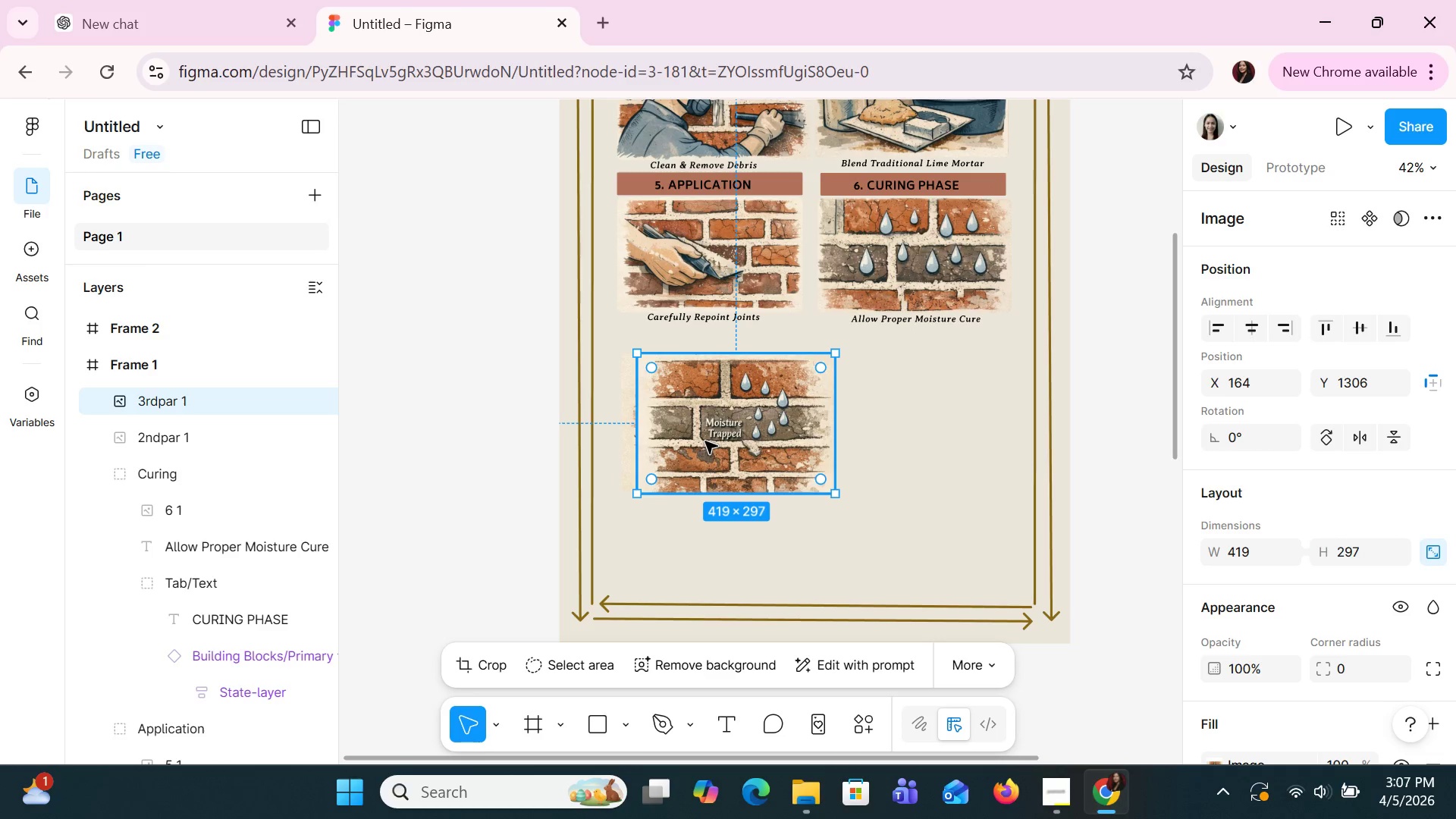 
left_click_drag(start_coordinate=[705, 441], to_coordinate=[869, 439])
 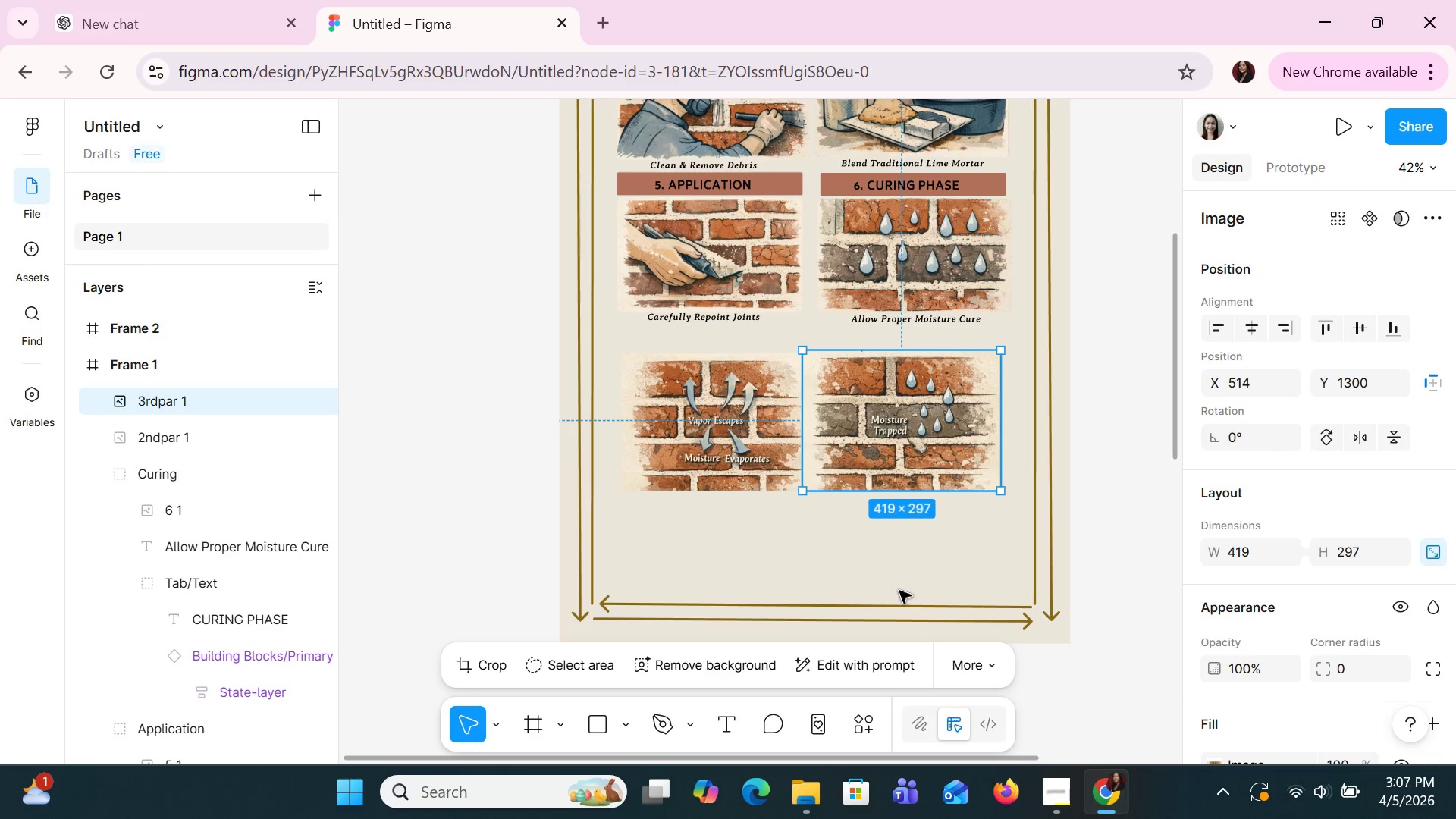 
left_click([899, 591])
 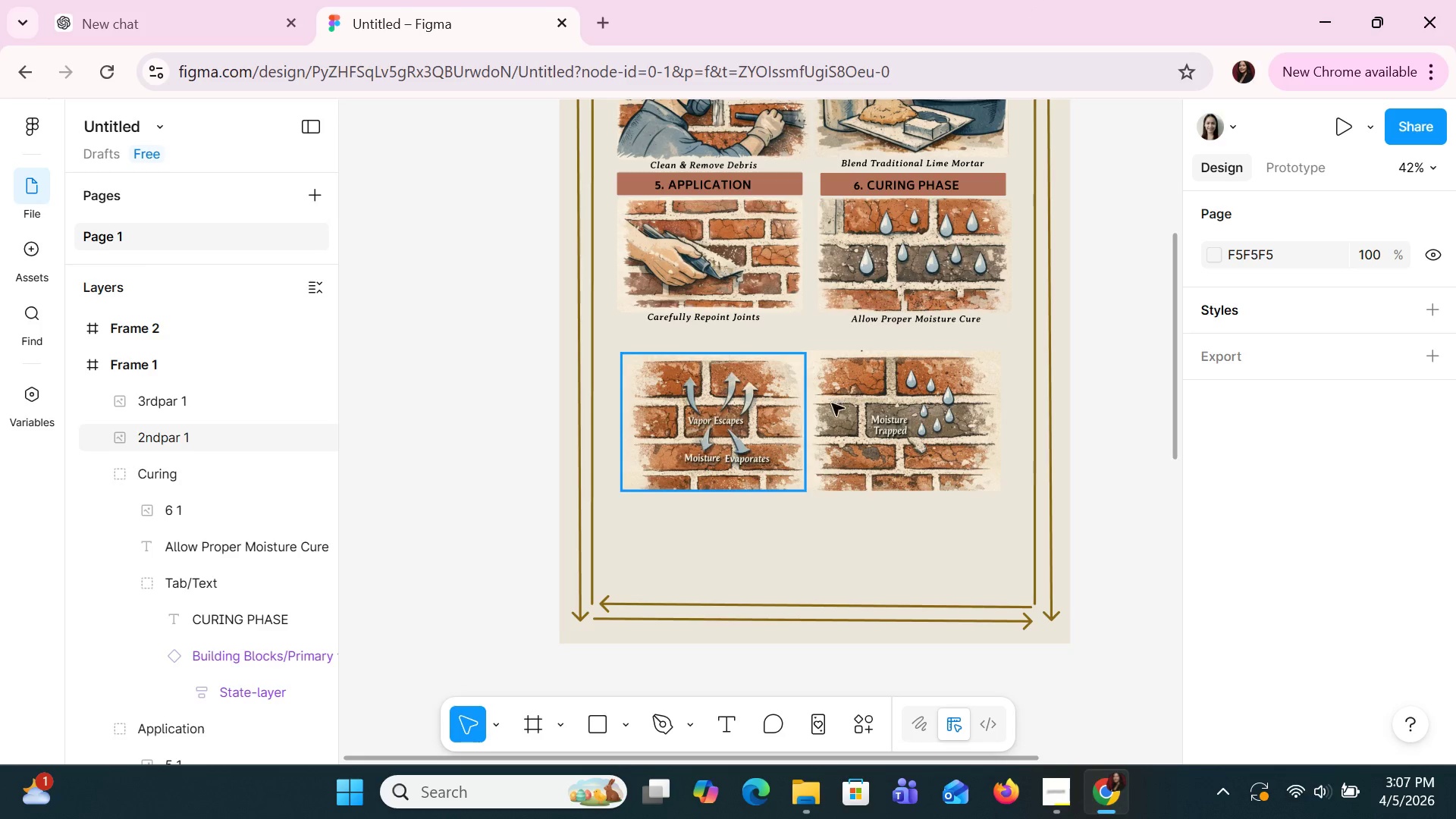 
double_click([761, 409])
 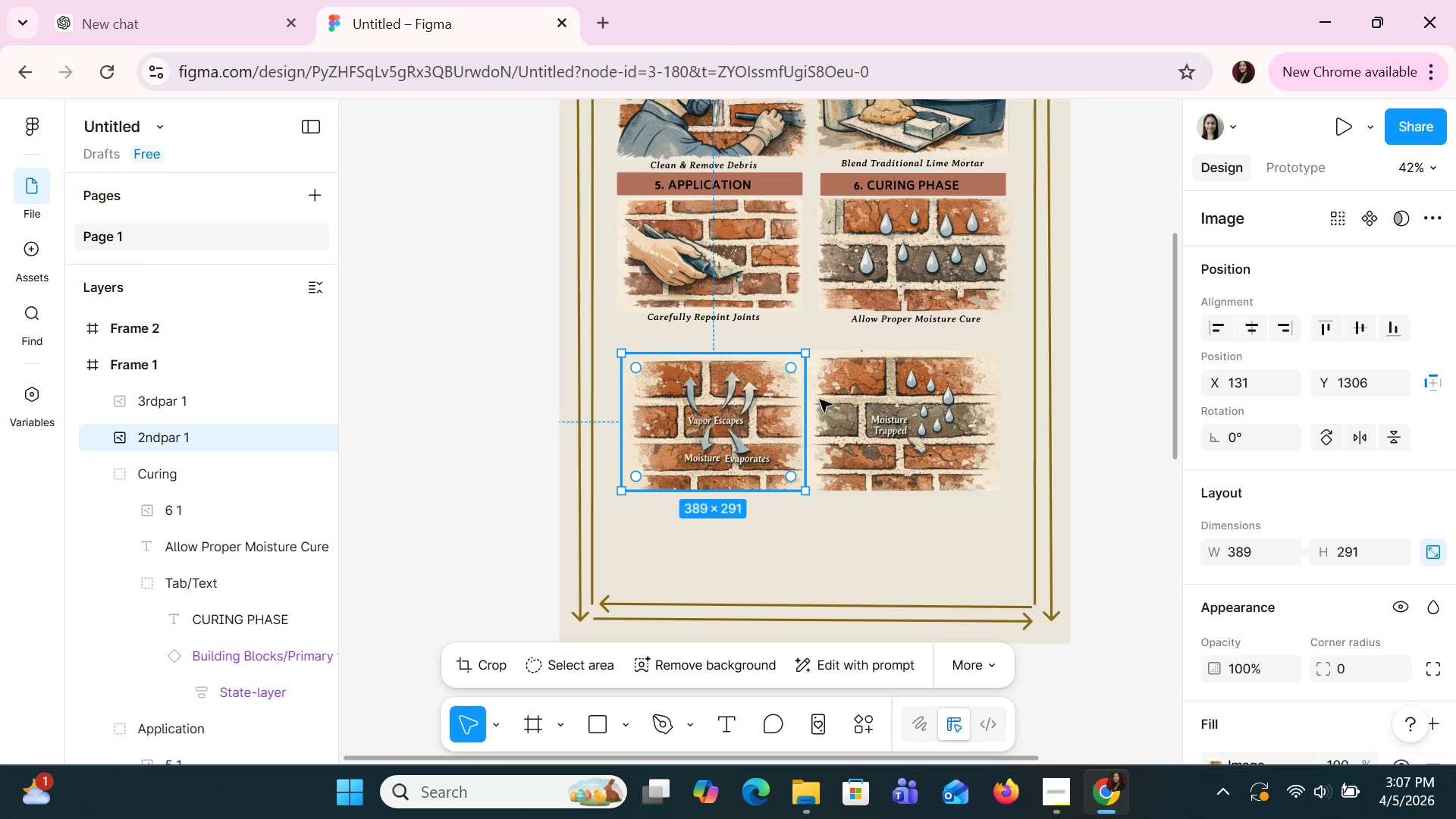 
left_click([856, 400])
 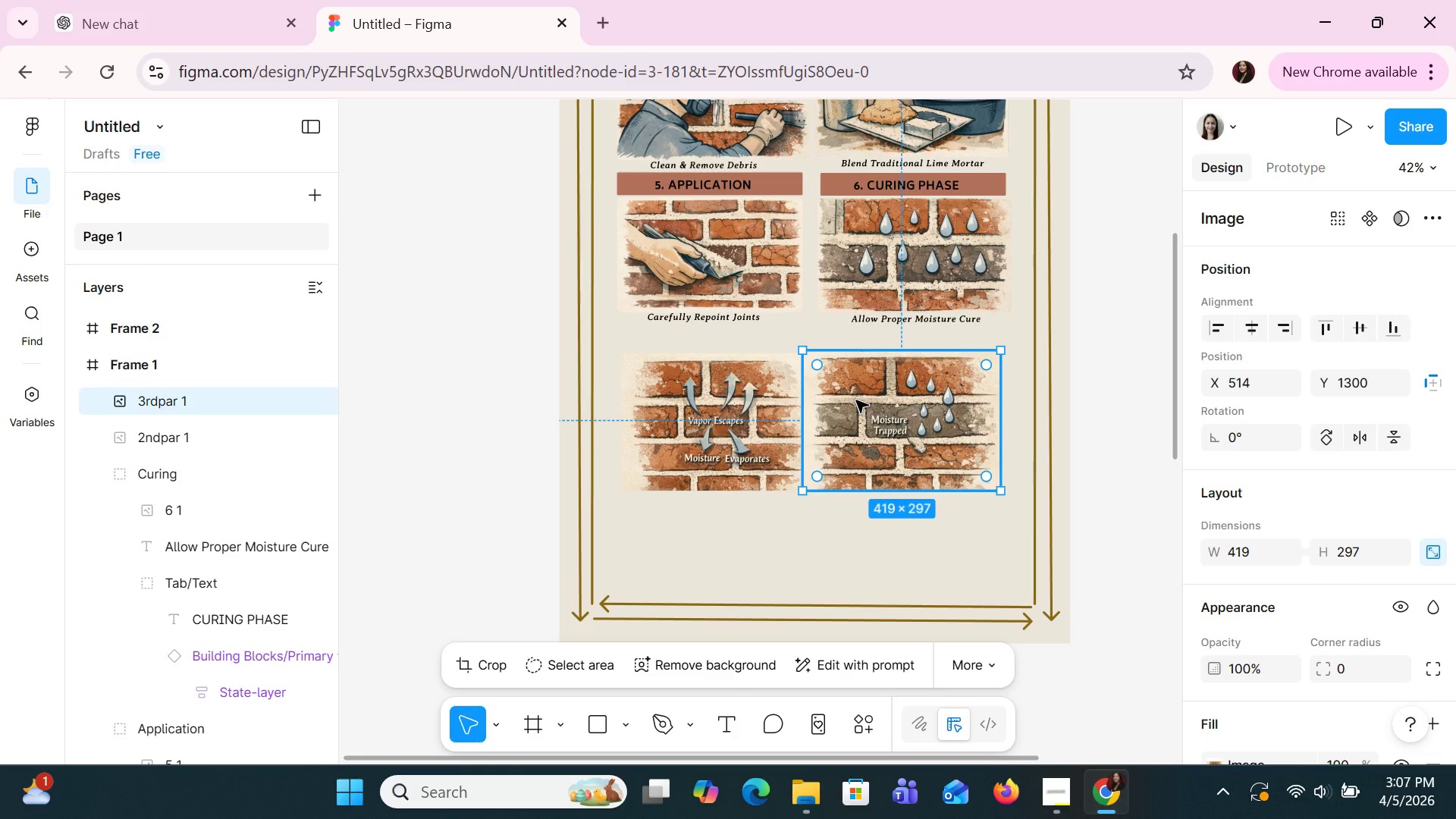 
key(ArrowDown)
 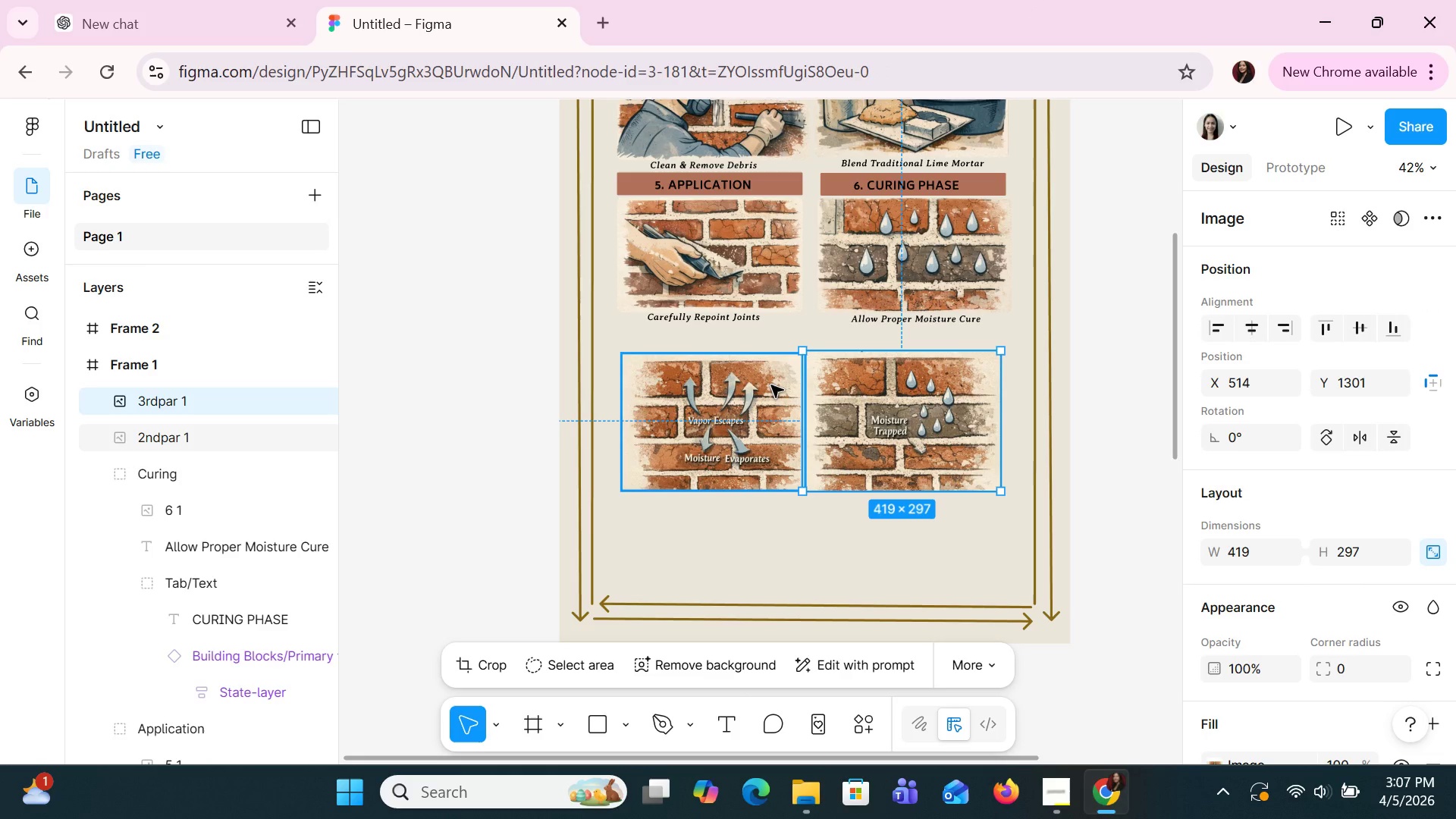 
hold_key(key=ShiftLeft, duration=1.49)
left_click([771, 385])
 